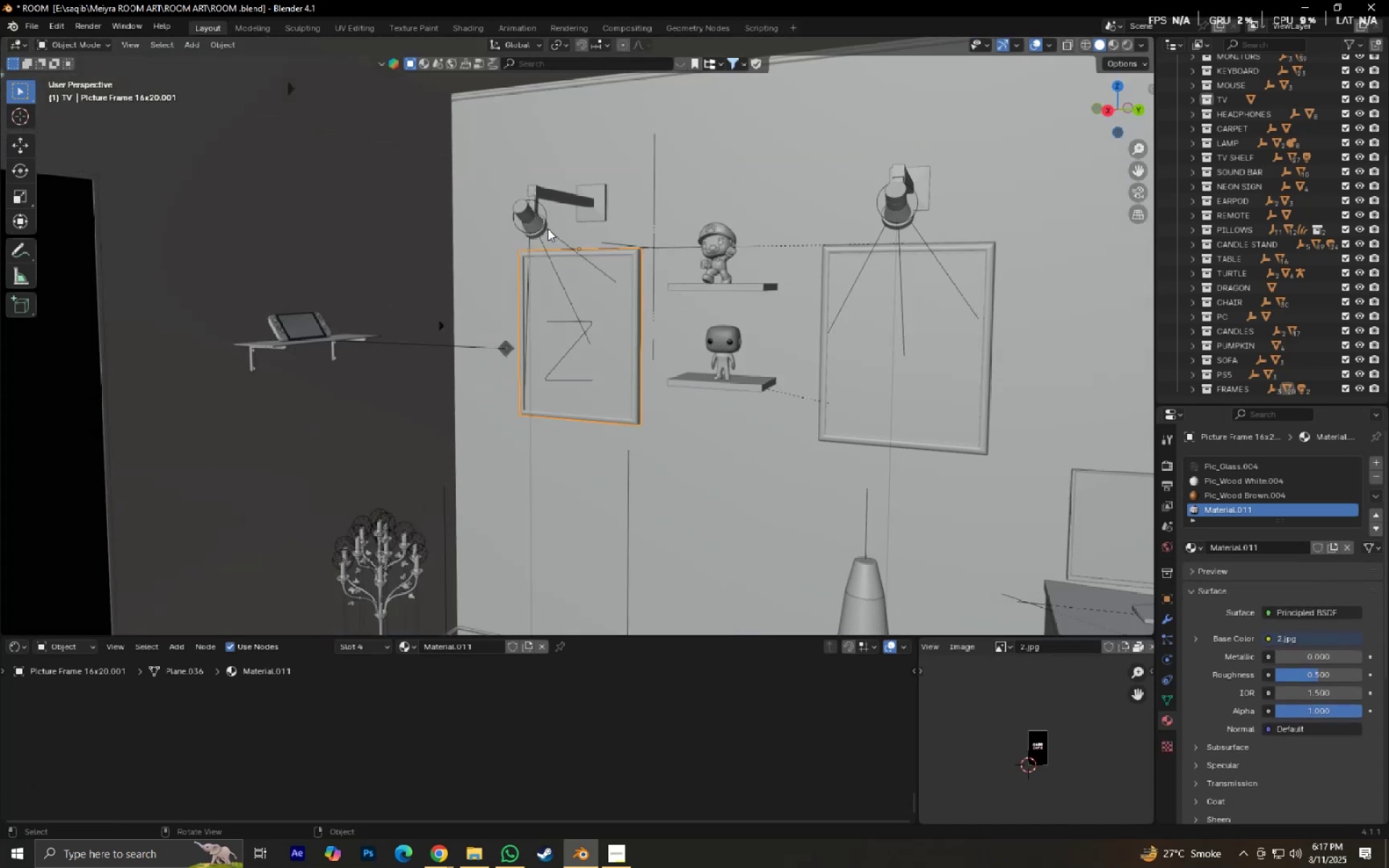 
left_click([548, 229])
 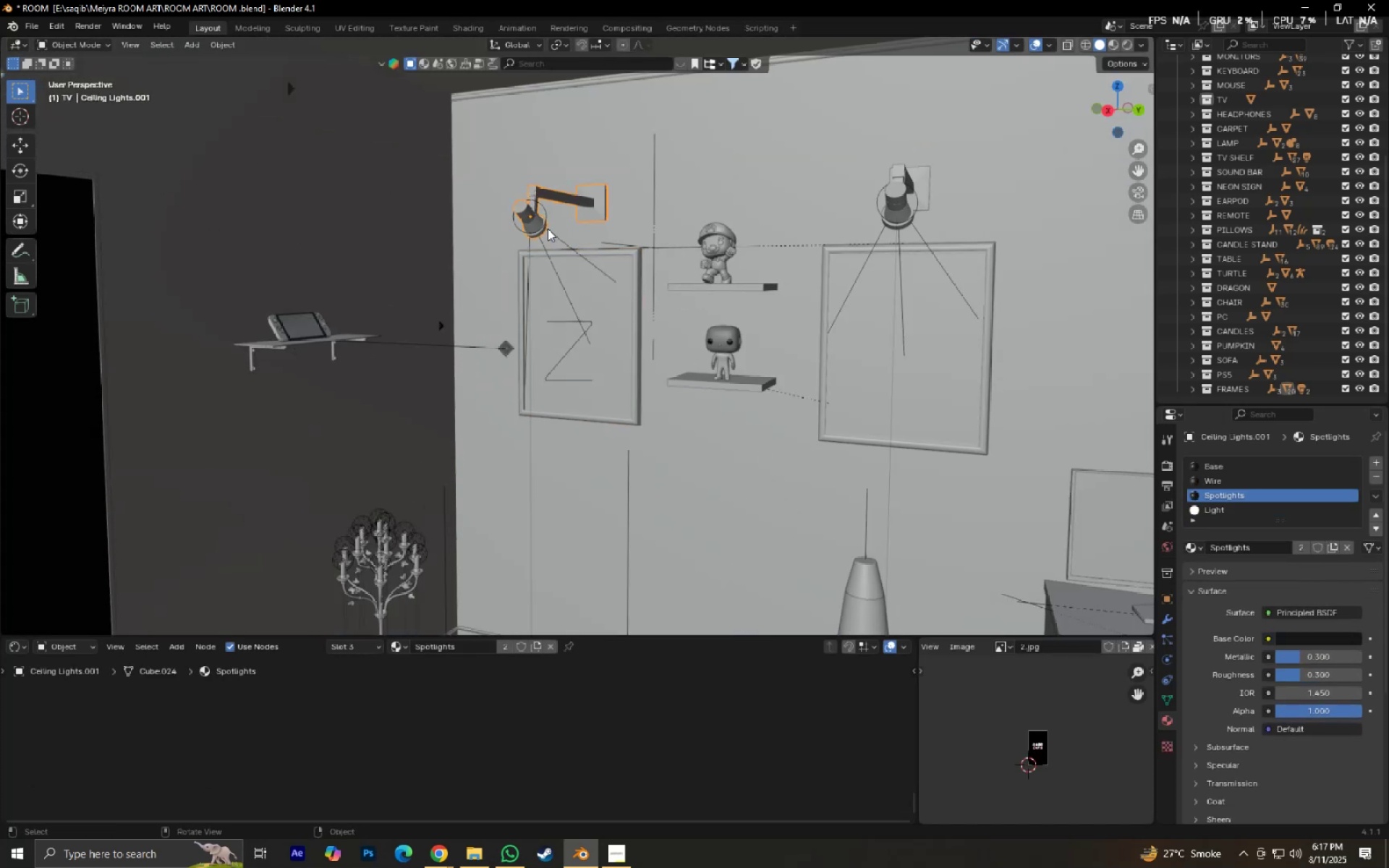 
left_click([548, 229])
 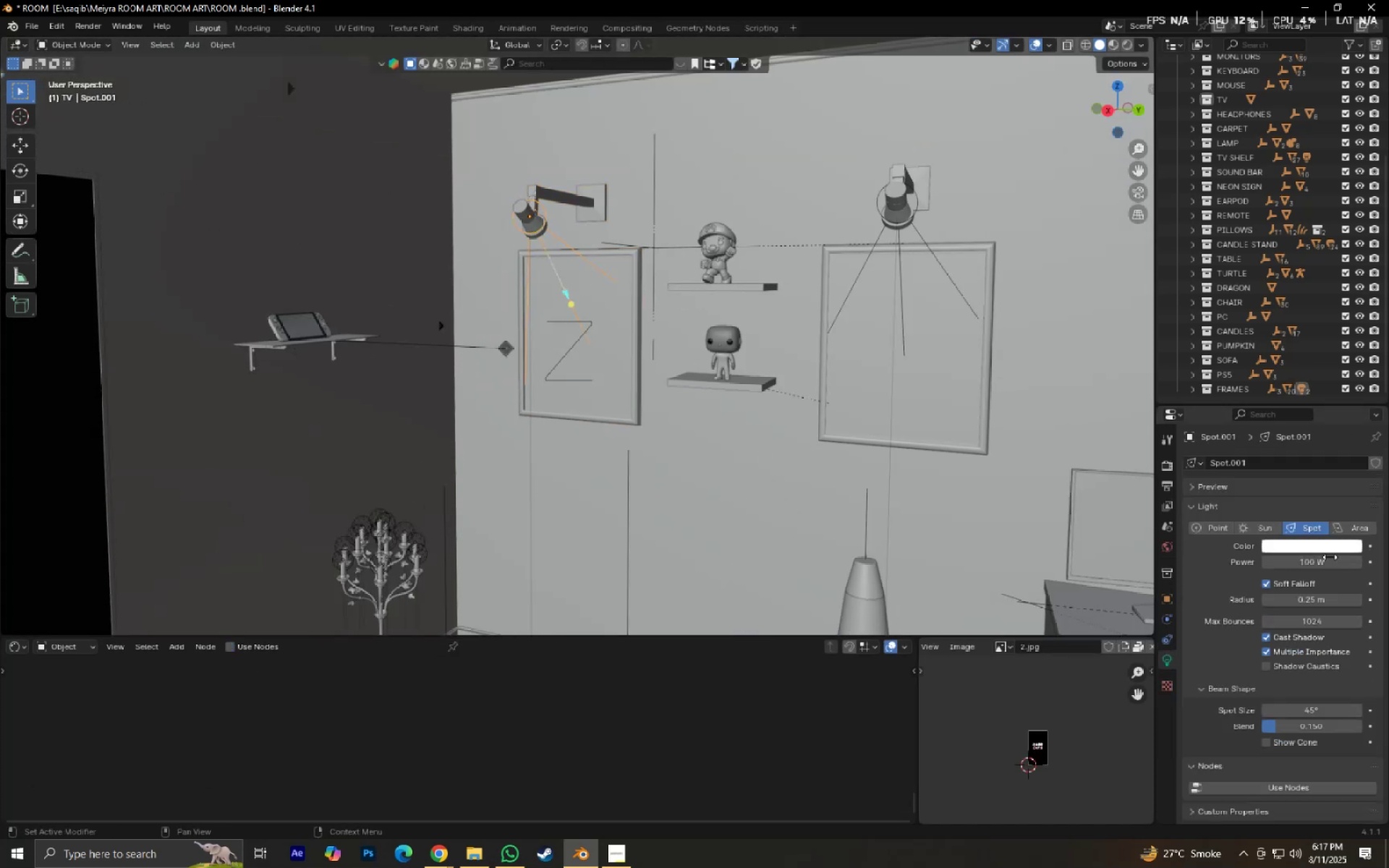 
left_click([1334, 563])
 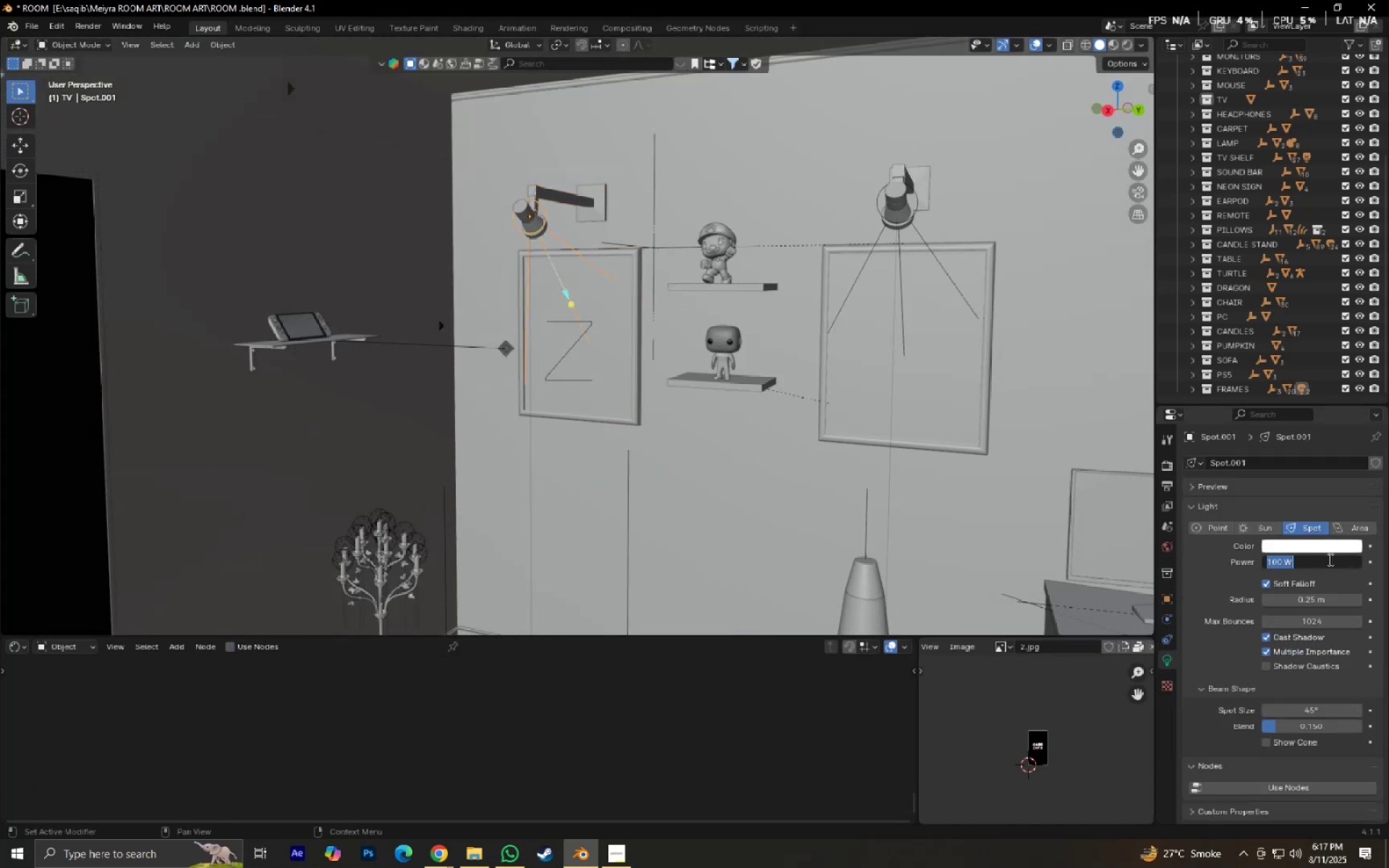 
key(Numpad1)
 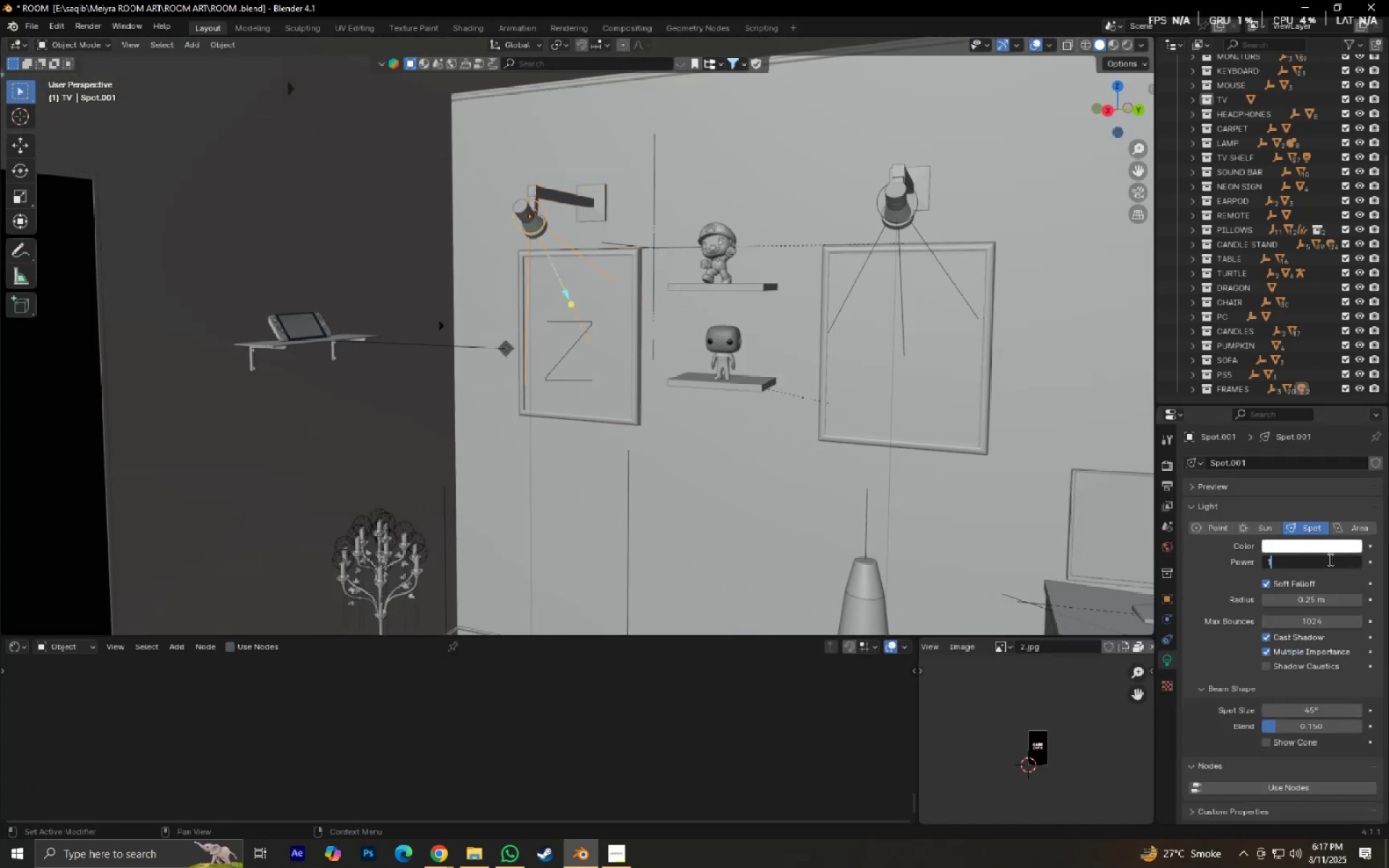 
key(Numpad2)
 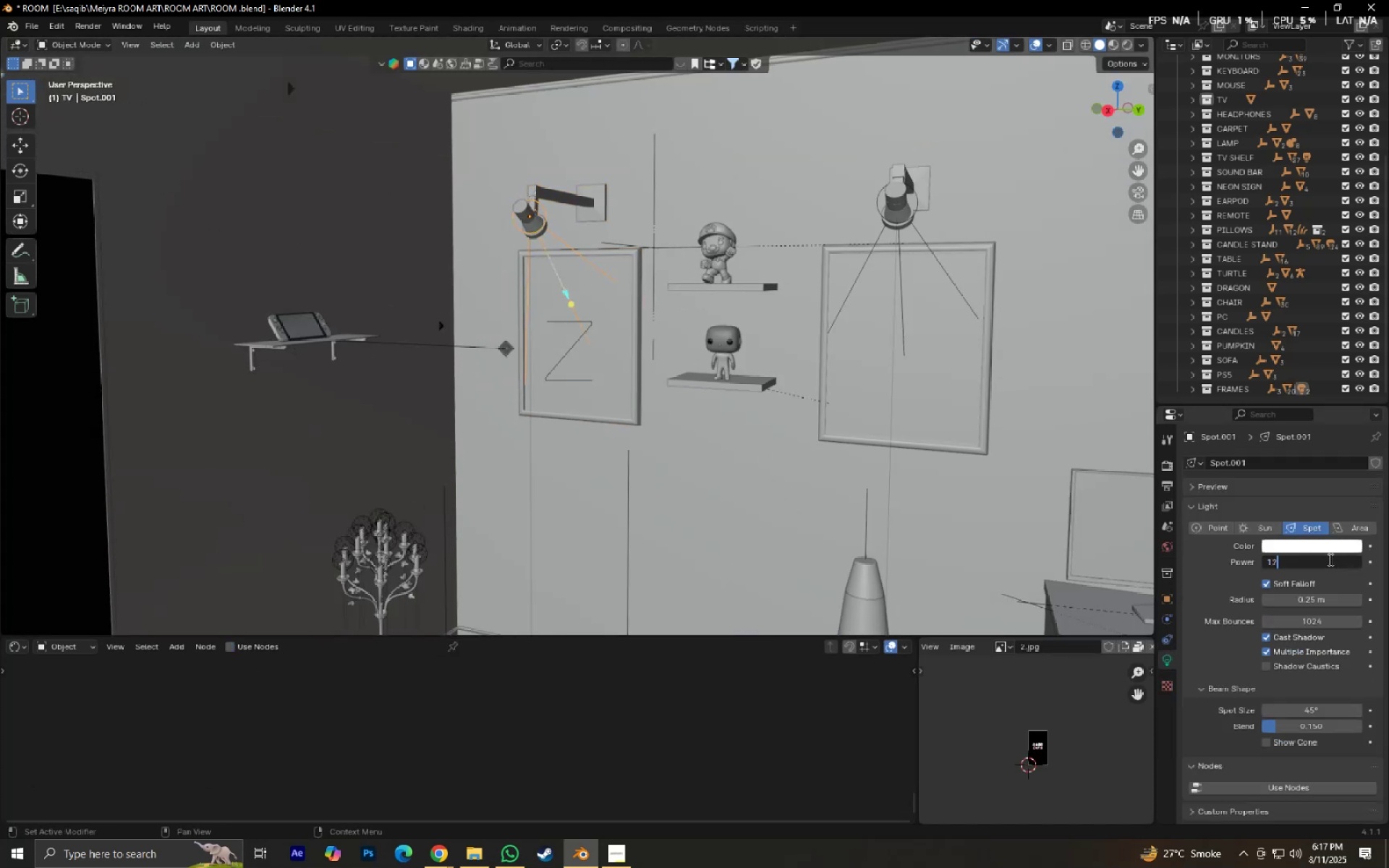 
key(Numpad0)
 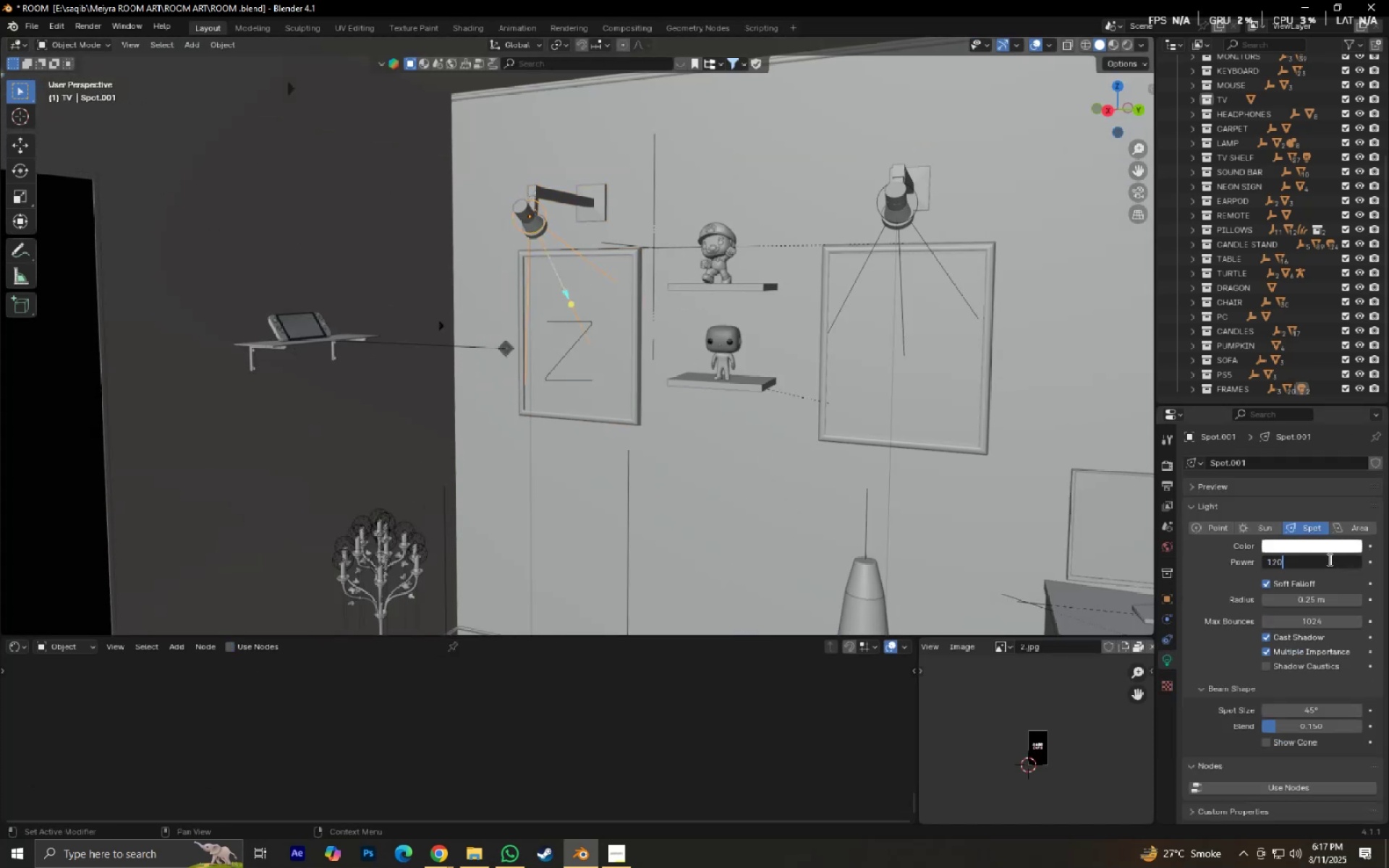 
key(NumpadEnter)
 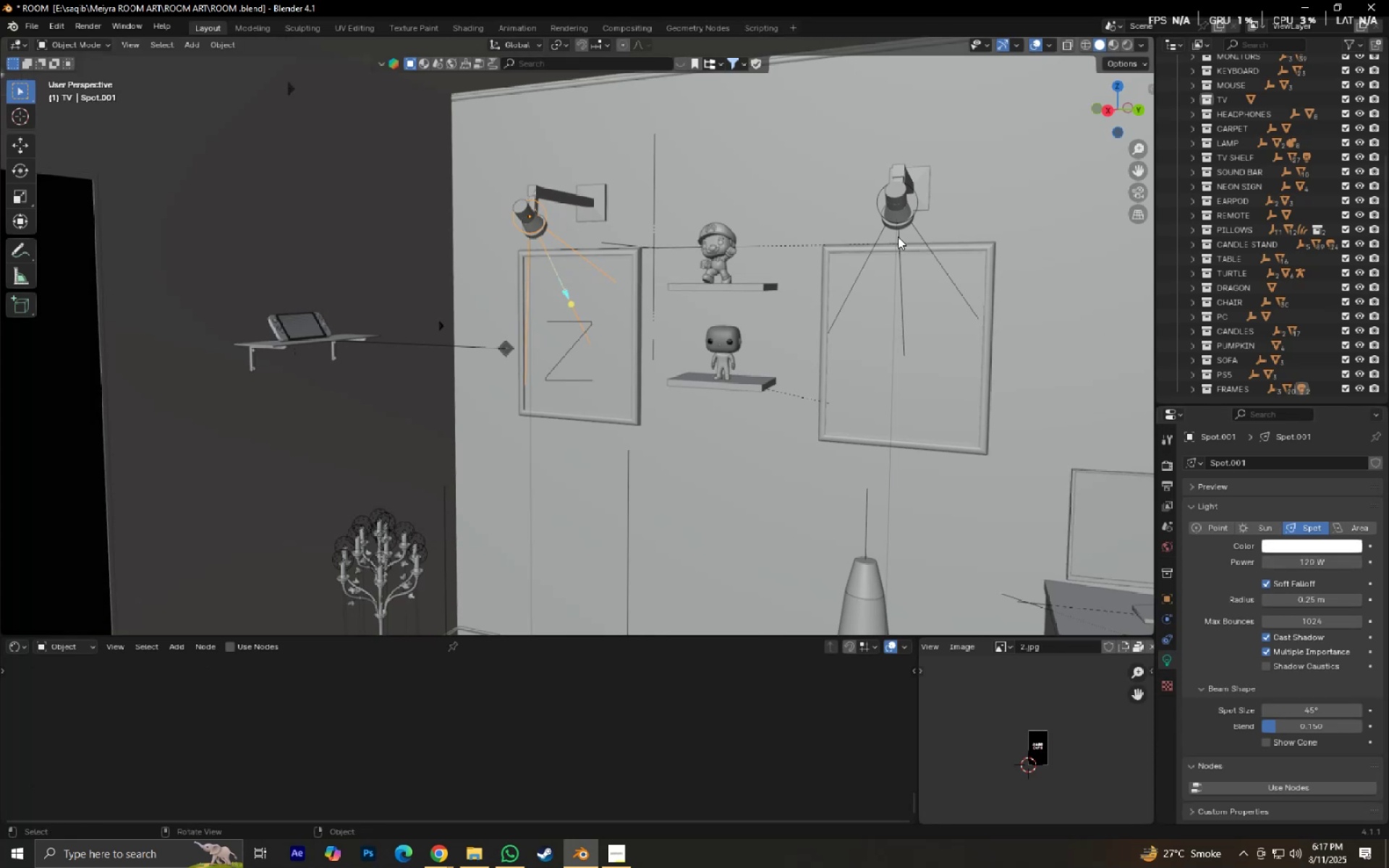 
left_click([897, 232])
 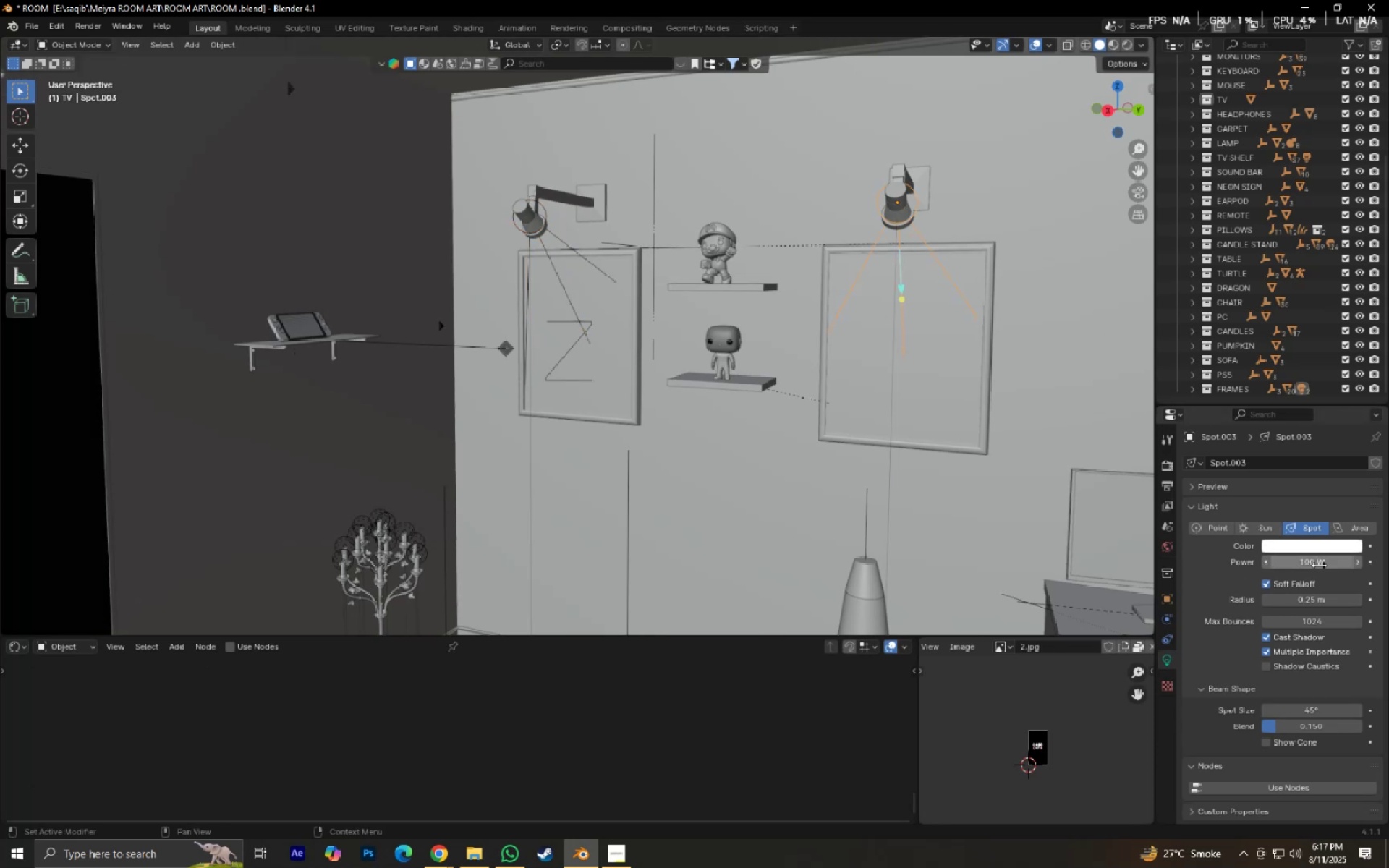 
left_click([1320, 564])
 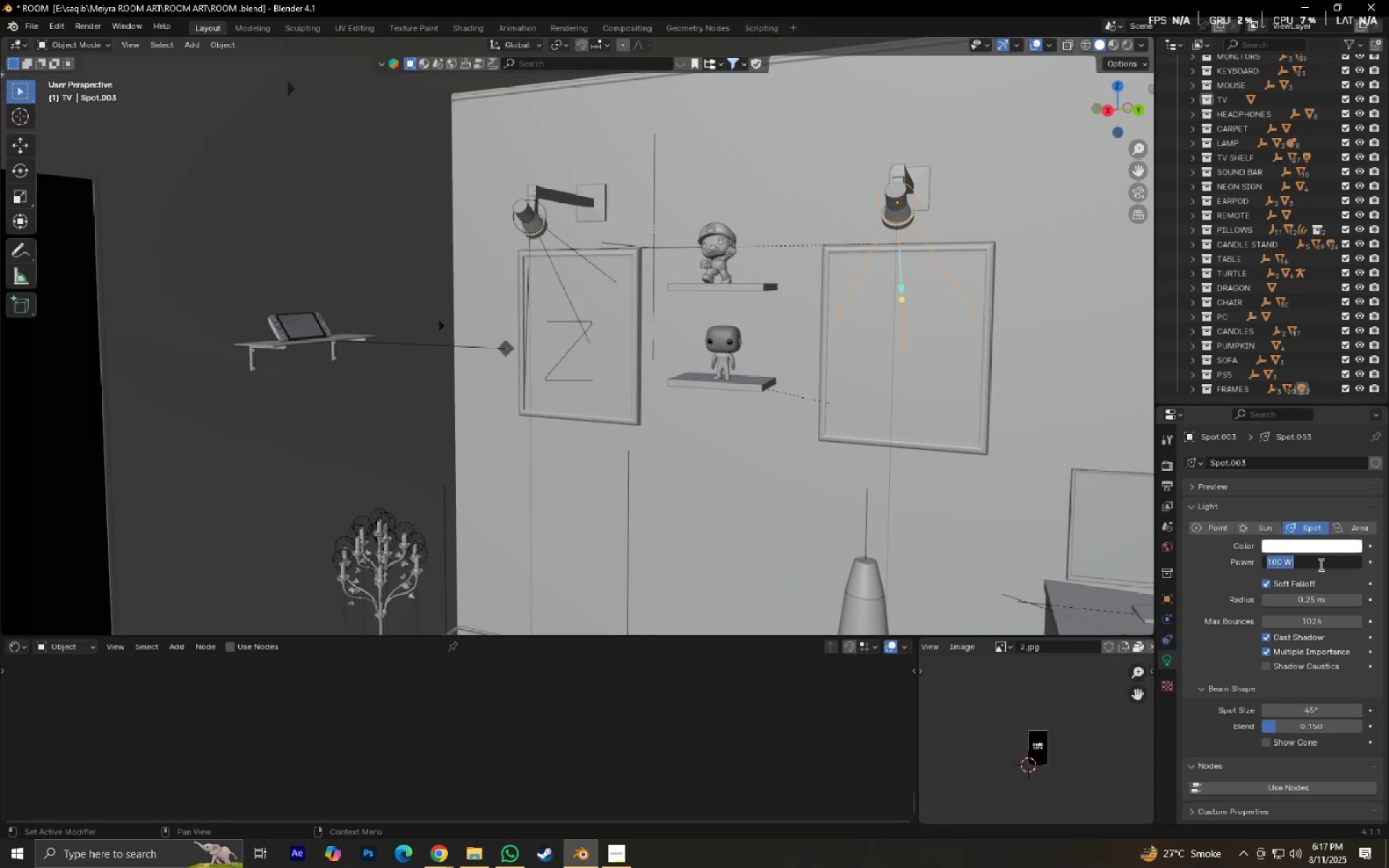 
key(Numpad1)
 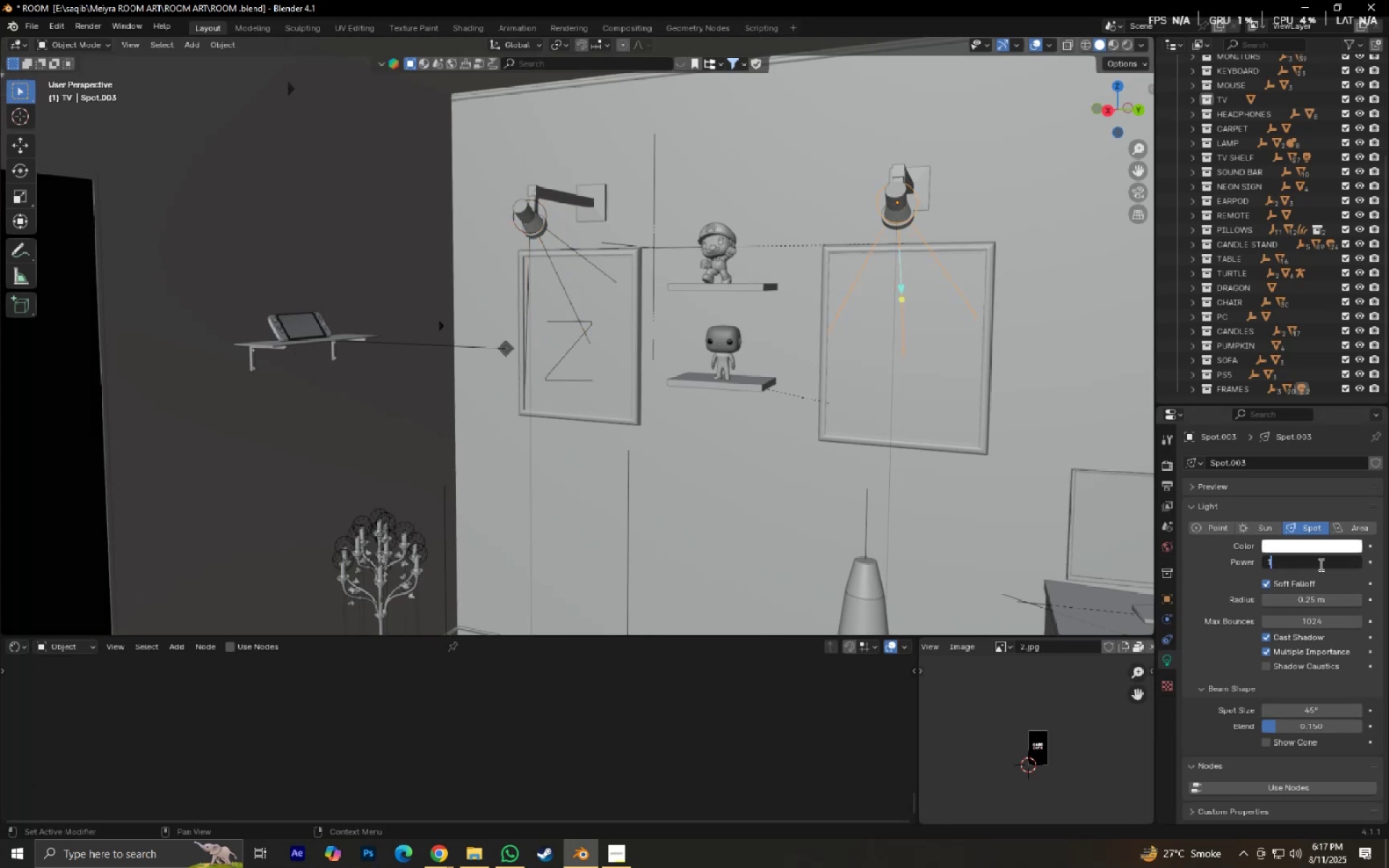 
key(Numpad2)
 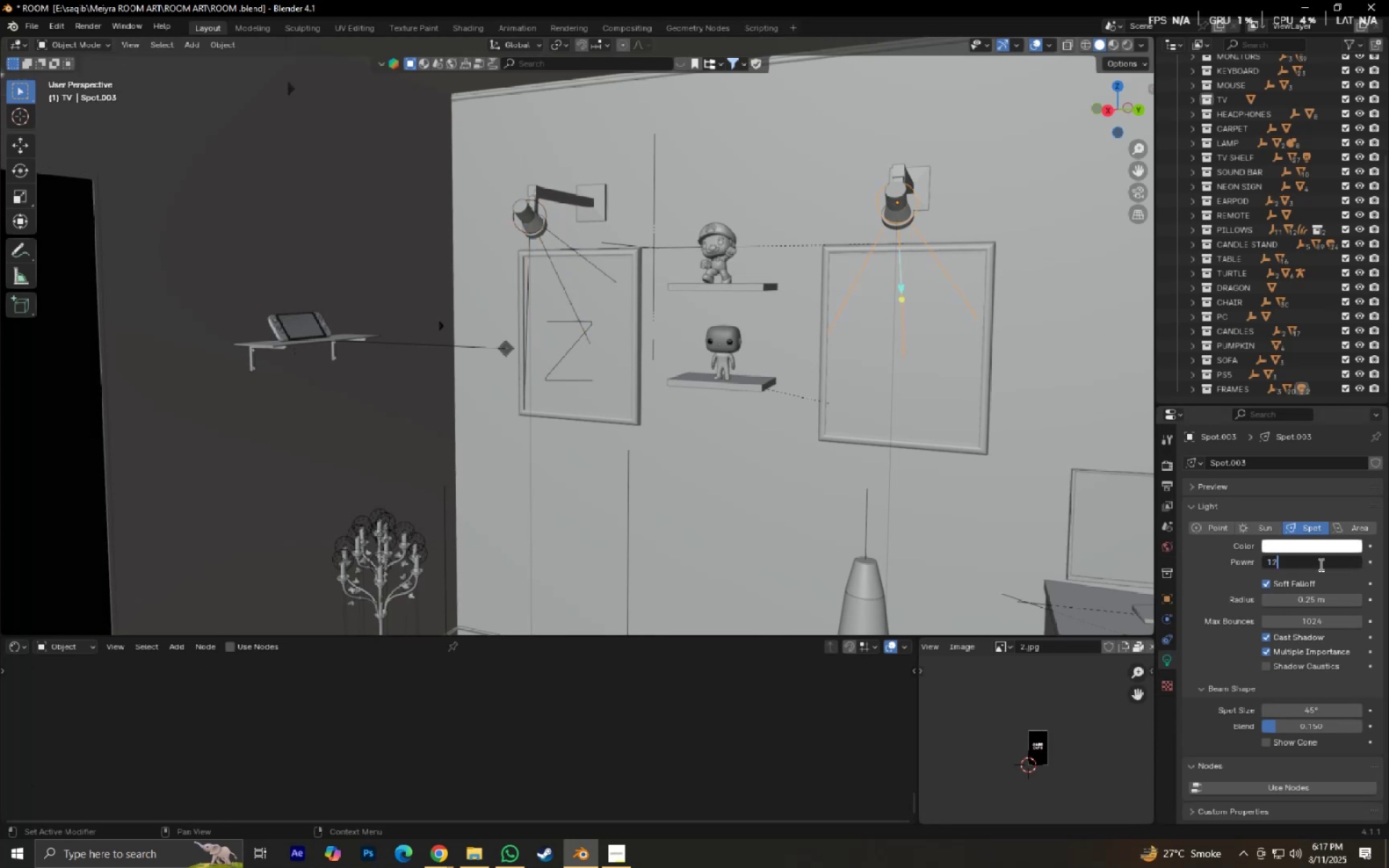 
key(Numpad0)
 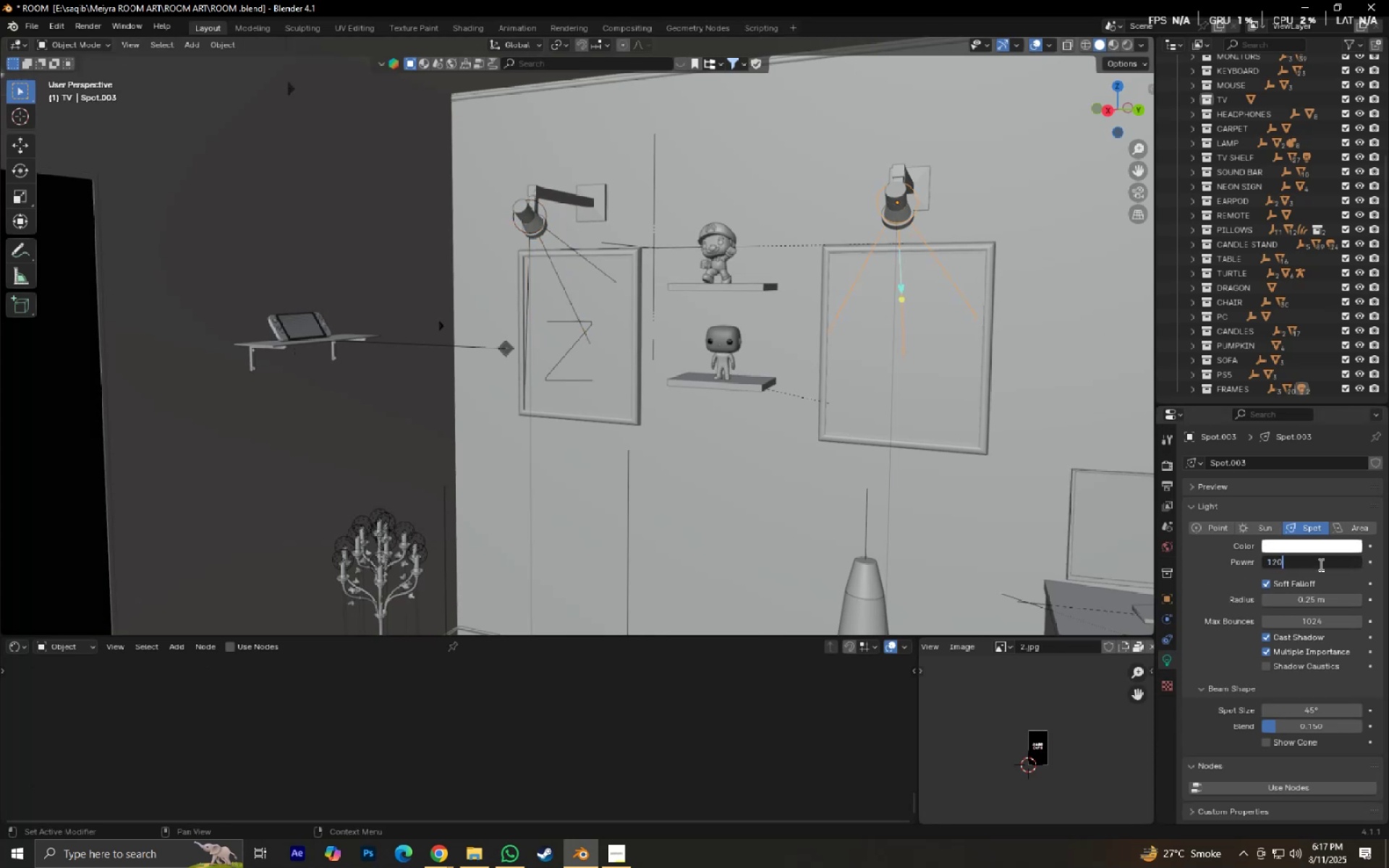 
key(NumpadEnter)
 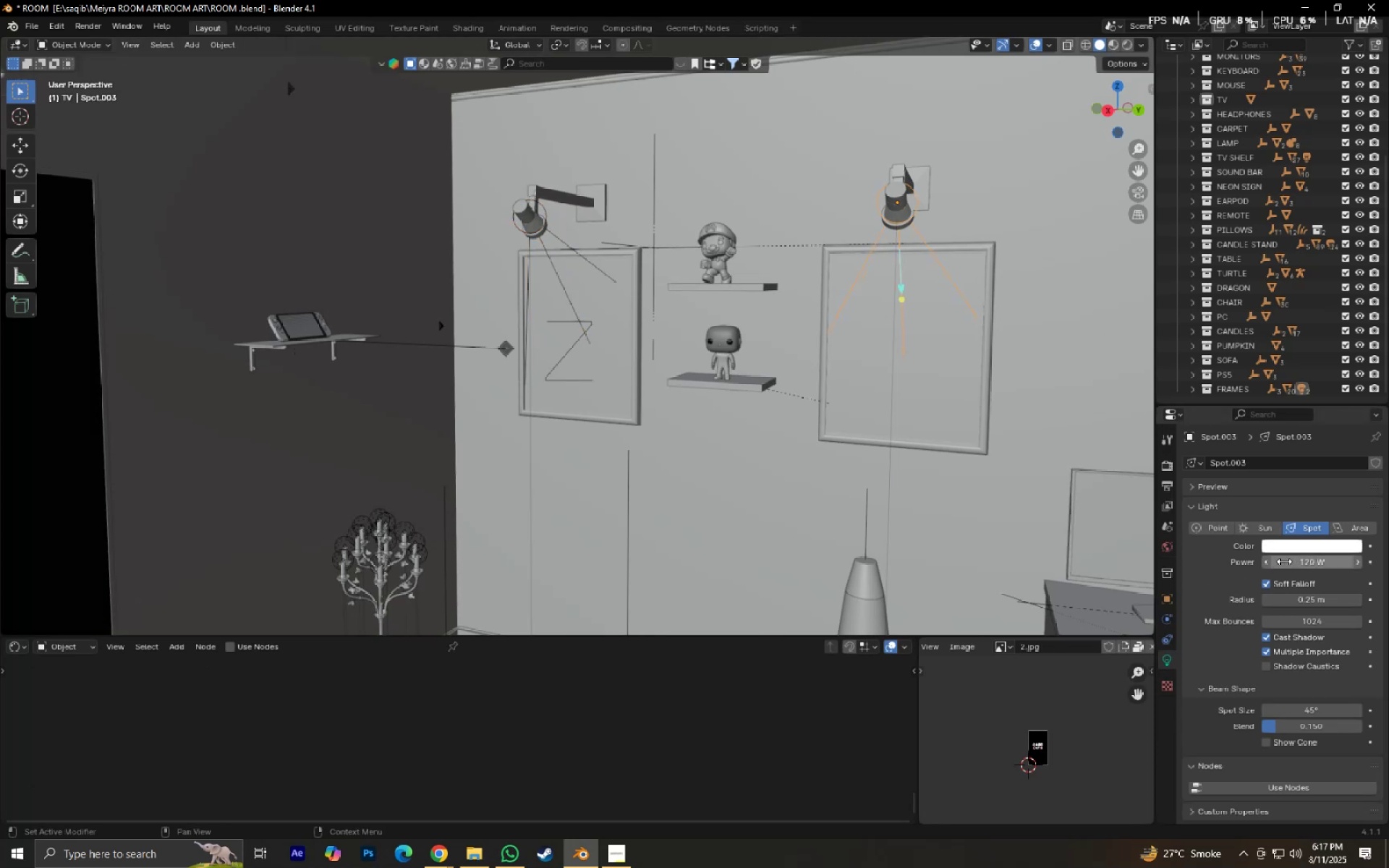 
scroll: coordinate [755, 456], scroll_direction: down, amount: 2.0
 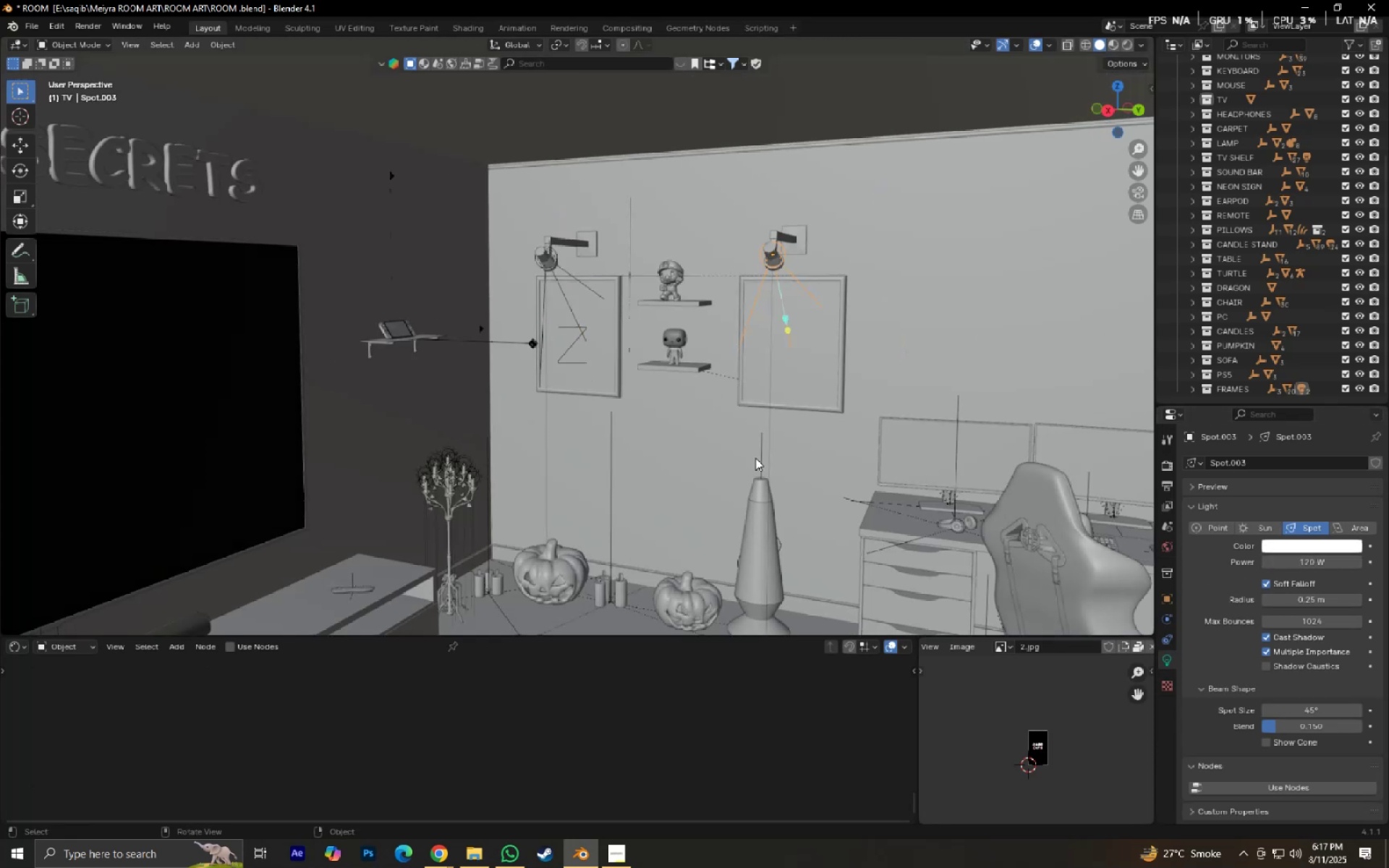 
hold_key(key=ShiftLeft, duration=0.57)
 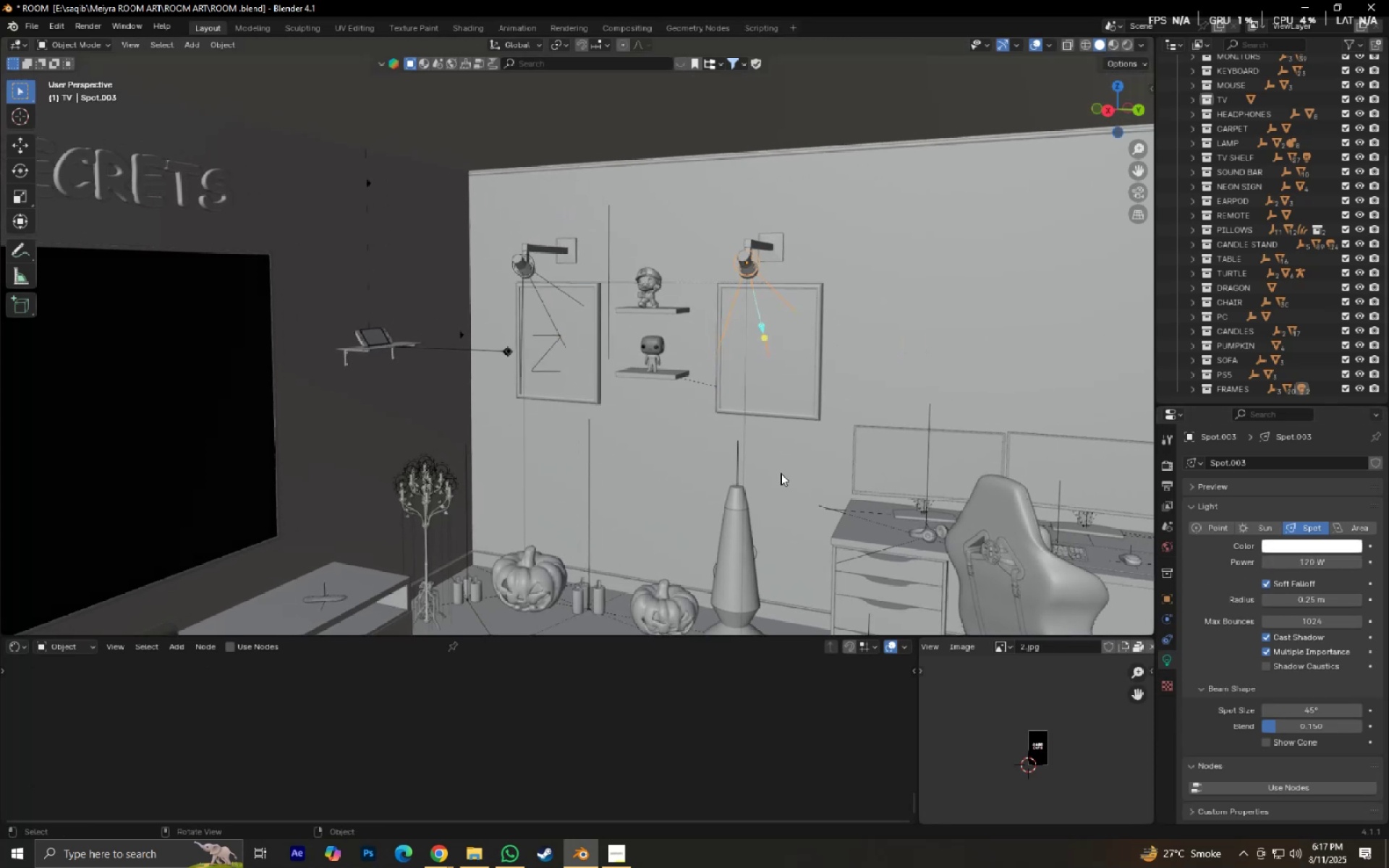 
hold_key(key=ShiftLeft, duration=0.73)
 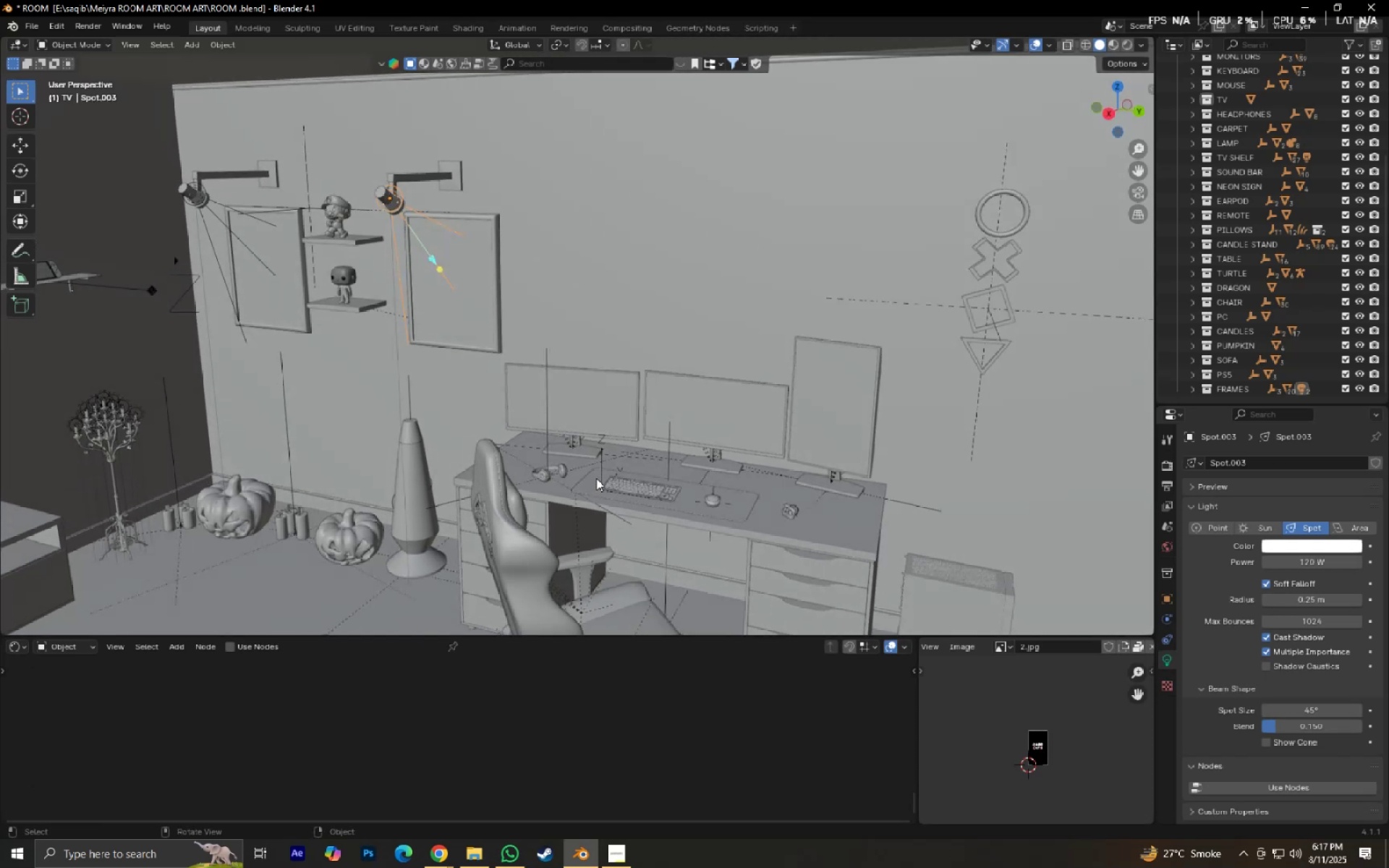 
scroll: coordinate [679, 506], scroll_direction: up, amount: 1.0
 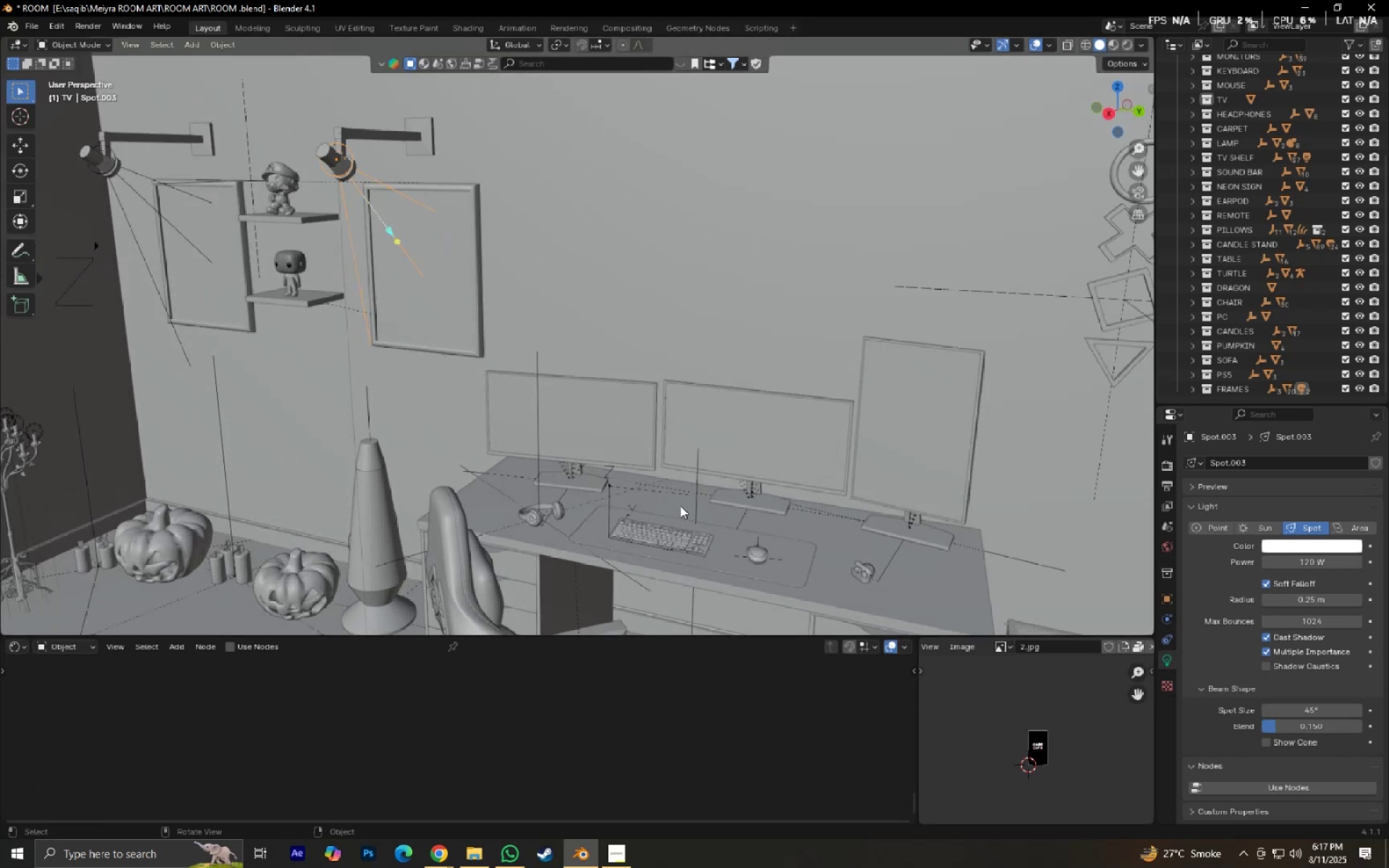 
hold_key(key=ShiftLeft, duration=0.32)
 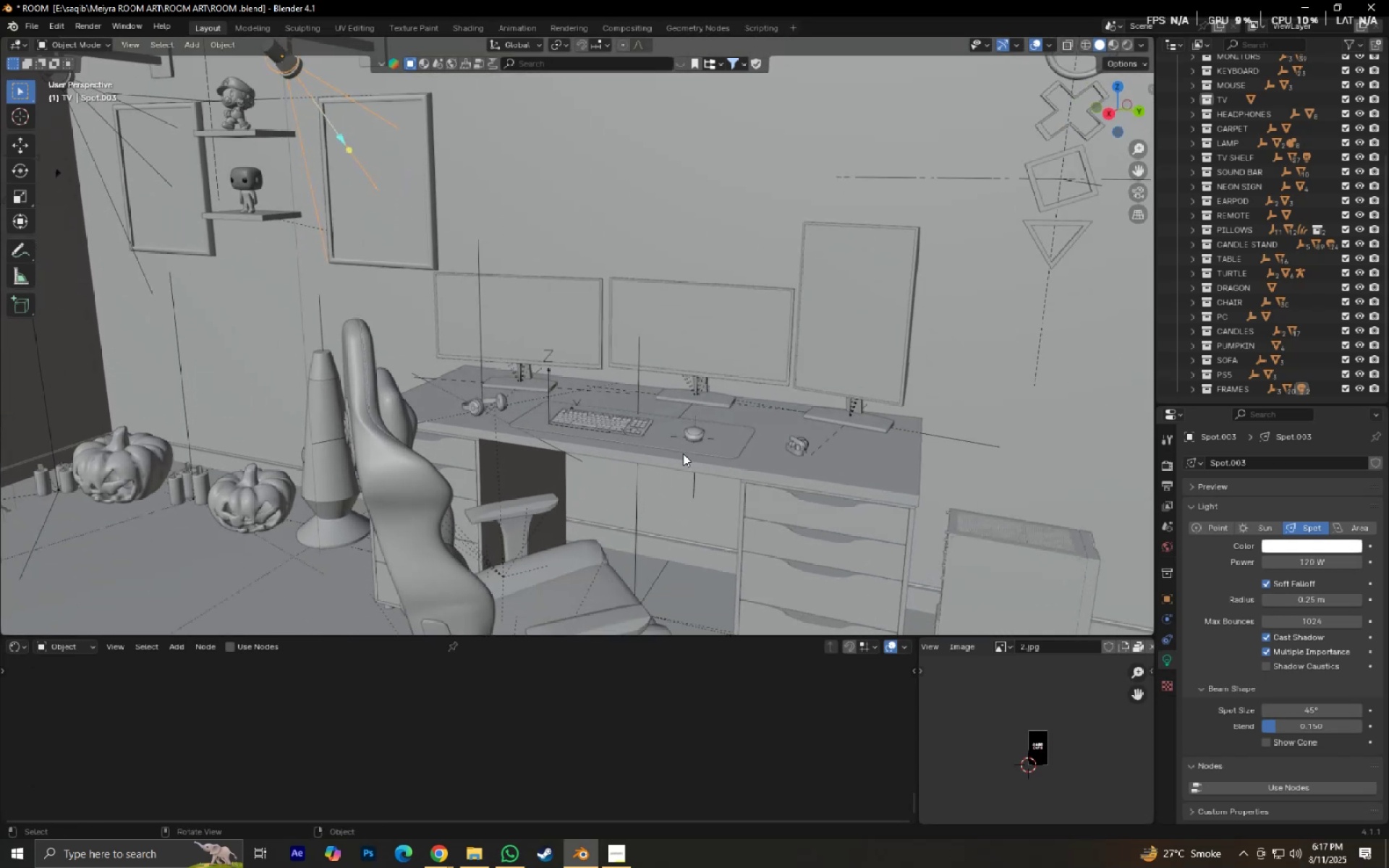 
scroll: coordinate [684, 455], scroll_direction: up, amount: 1.0
 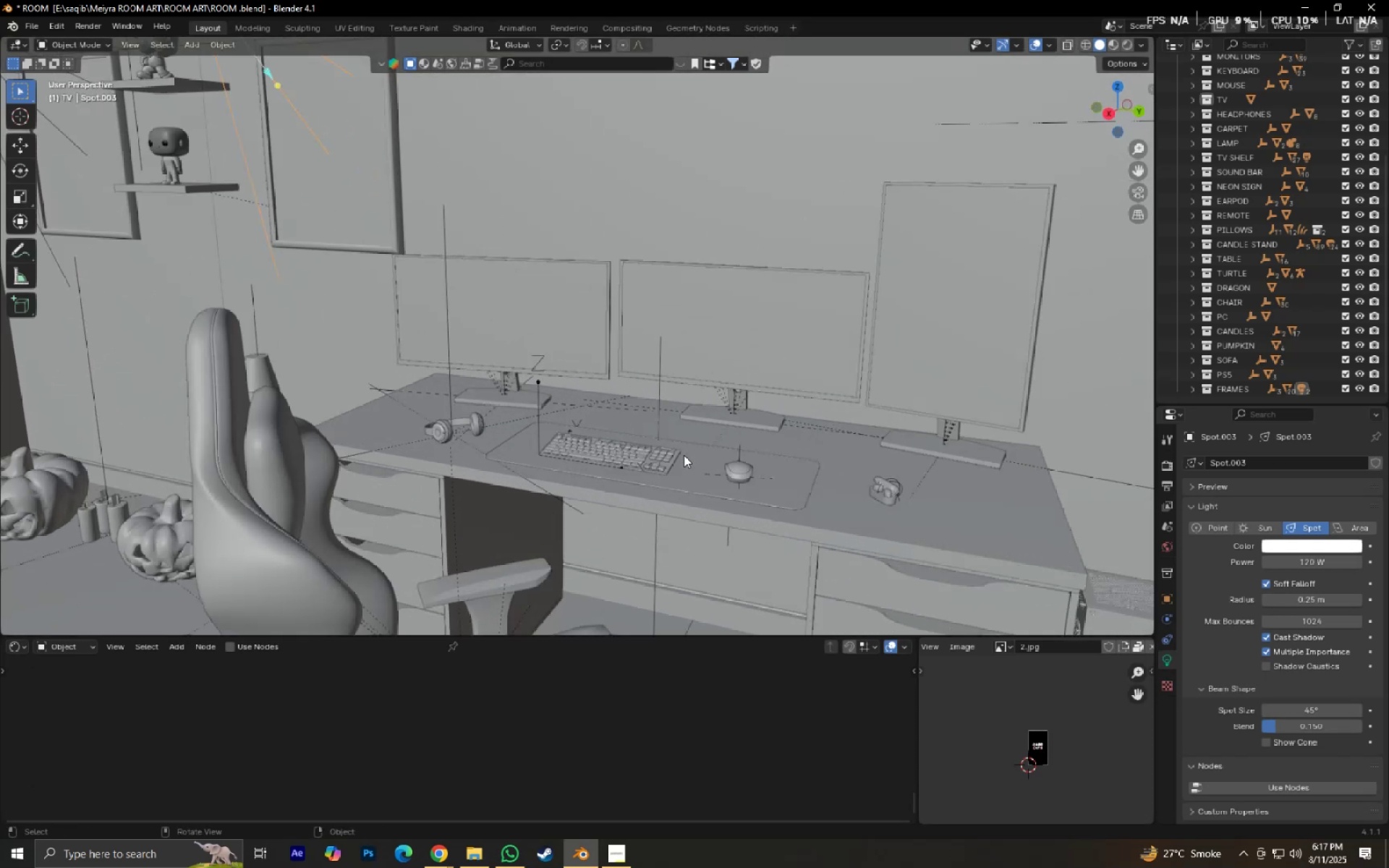 
hold_key(key=ShiftLeft, duration=0.51)
 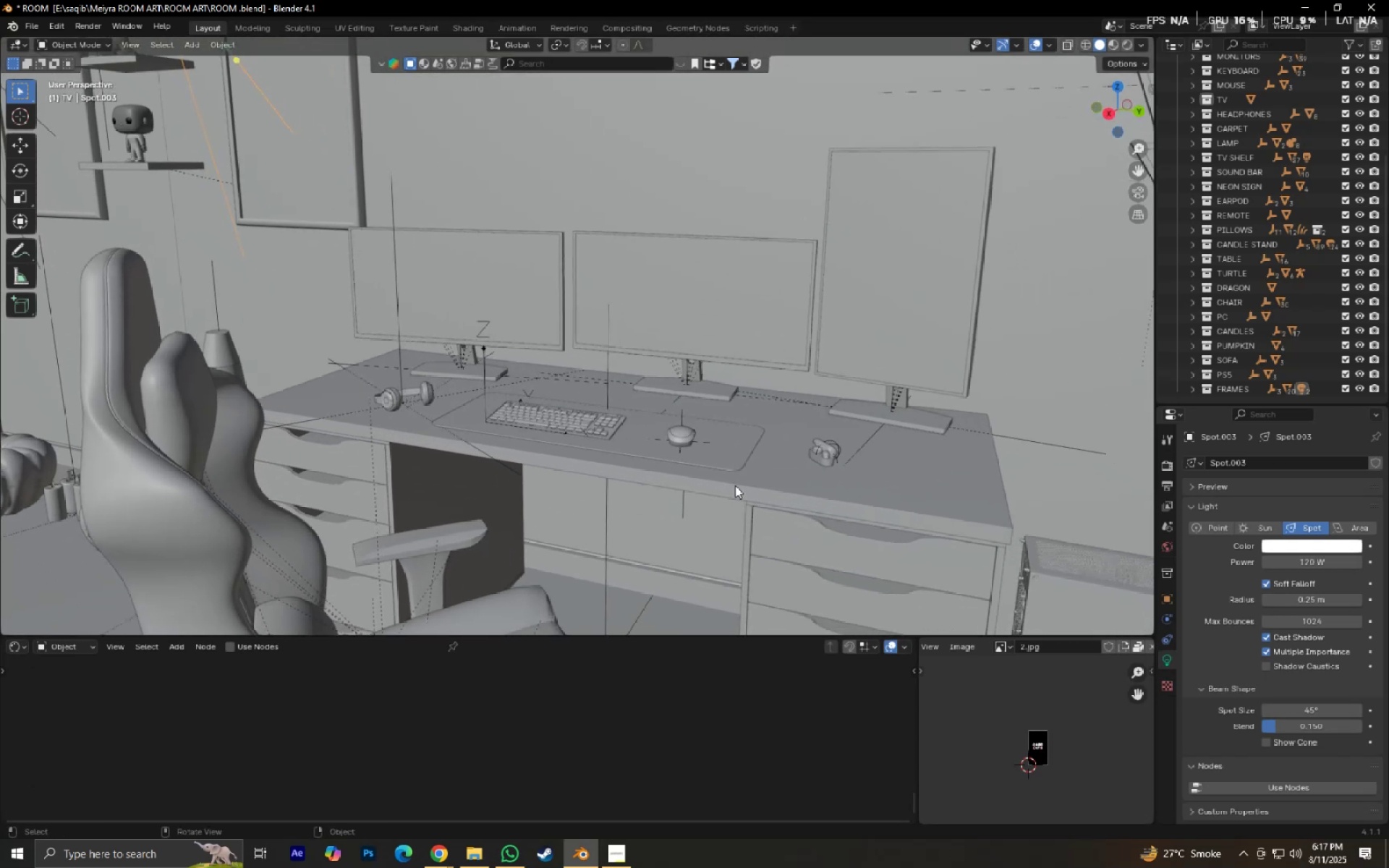 
key(Control+ControlLeft)
 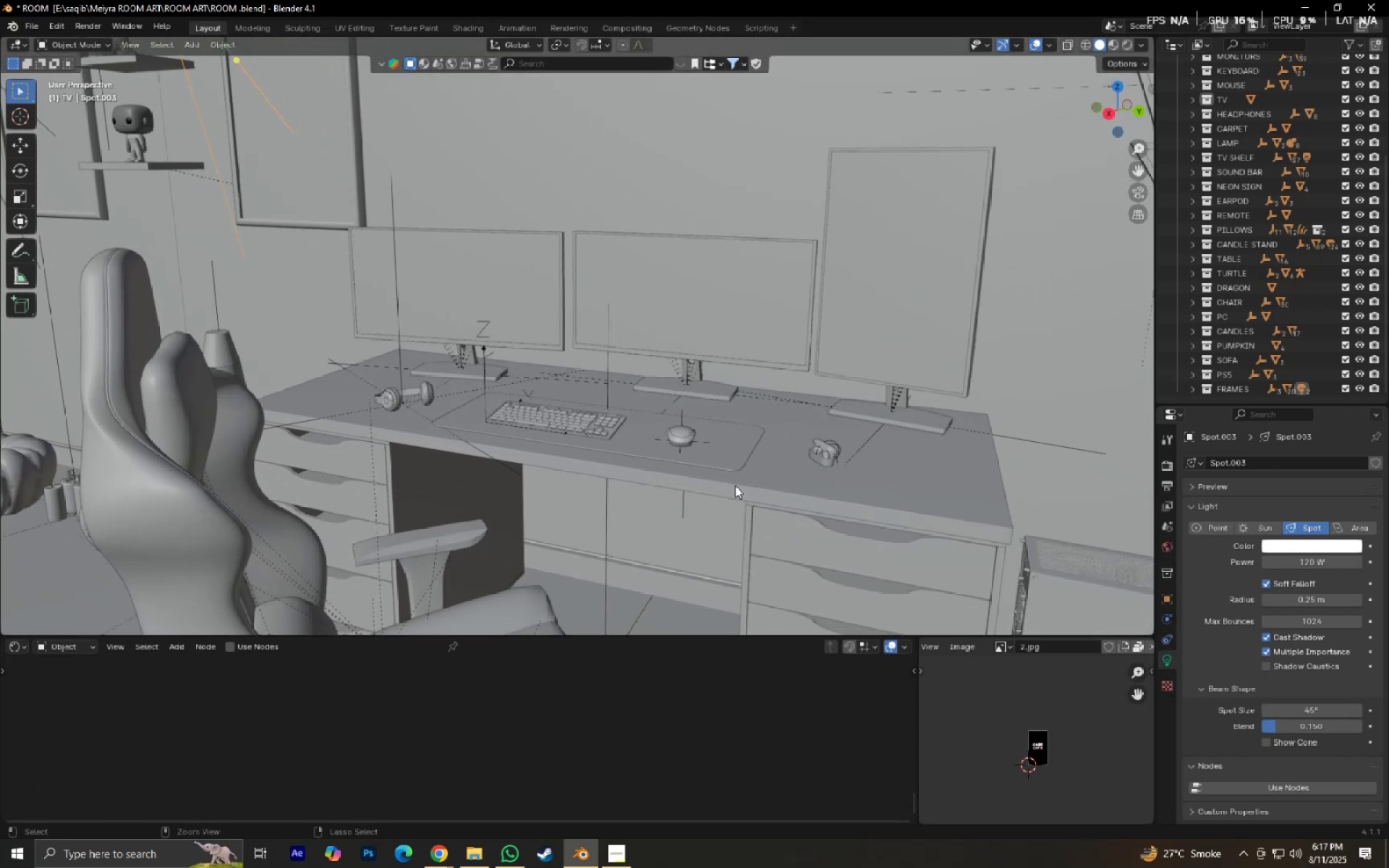 
key(Control+S)
 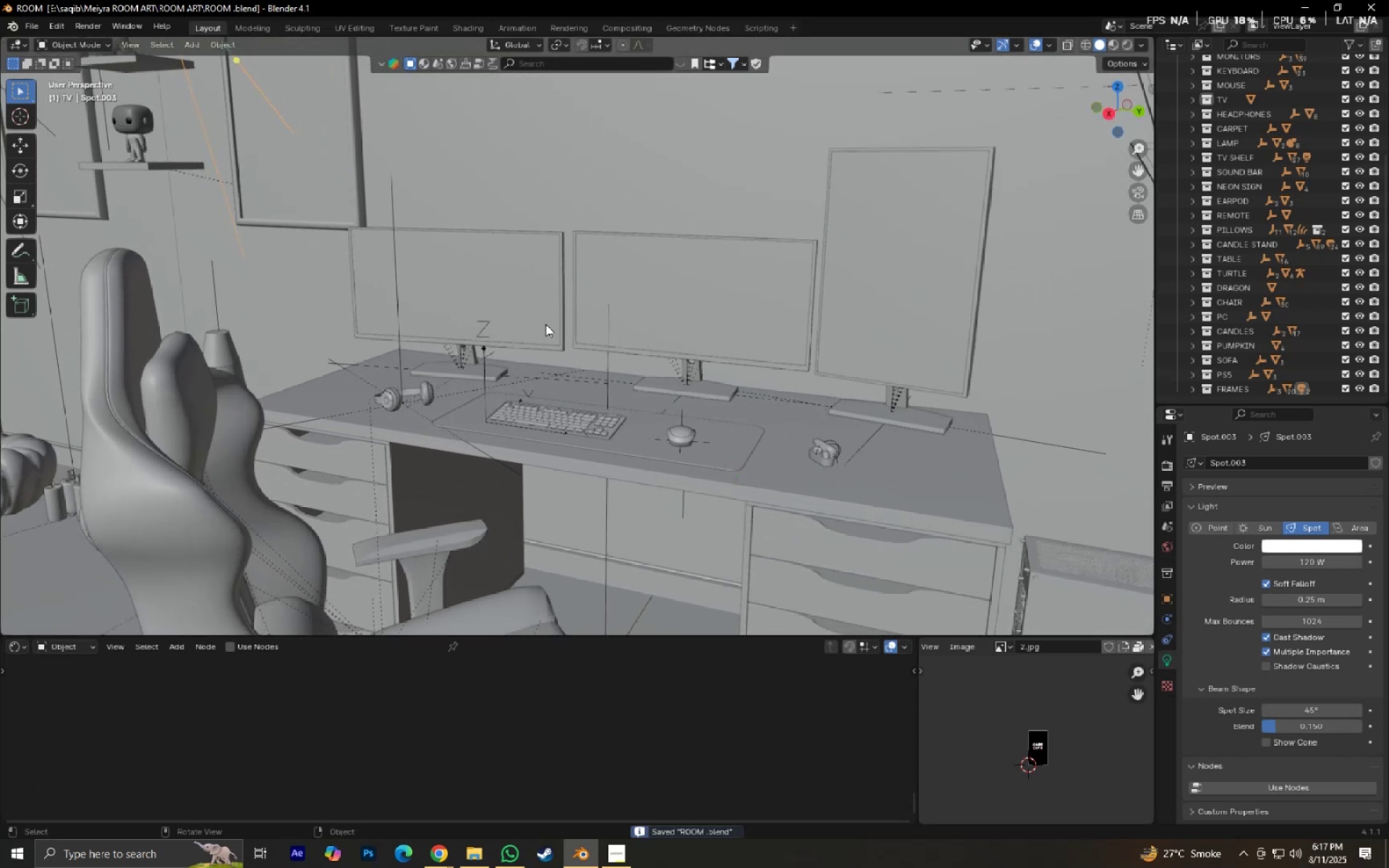 
hold_key(key=ShiftLeft, duration=0.65)
 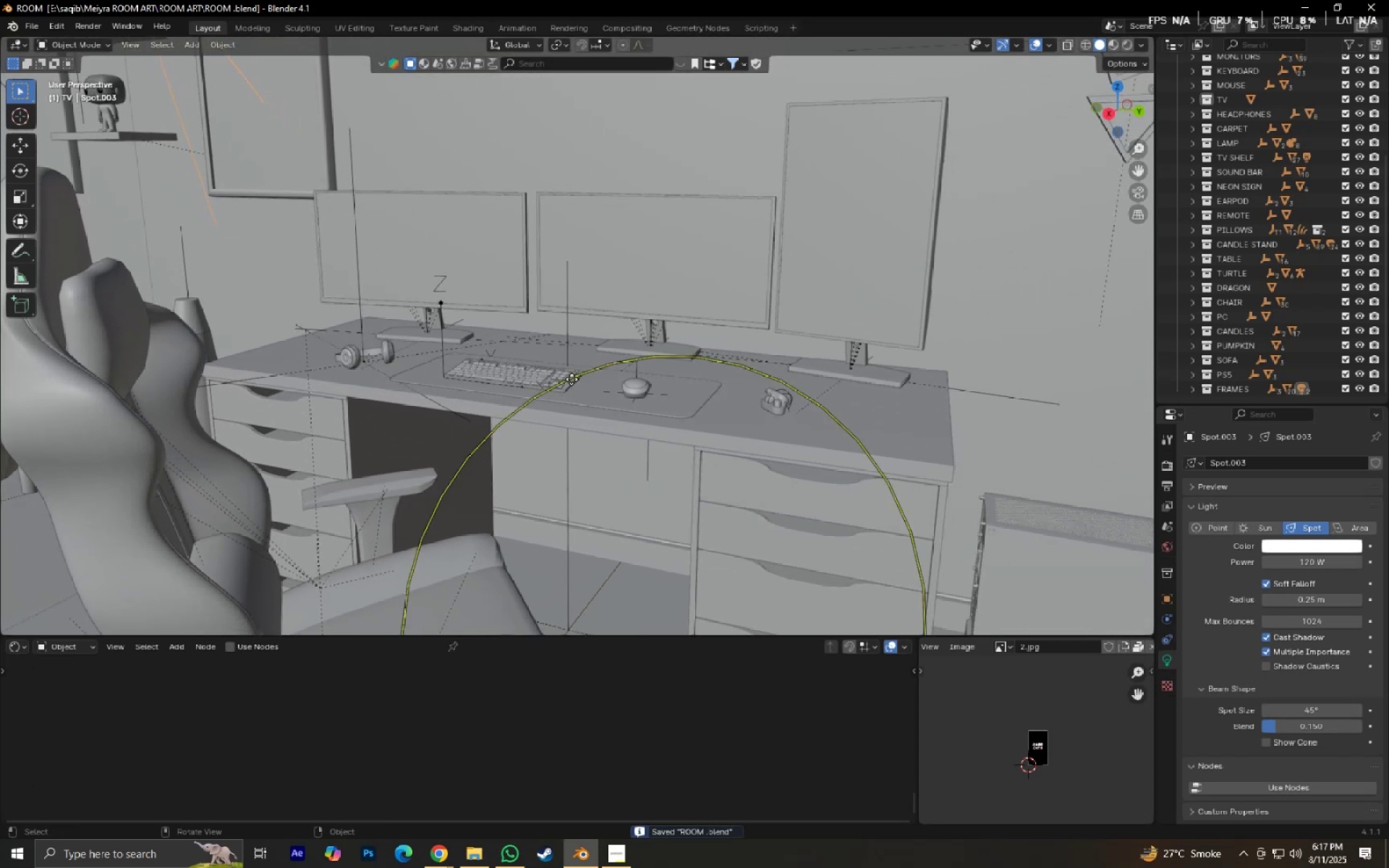 
scroll: coordinate [574, 382], scroll_direction: up, amount: 1.0
 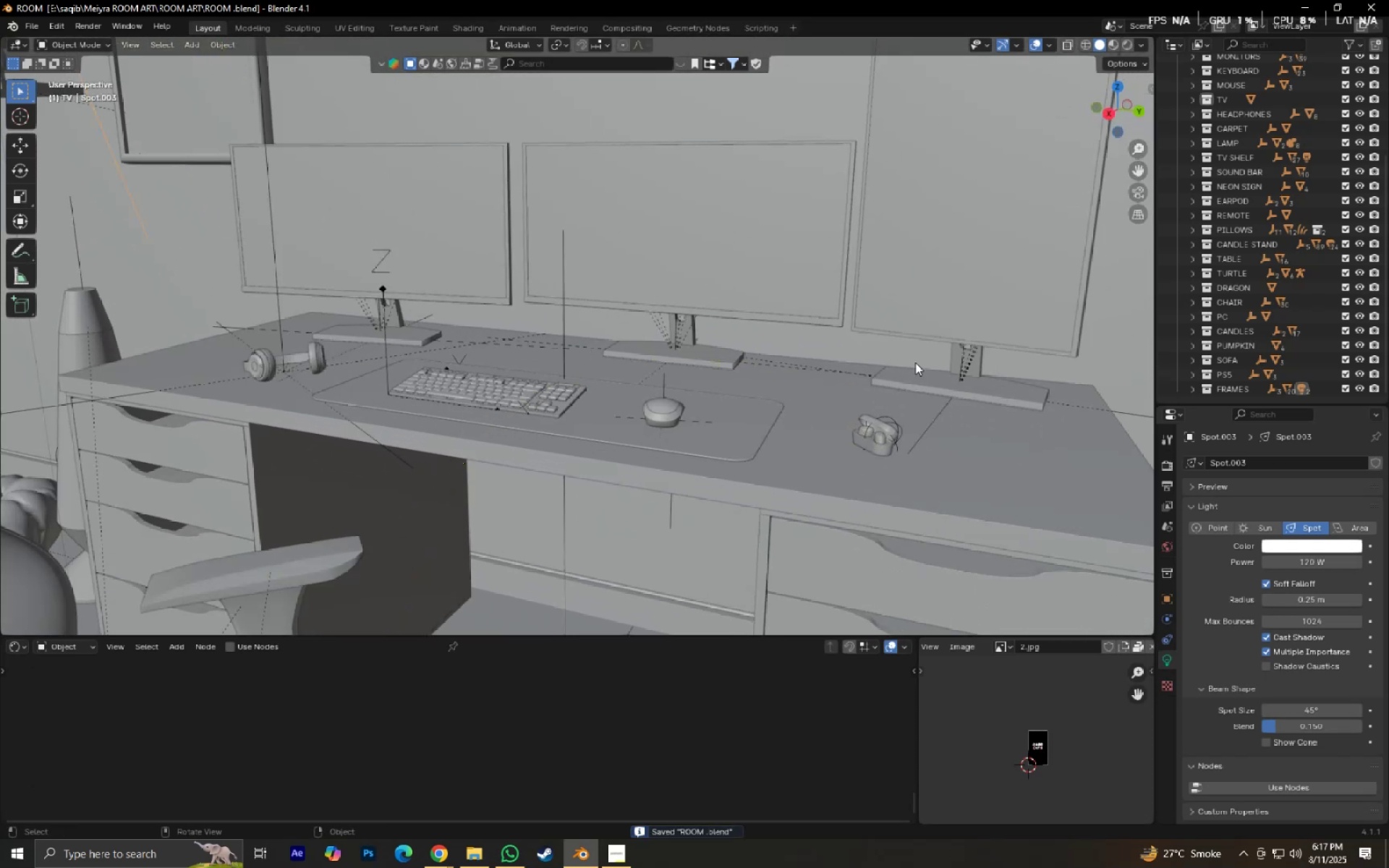 
key(Shift+ShiftLeft)
 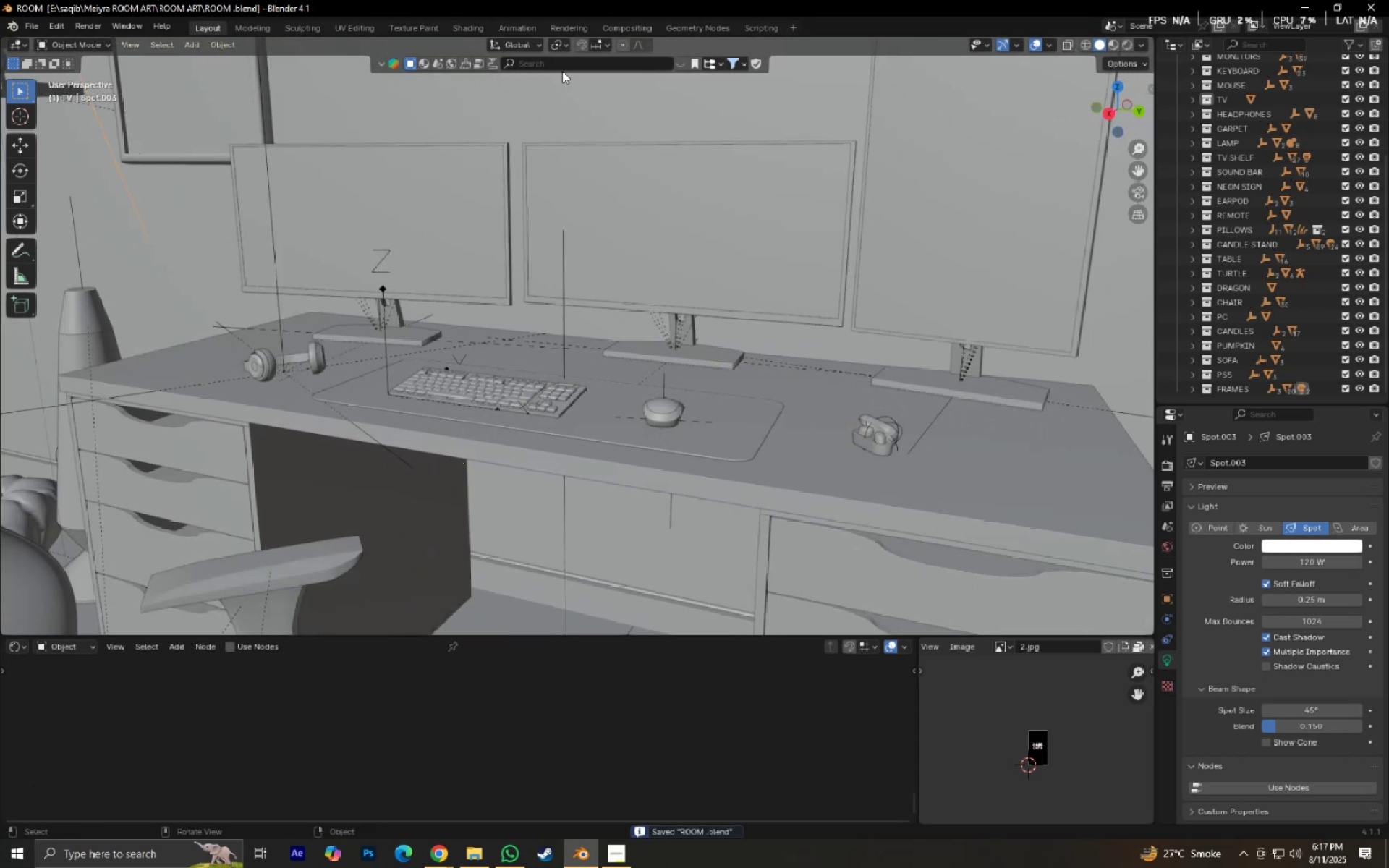 
left_click([562, 64])
 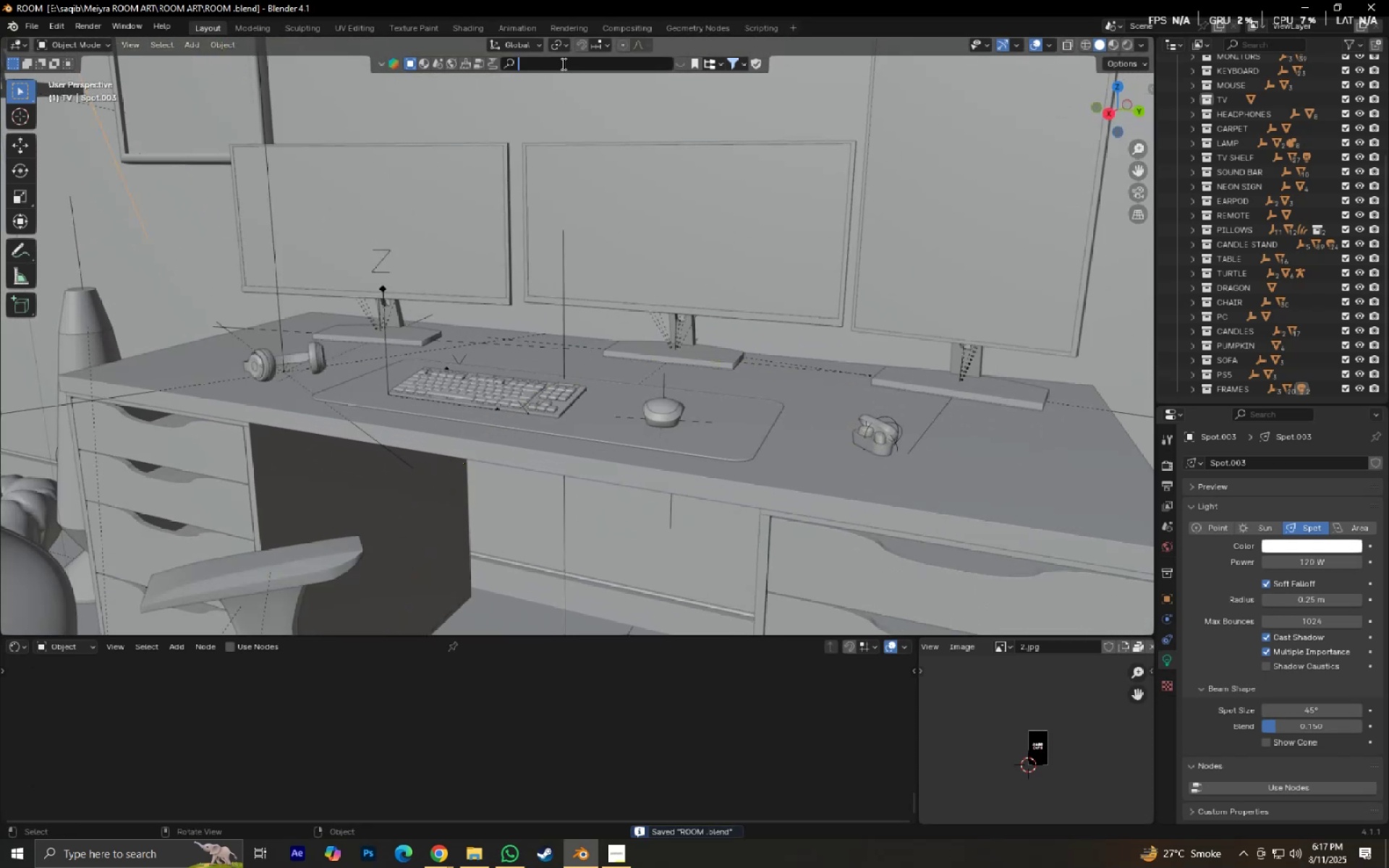 
type(pj)
key(Backspace)
type(hone )
 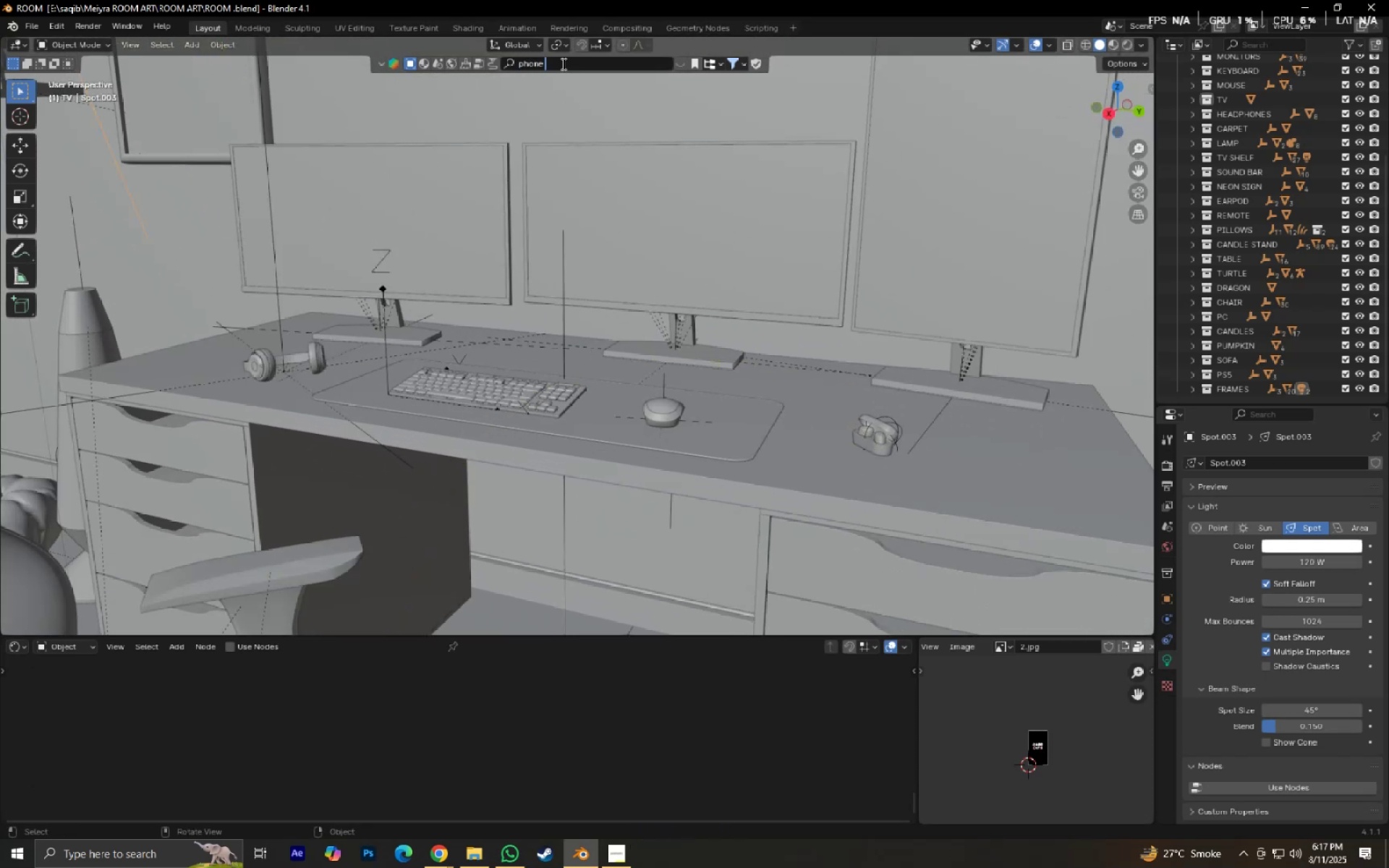 
key(Enter)
 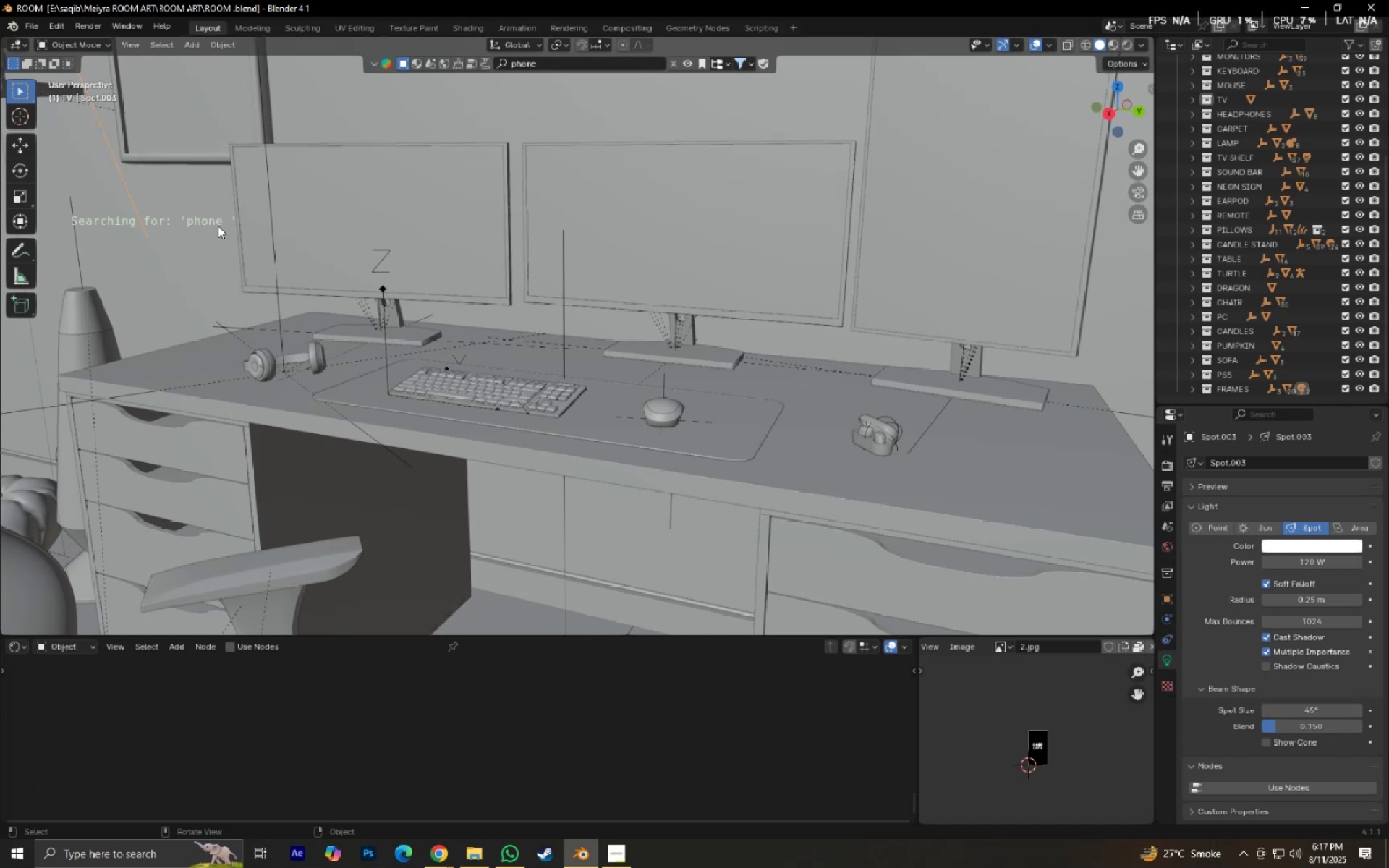 
left_click([689, 60])
 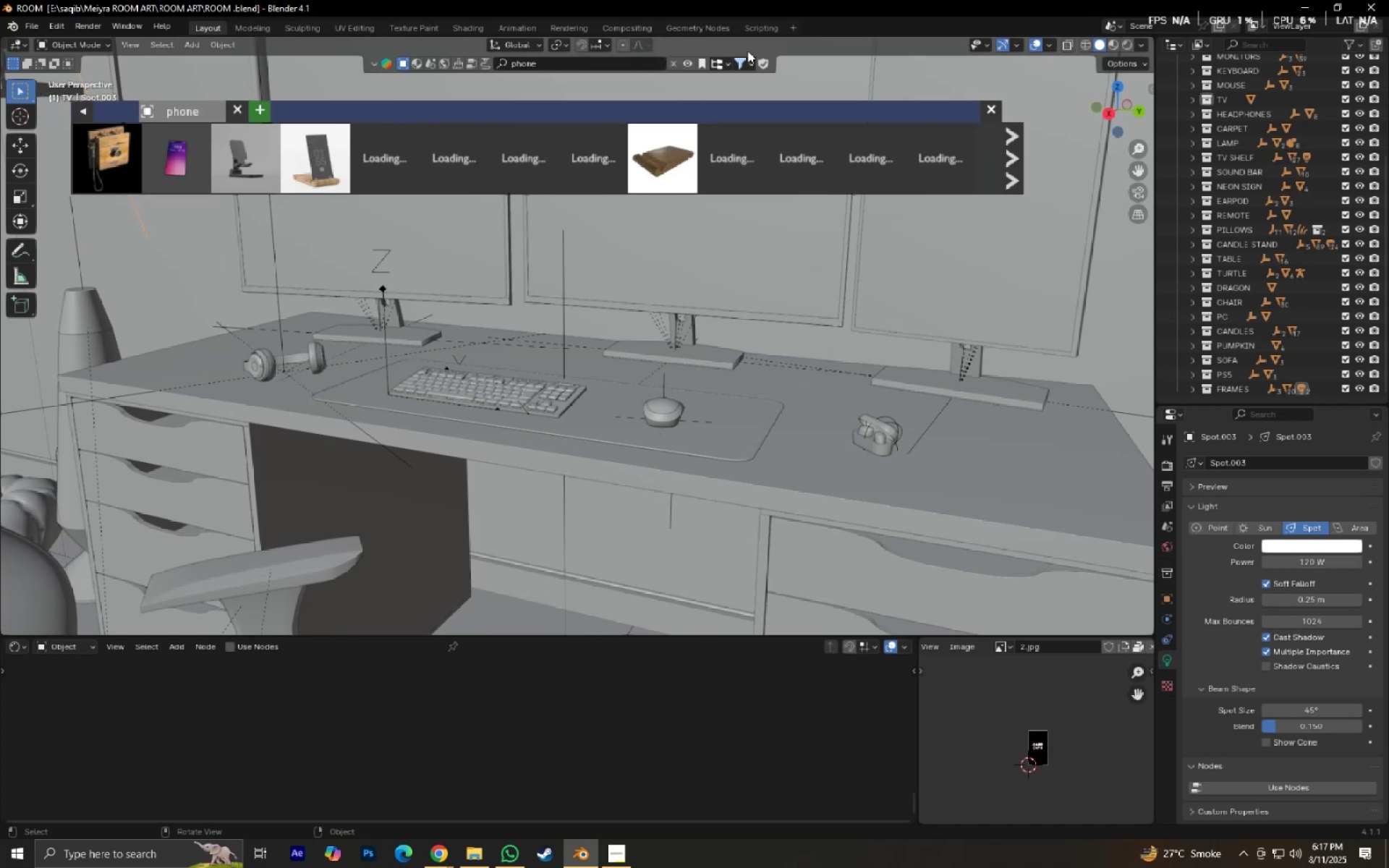 
wait(10.5)
 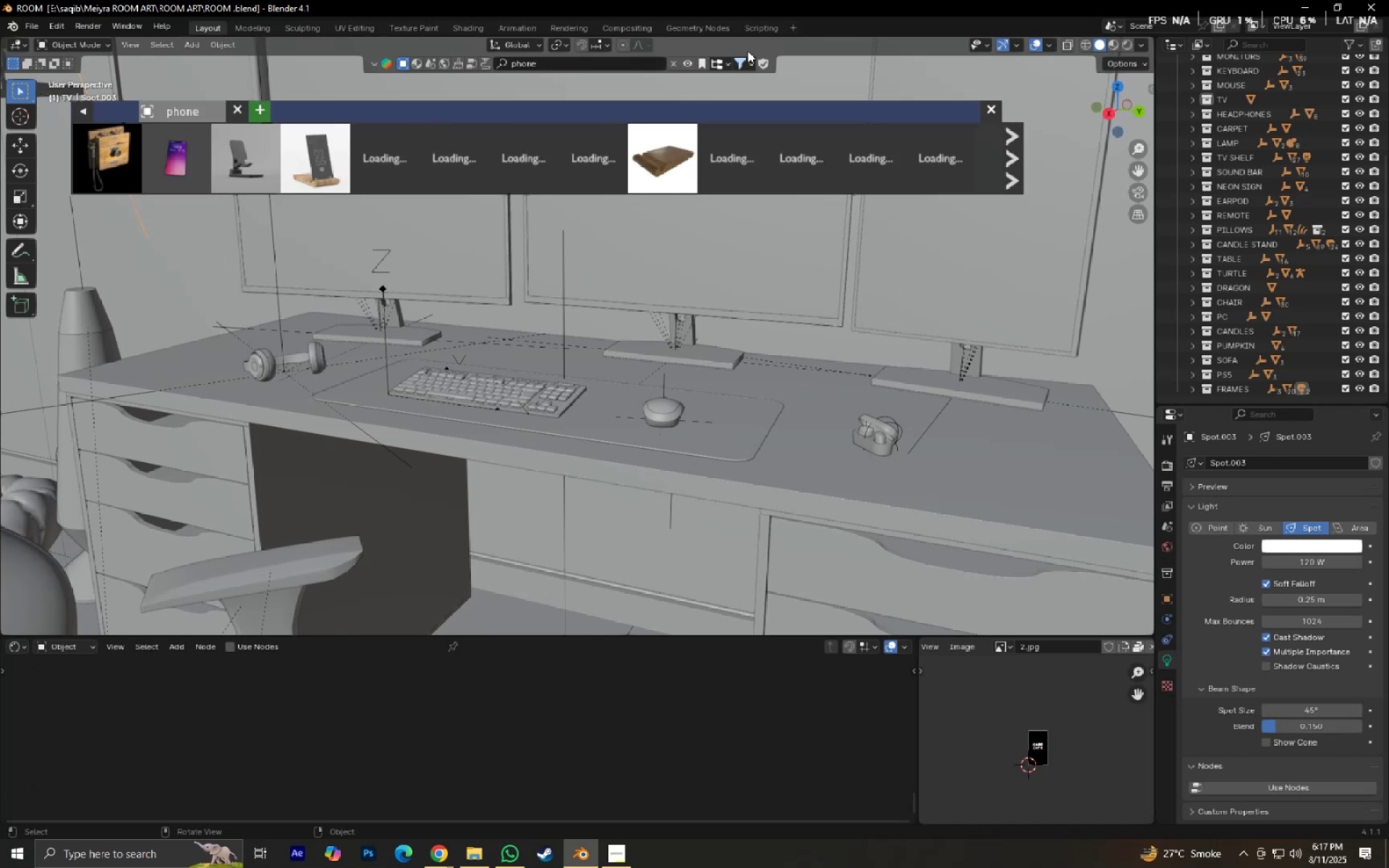 
left_click([989, 112])
 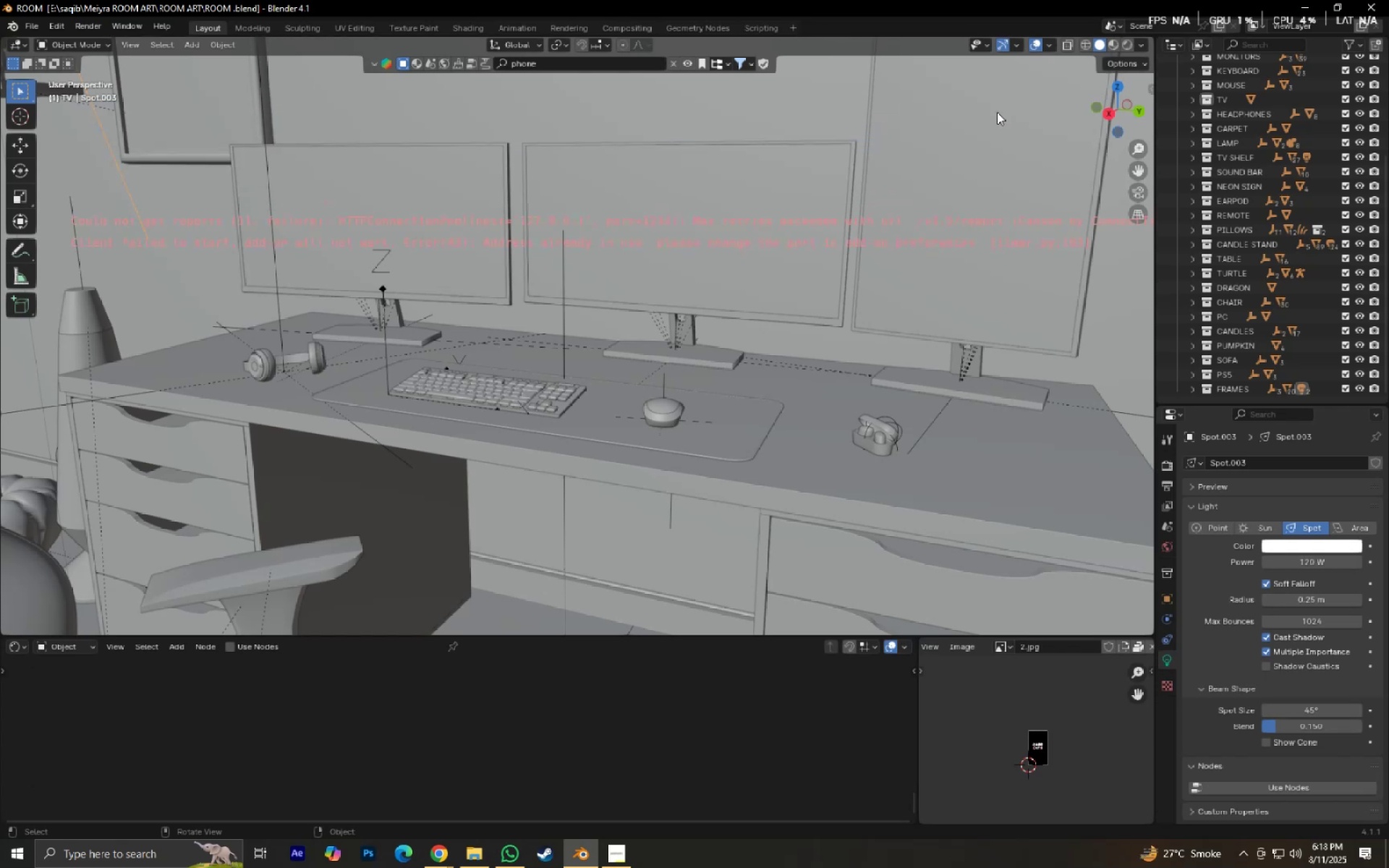 
scroll: coordinate [978, 315], scroll_direction: down, amount: 5.0
 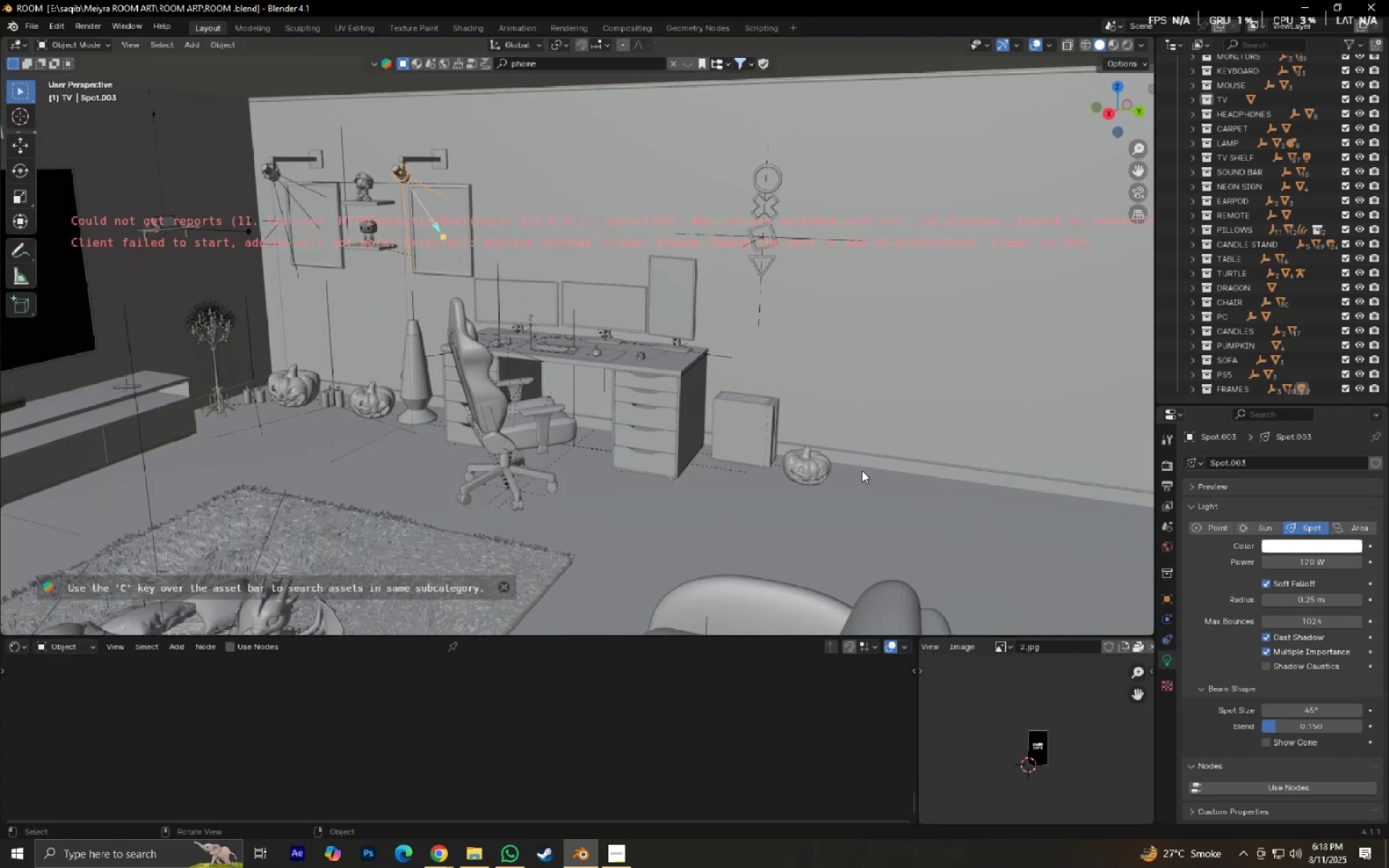 
left_click([878, 352])
 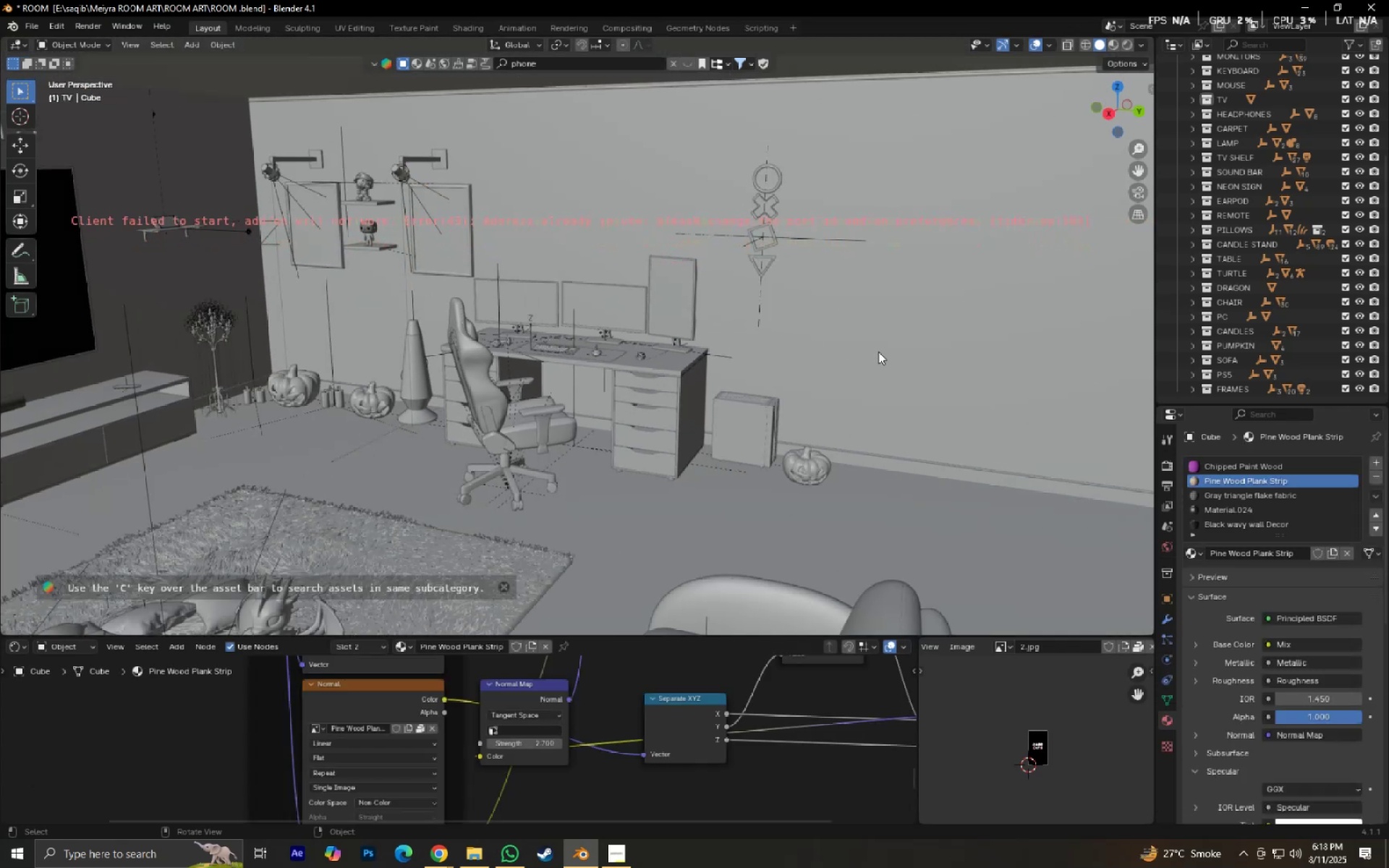 
scroll: coordinate [878, 362], scroll_direction: down, amount: 2.0
 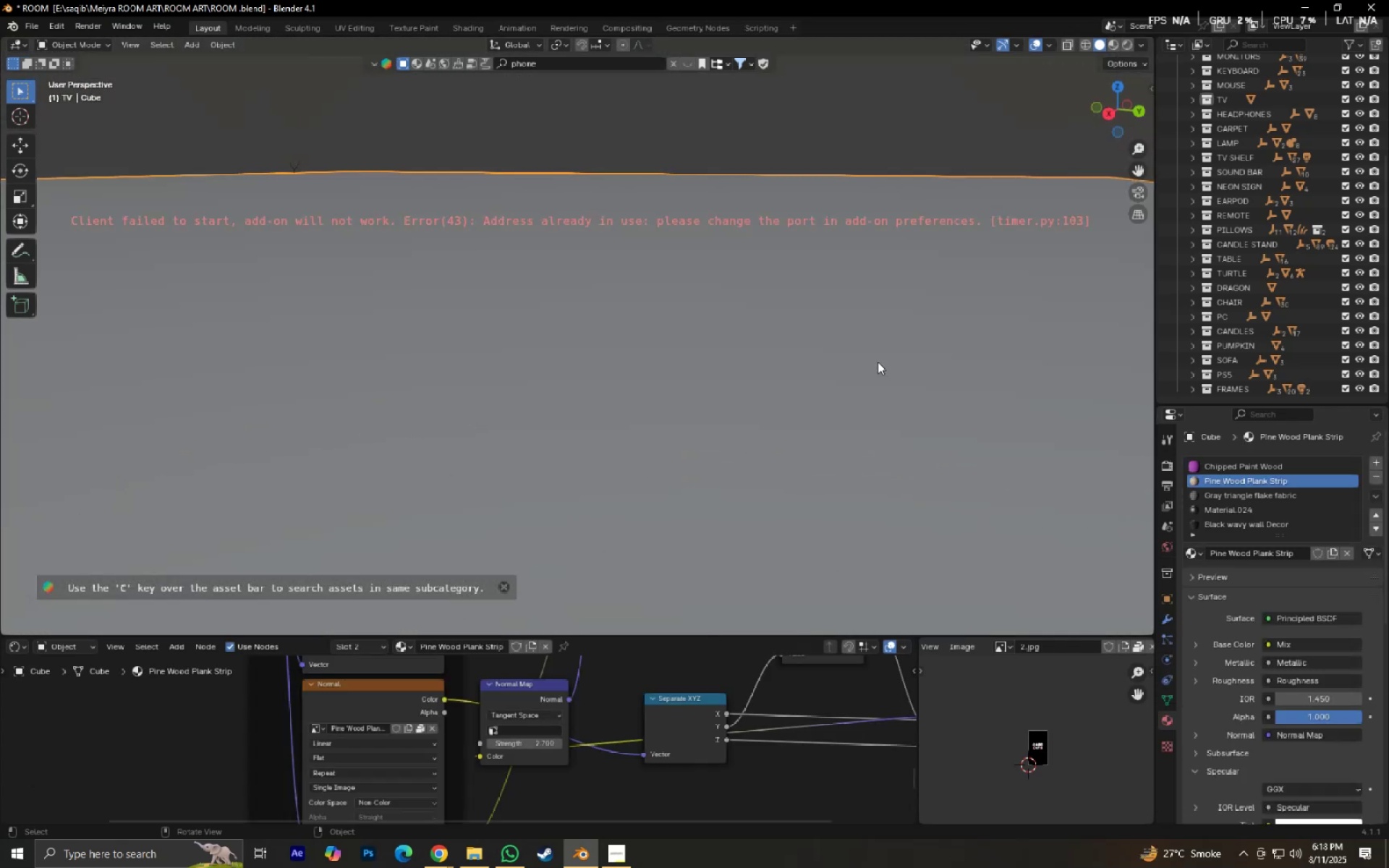 
hold_key(key=ShiftLeft, duration=0.54)
 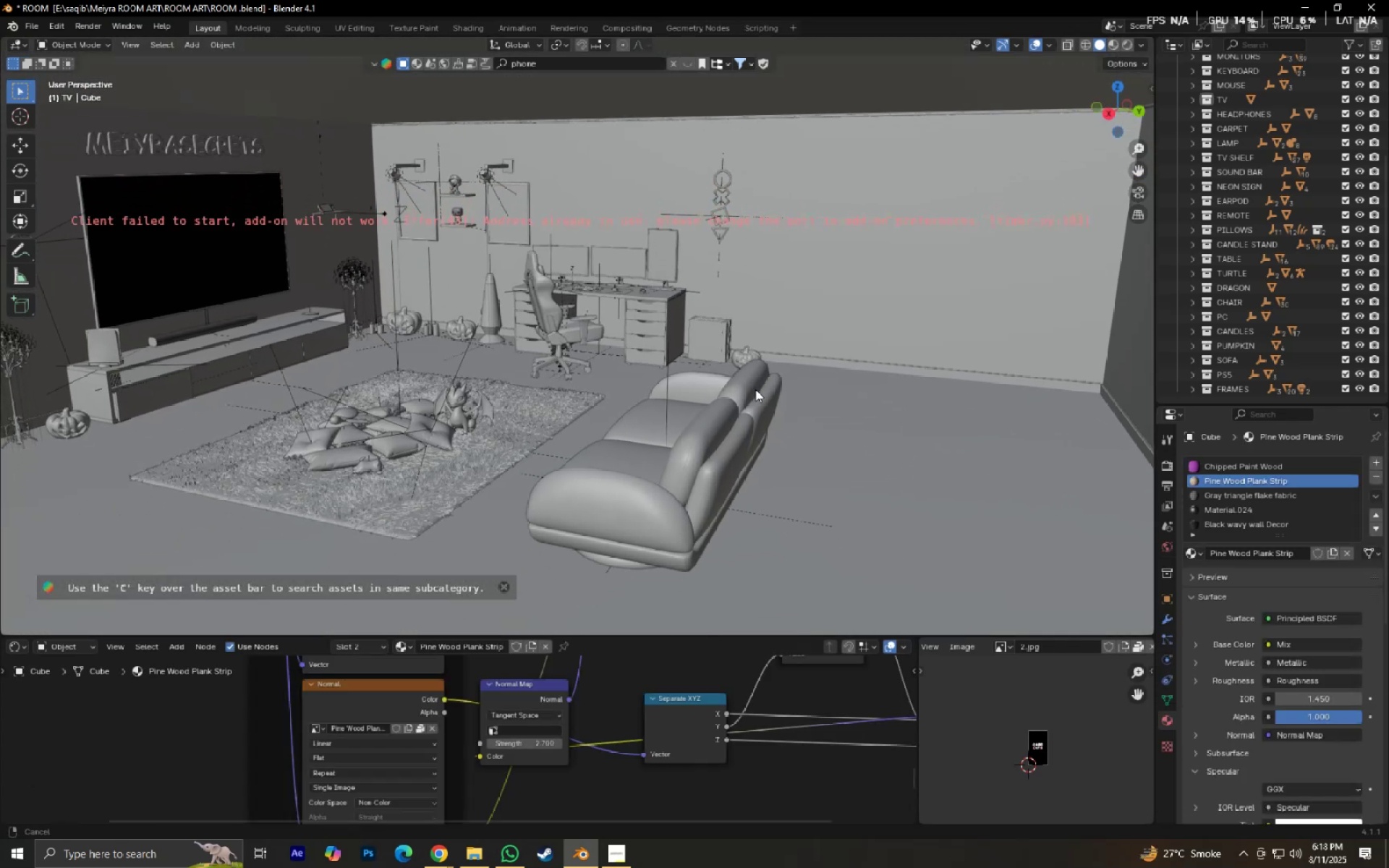 
hold_key(key=ShiftLeft, duration=0.43)
 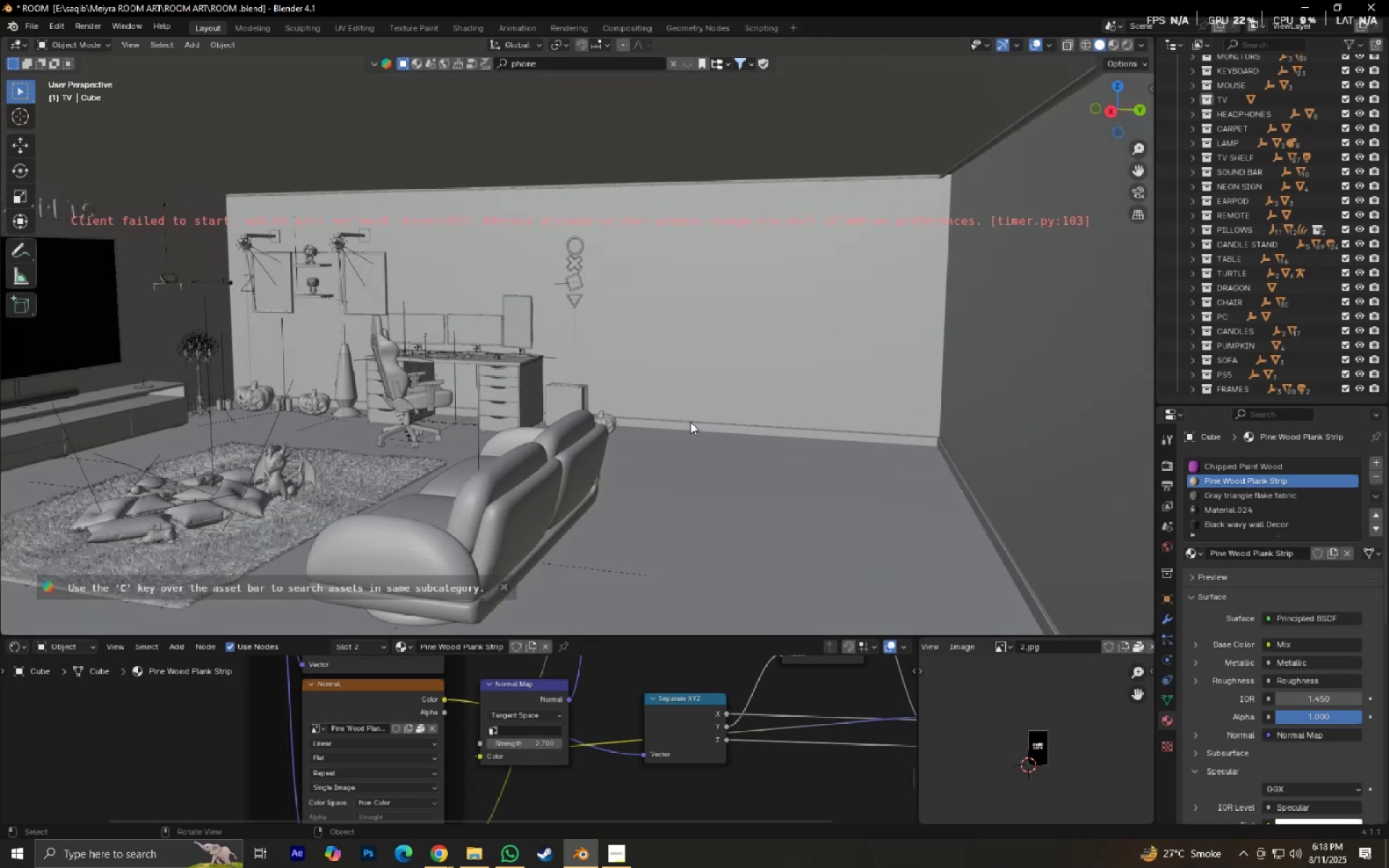 
scroll: coordinate [693, 424], scroll_direction: up, amount: 1.0
 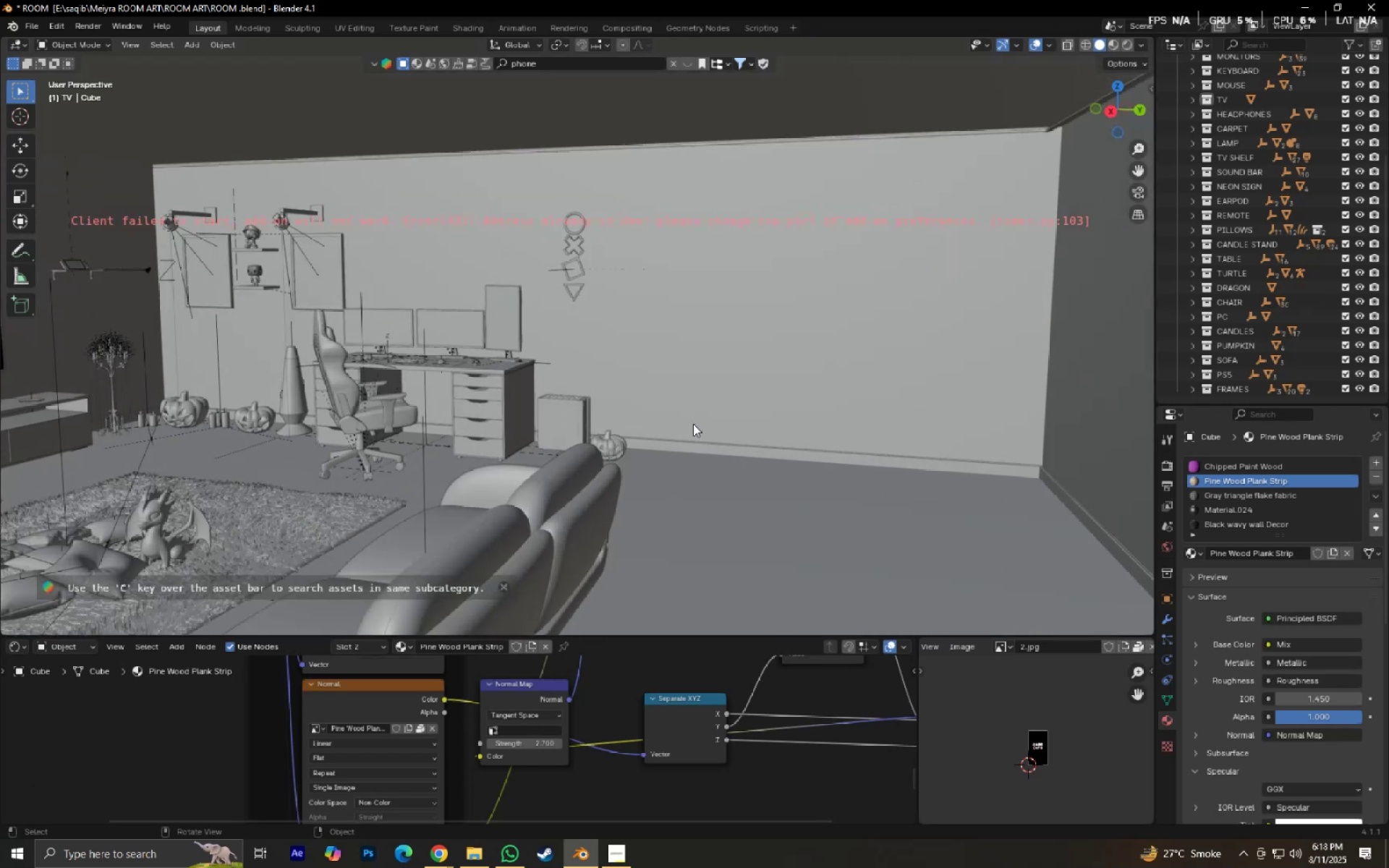 
hold_key(key=ShiftLeft, duration=0.33)
 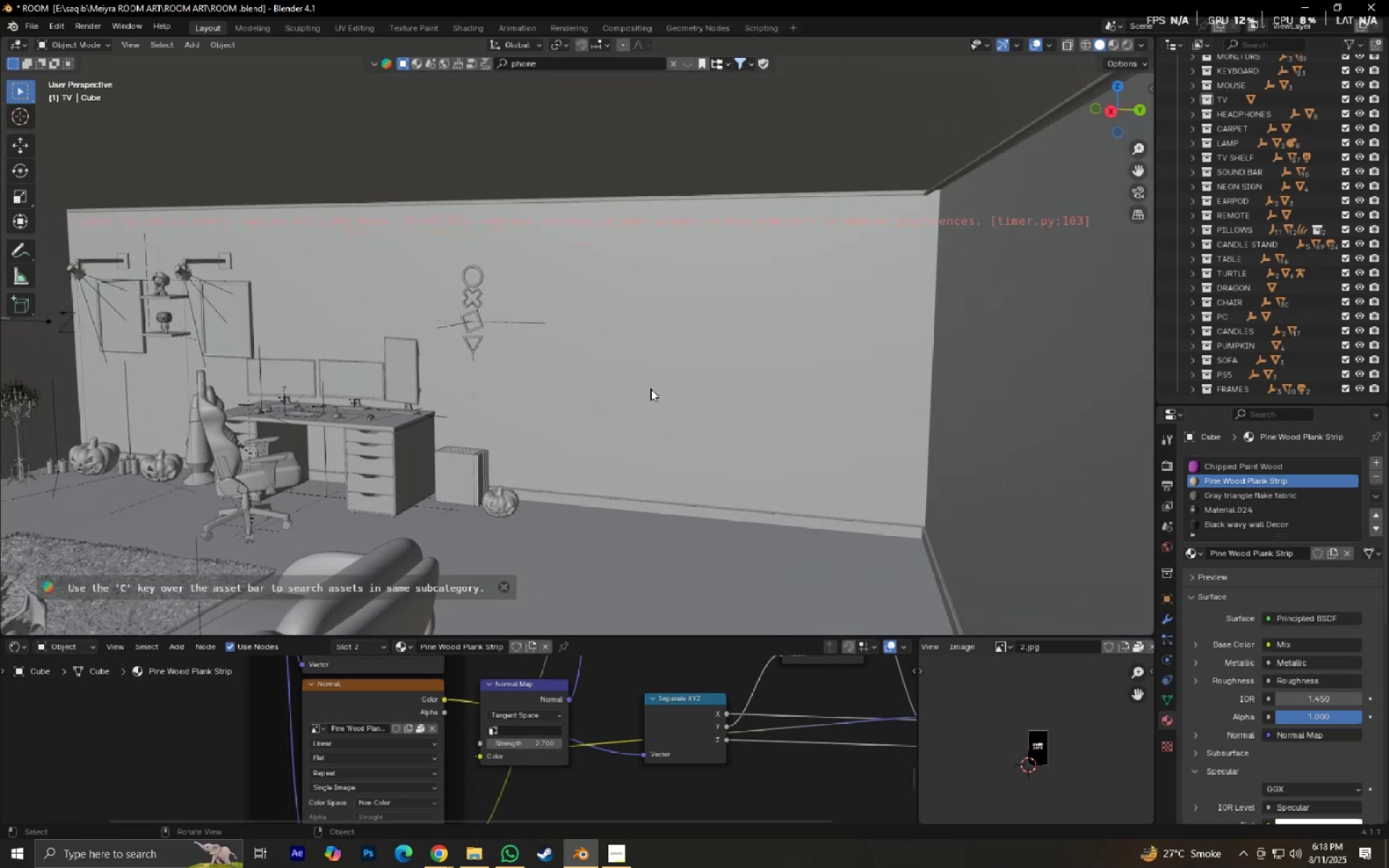 
left_click([650, 388])
 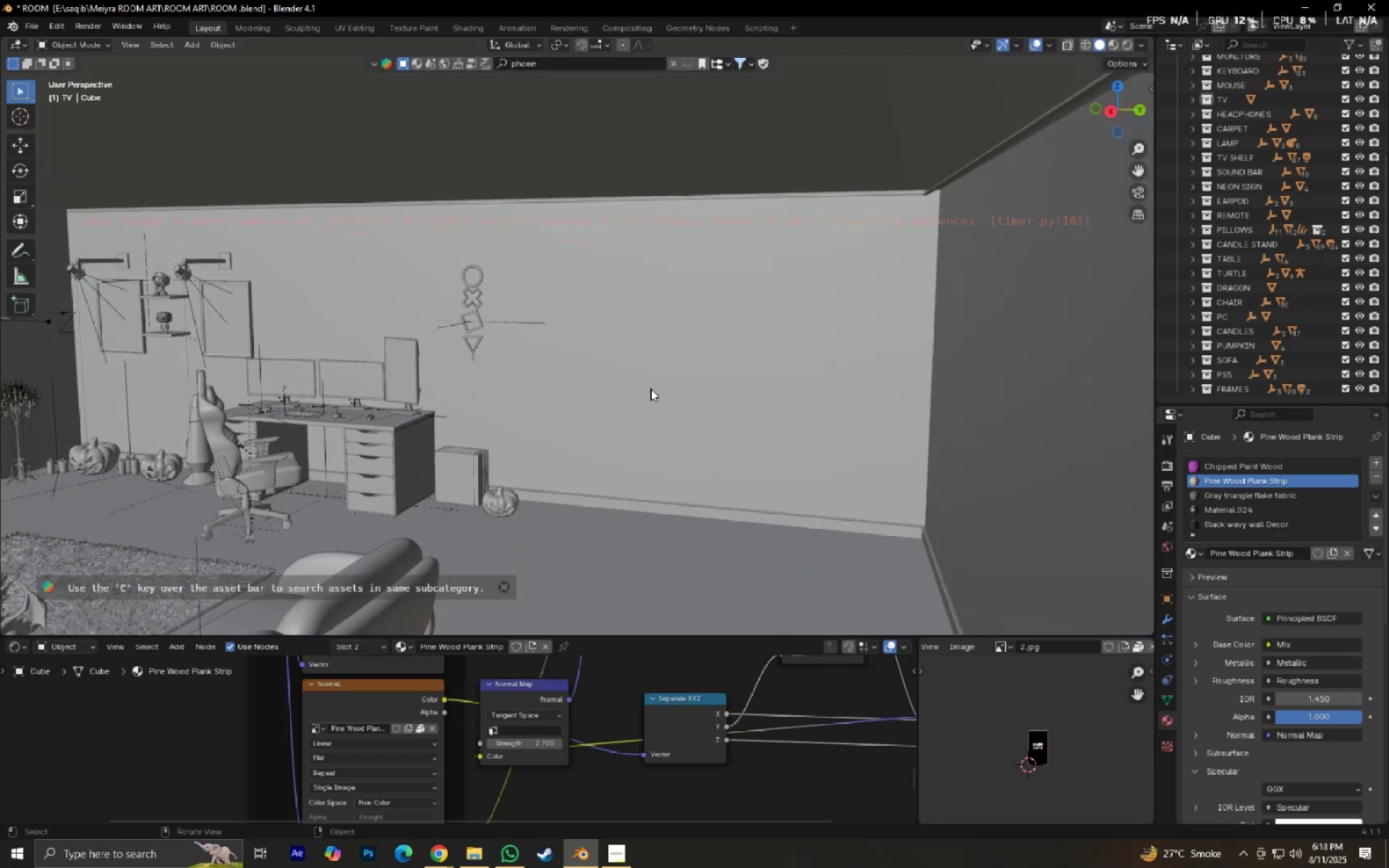 
key(Tab)
 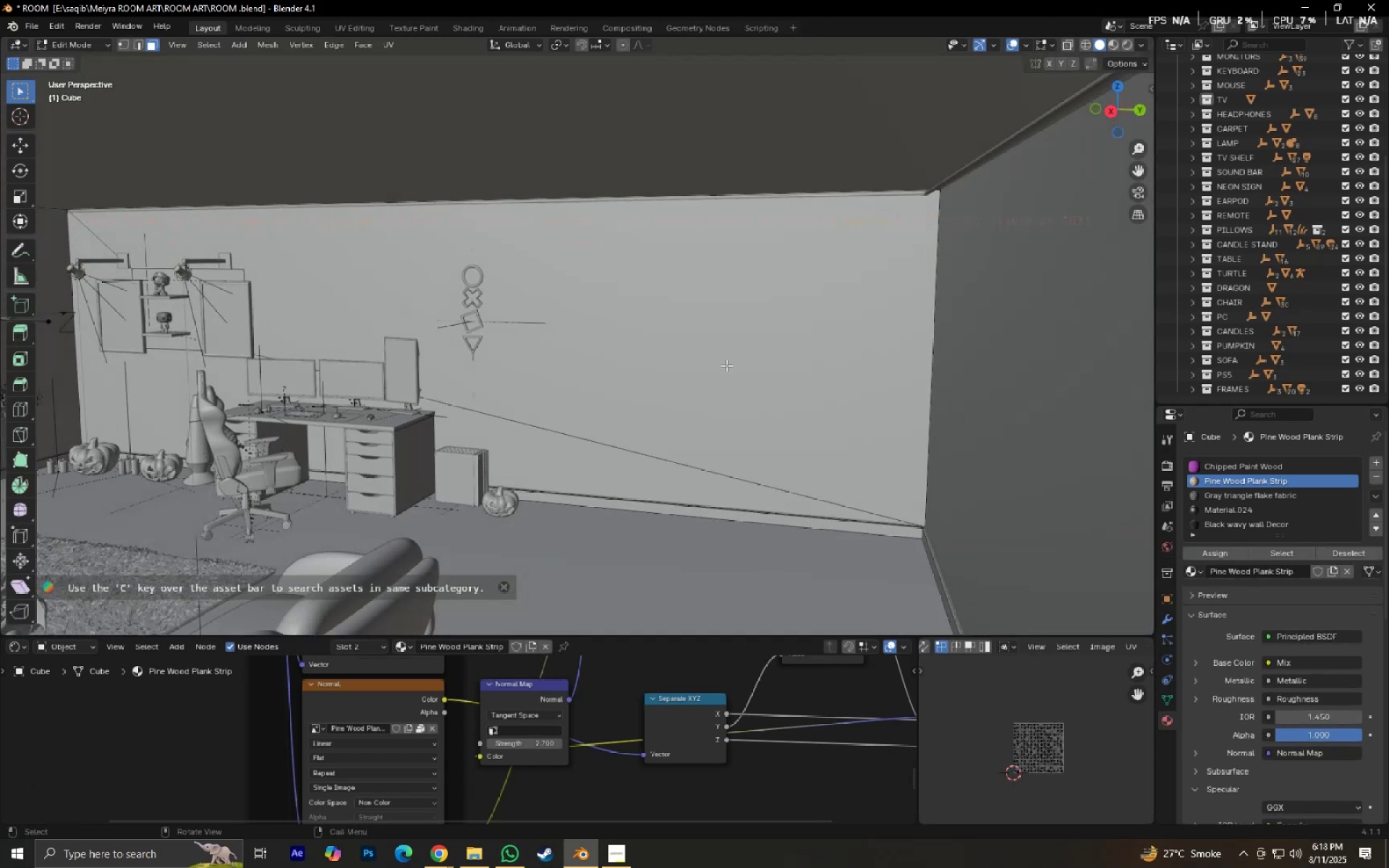 
hold_key(key=ShiftLeft, duration=0.32)
scroll: coordinate [726, 351], scroll_direction: up, amount: 1.0
 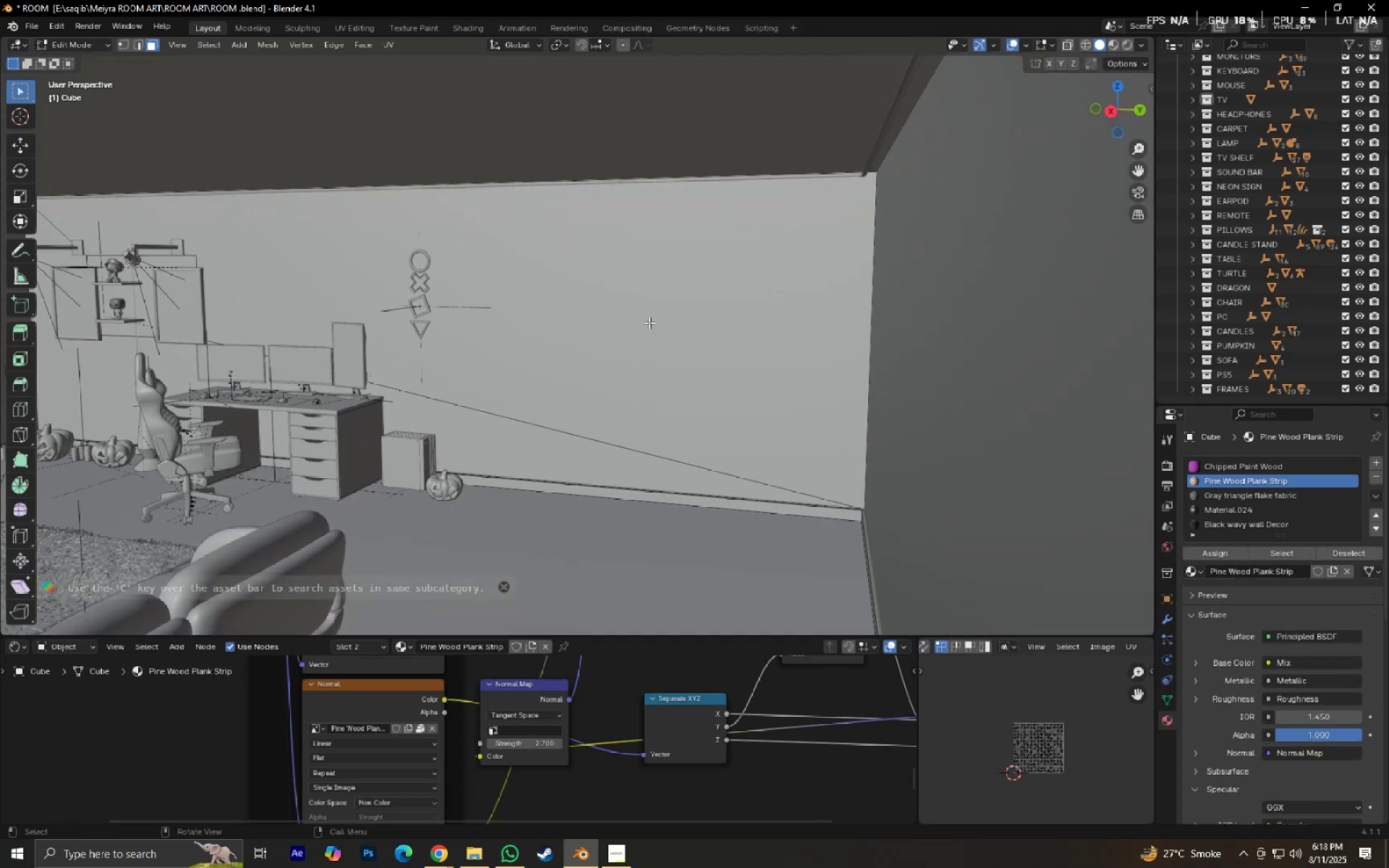 
left_click([640, 319])
 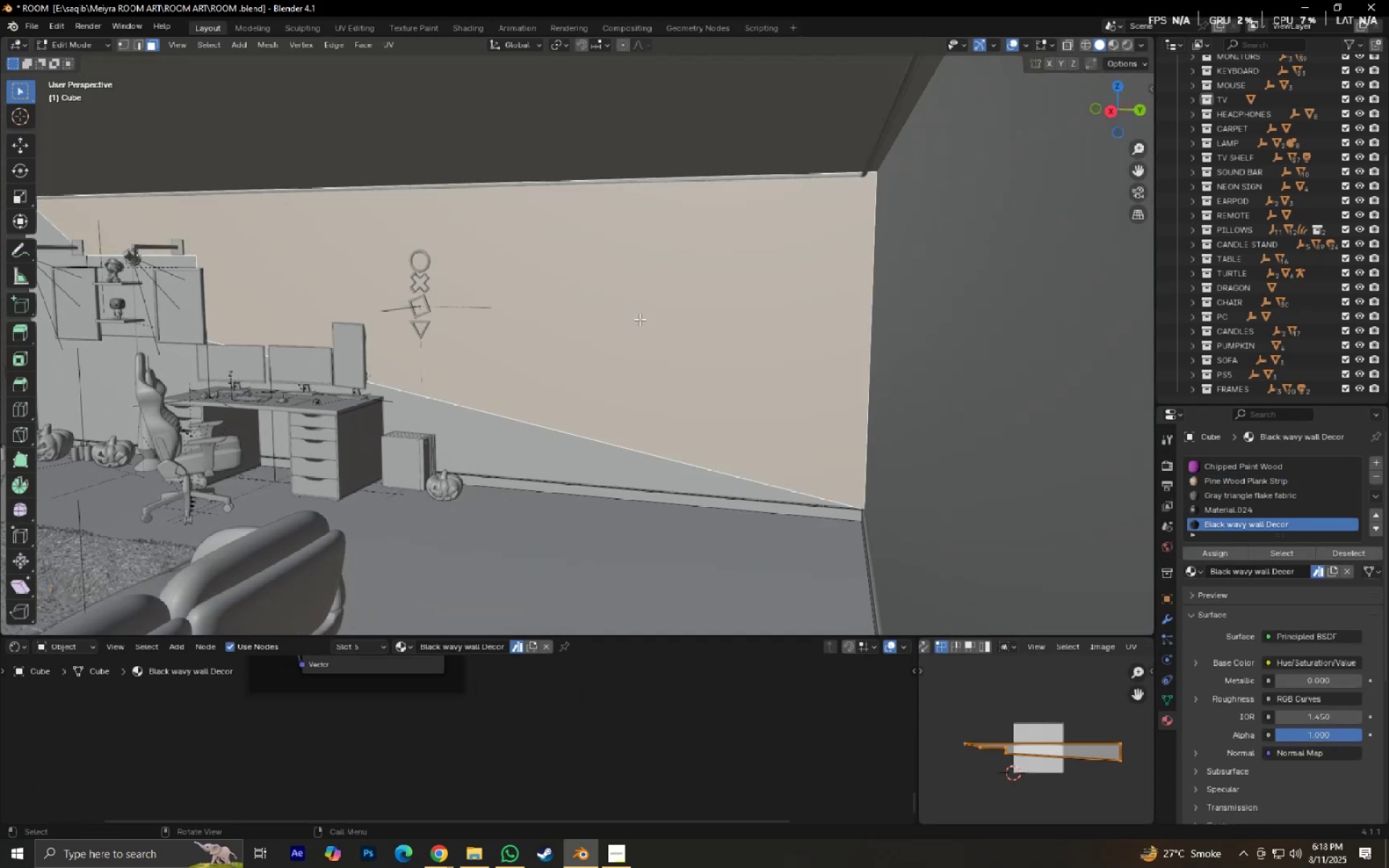 
hold_key(key=ShiftLeft, duration=0.37)
 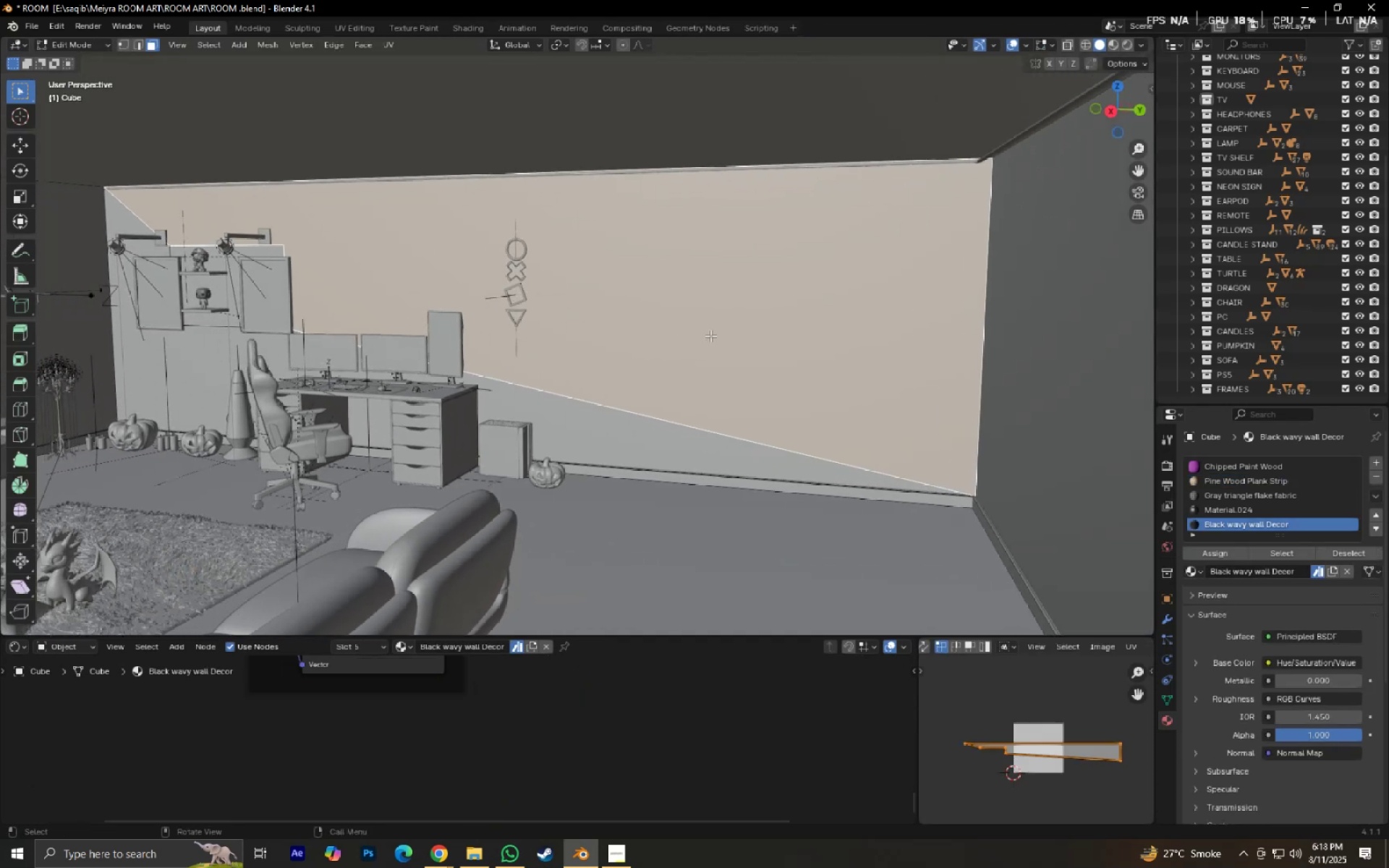 
key(K)
 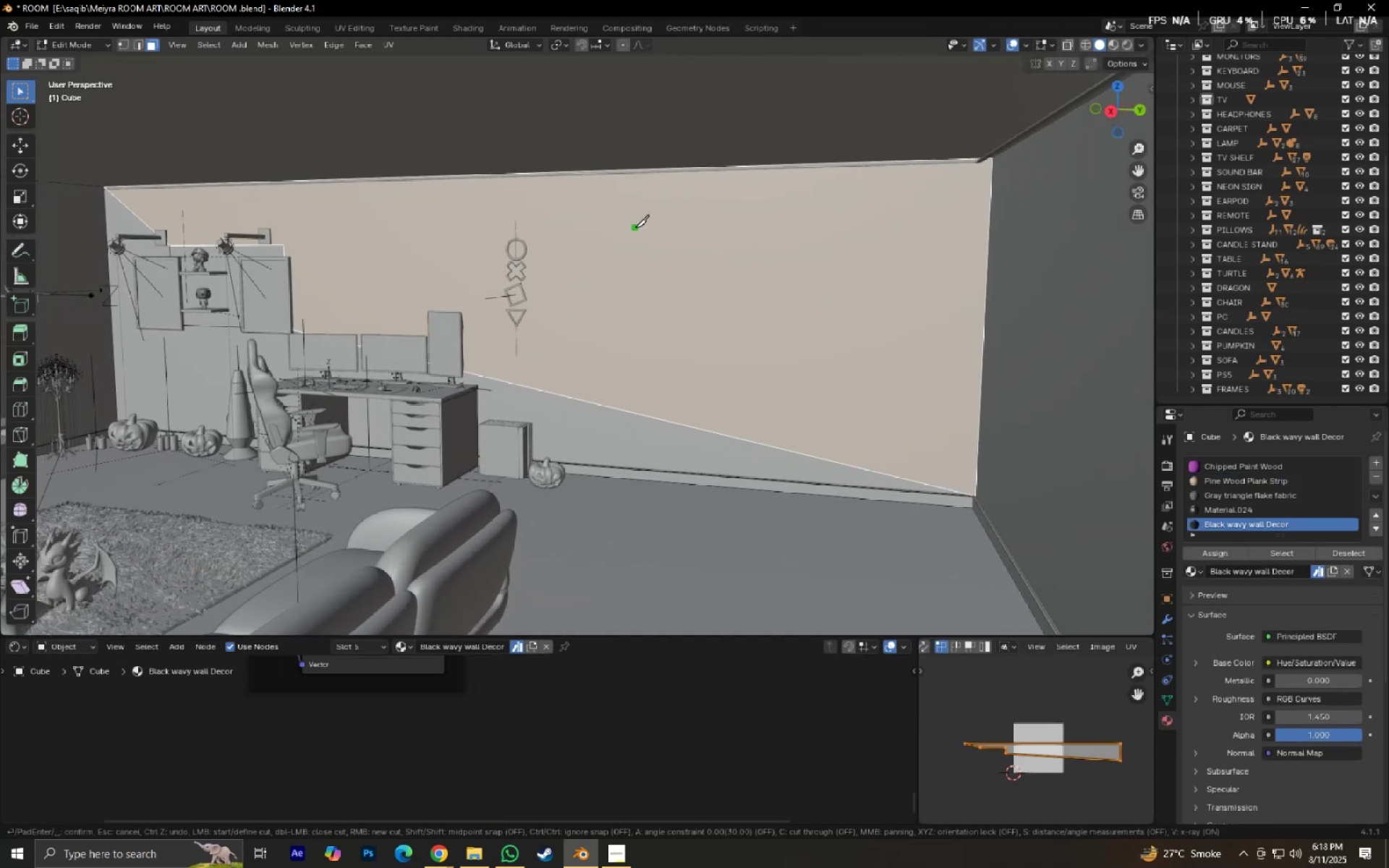 
left_click([634, 220])
 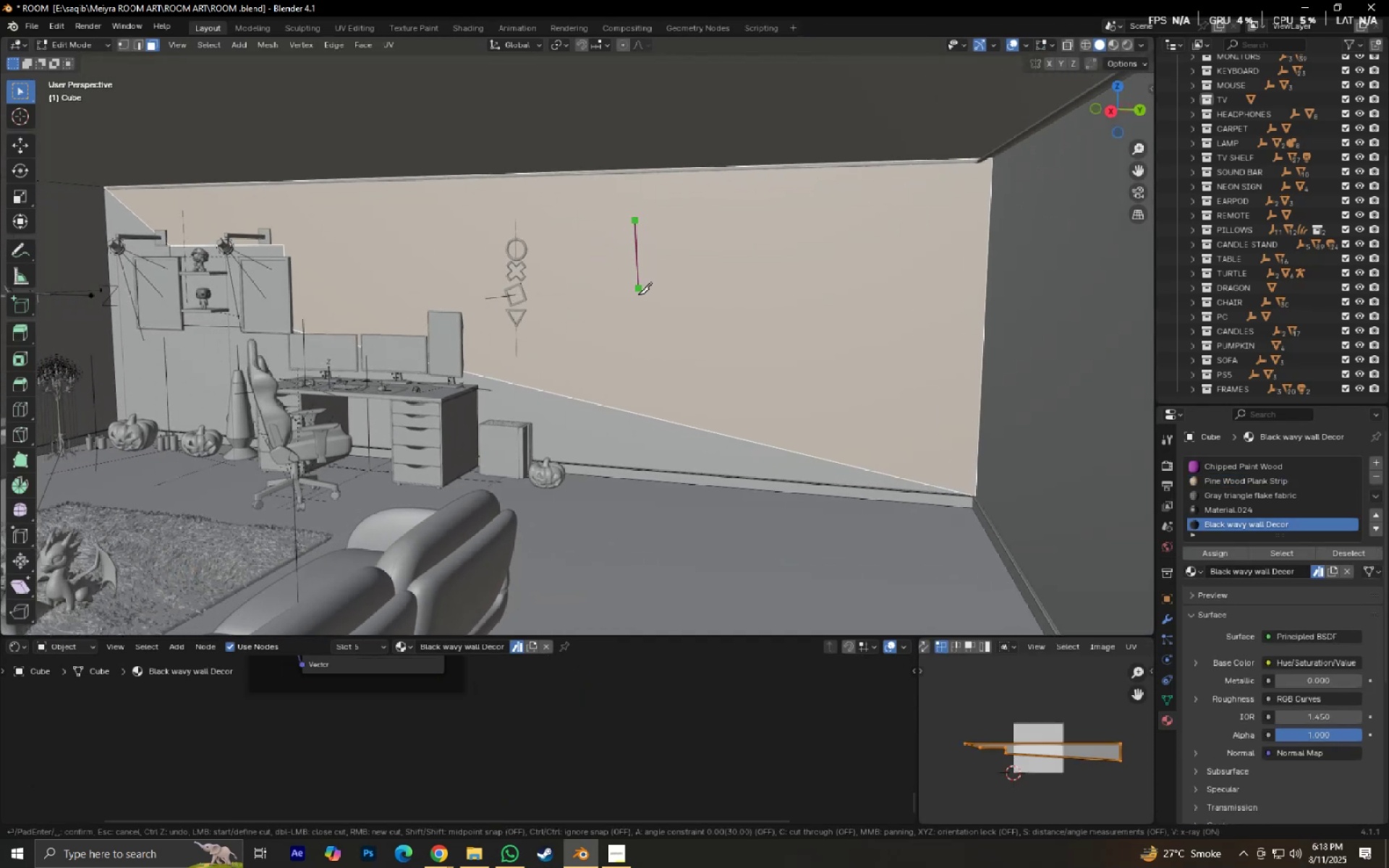 
key(A)
 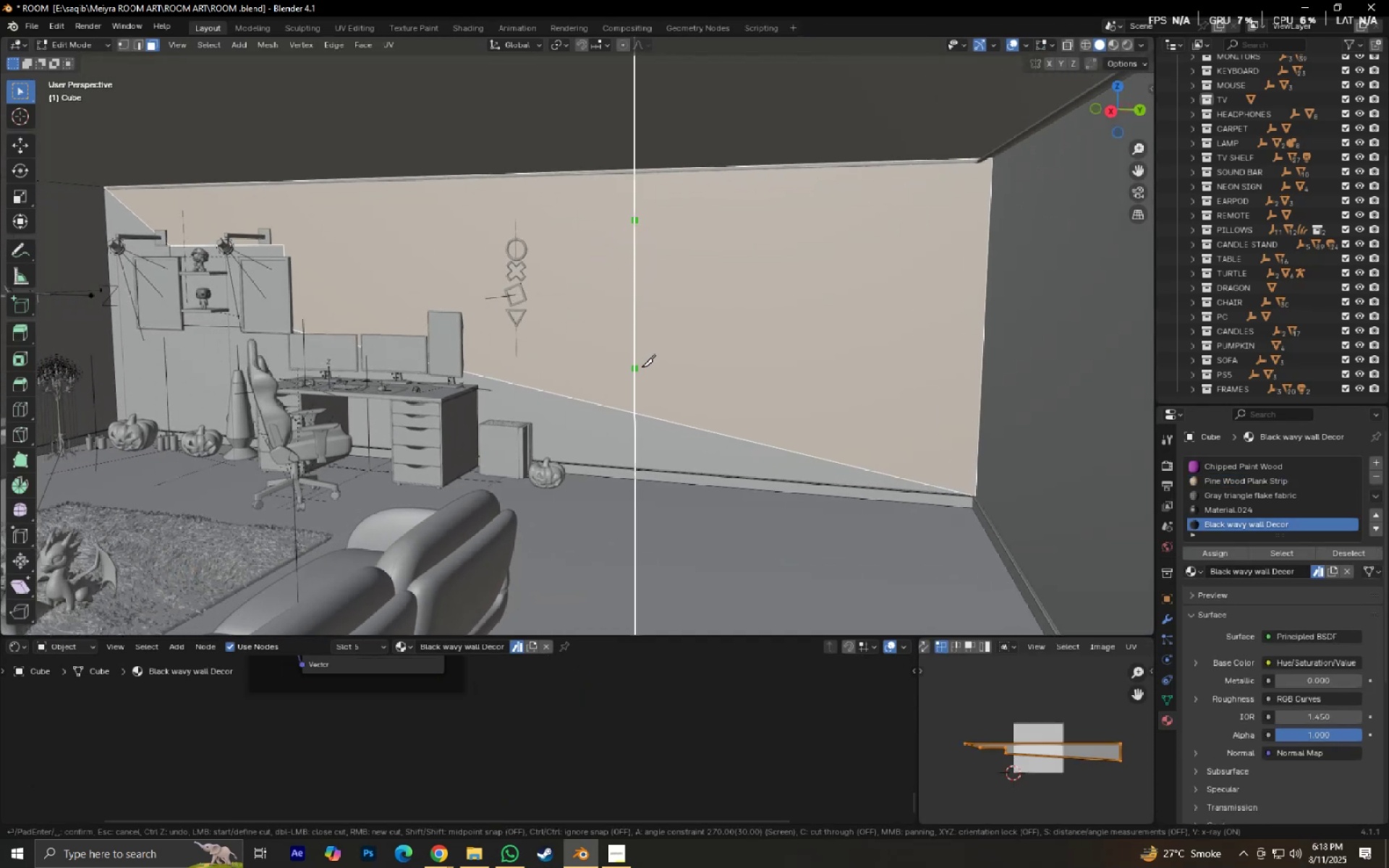 
left_click([642, 367])
 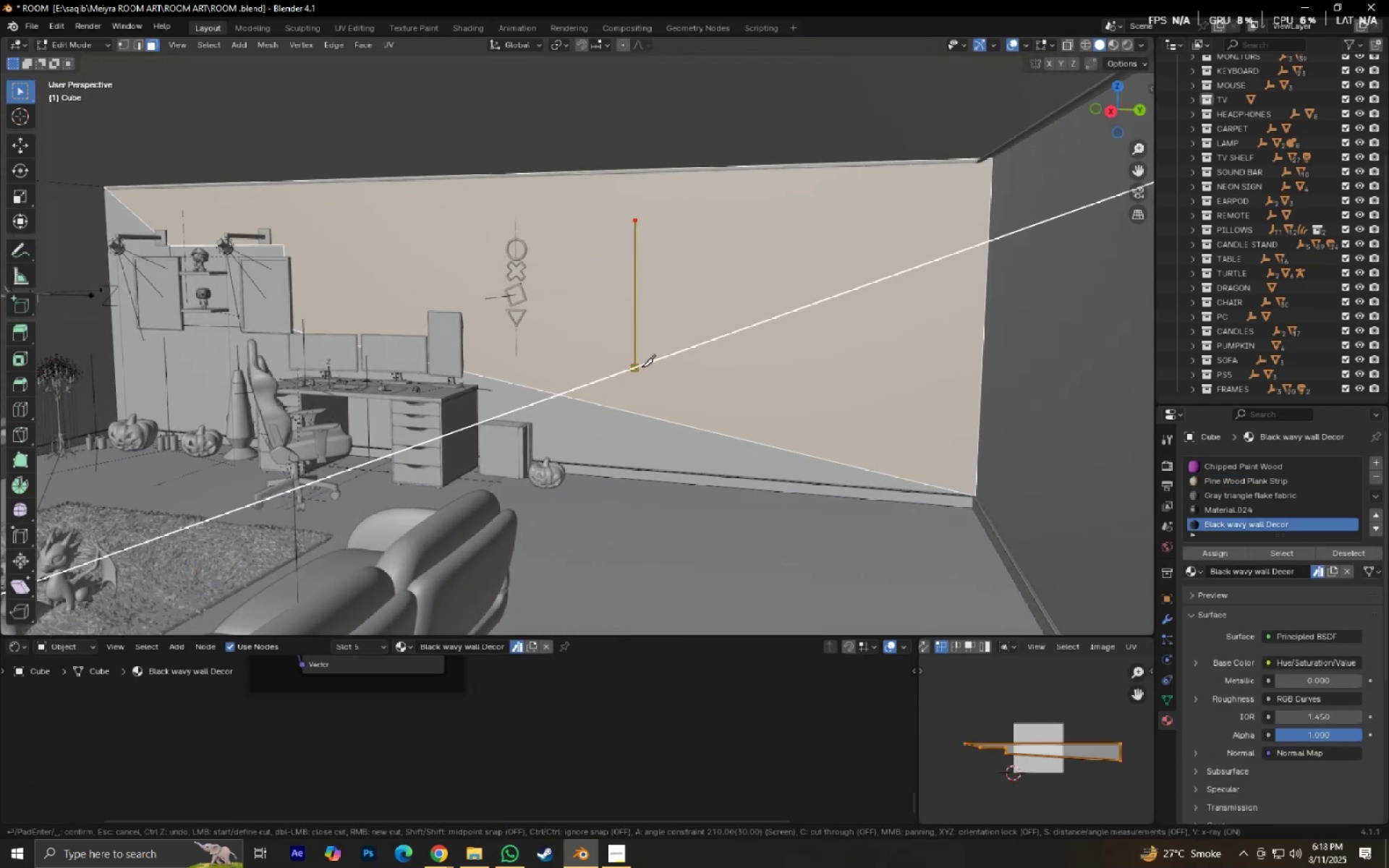 
hold_key(key=ShiftLeft, duration=0.35)
 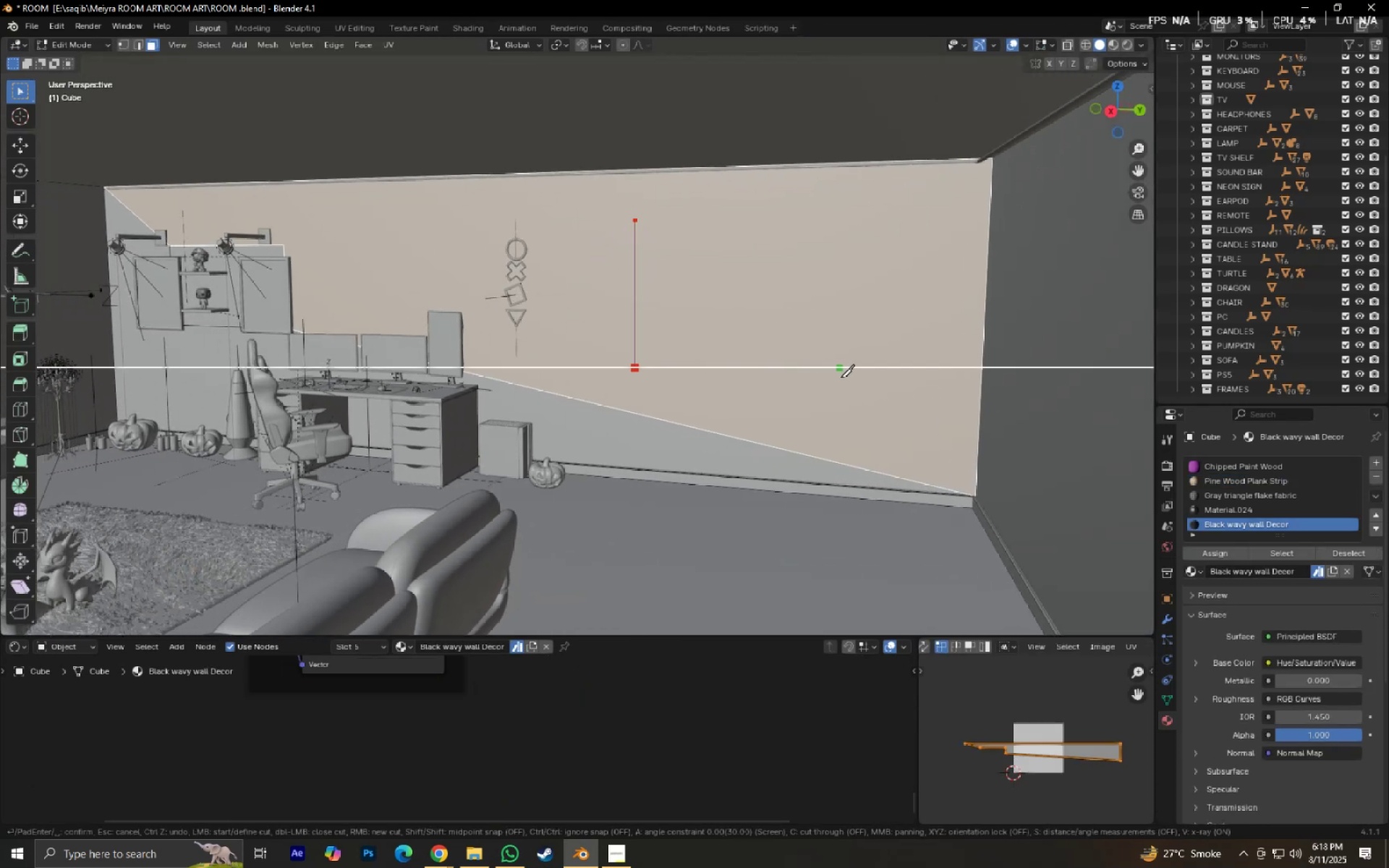 
type(xy)
 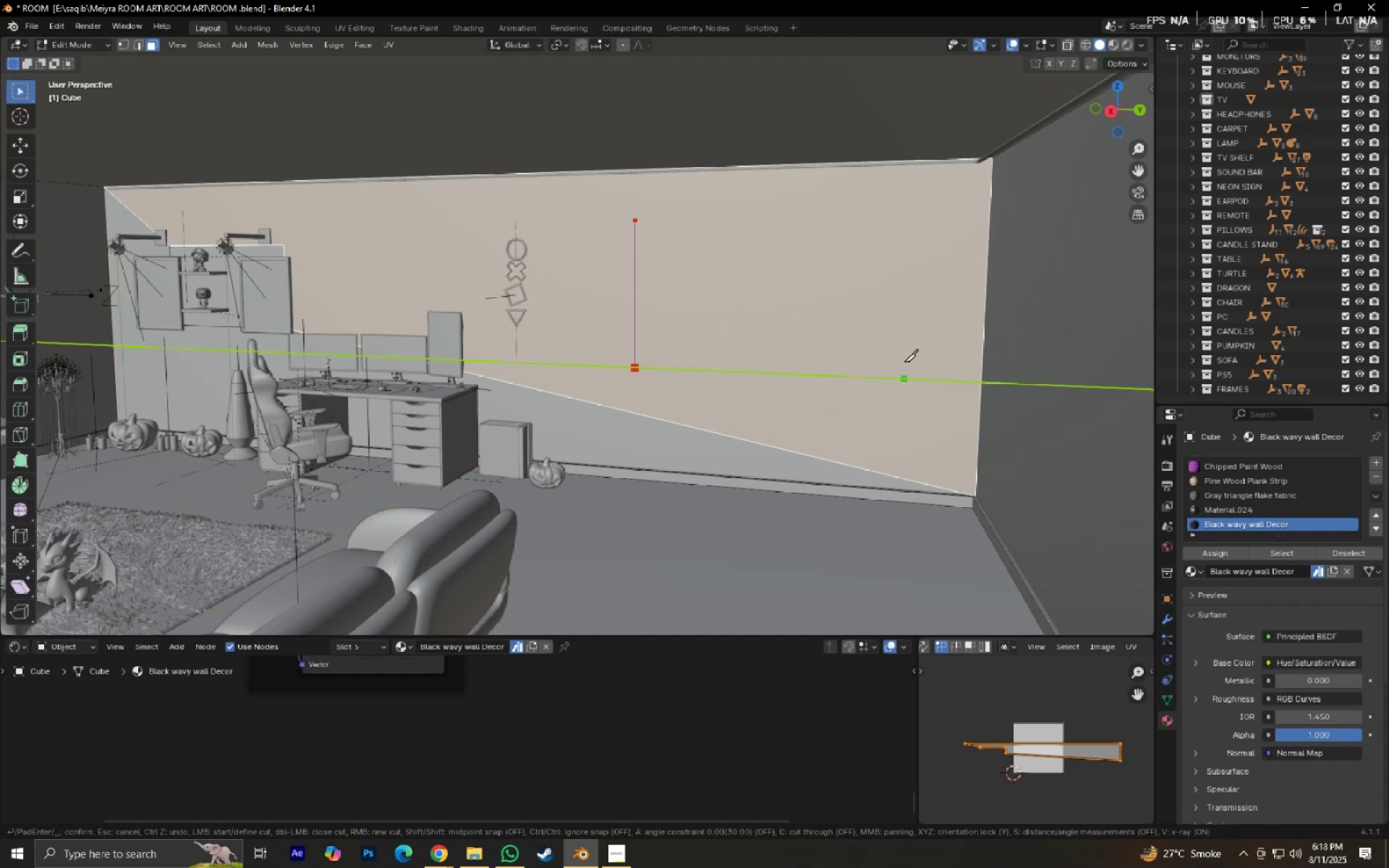 
left_click([904, 362])
 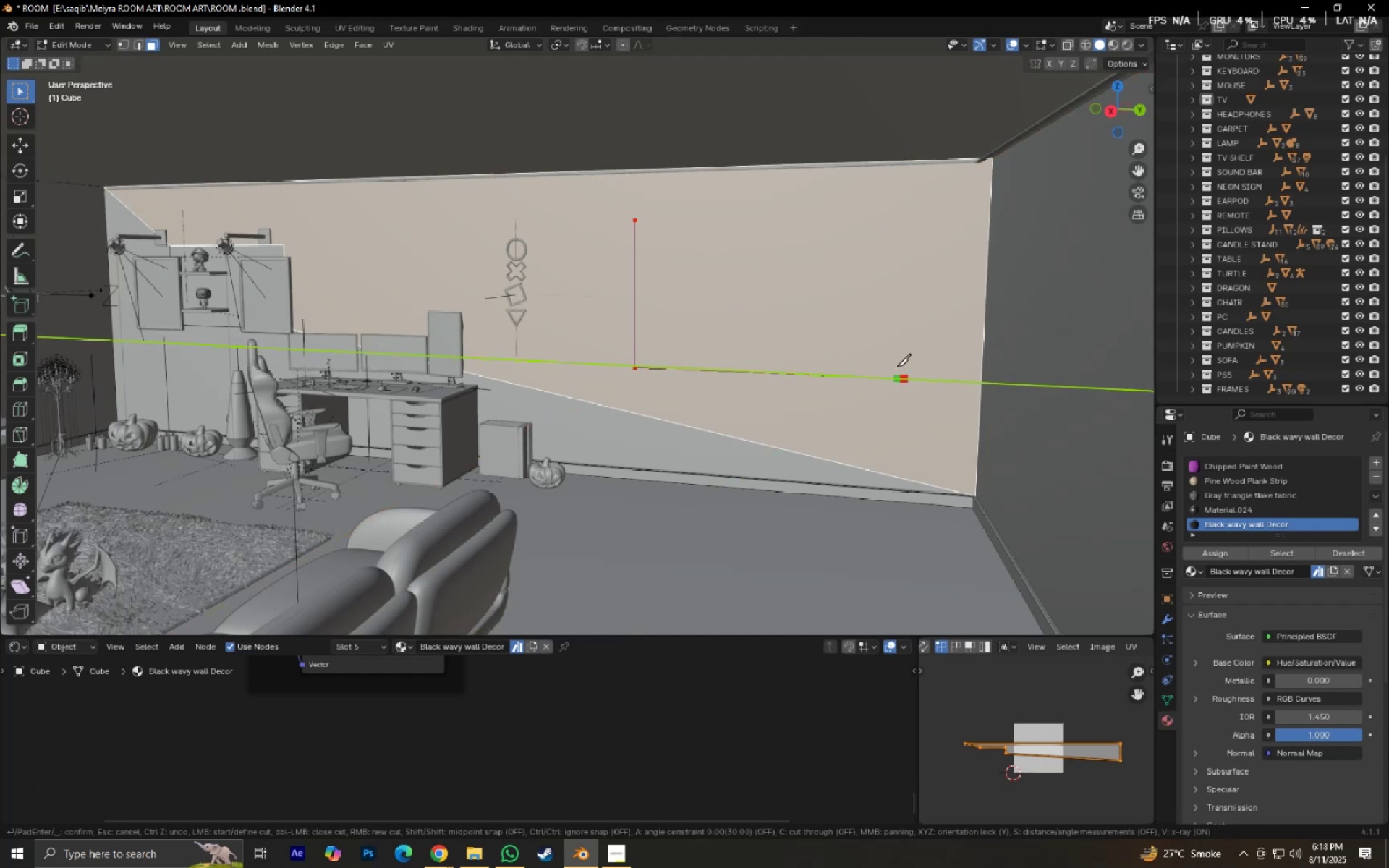 
key(Z)
 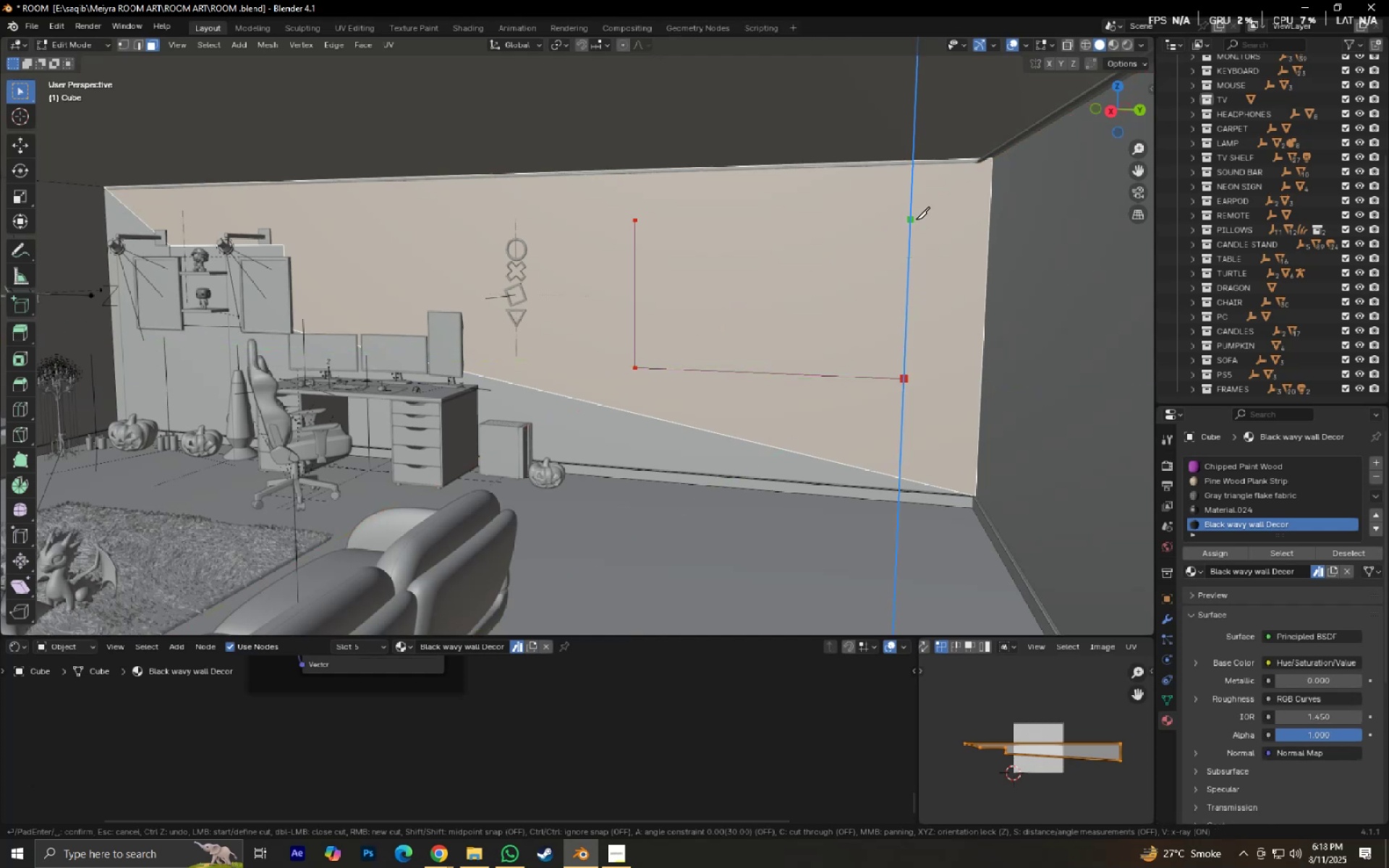 
left_click([916, 219])
 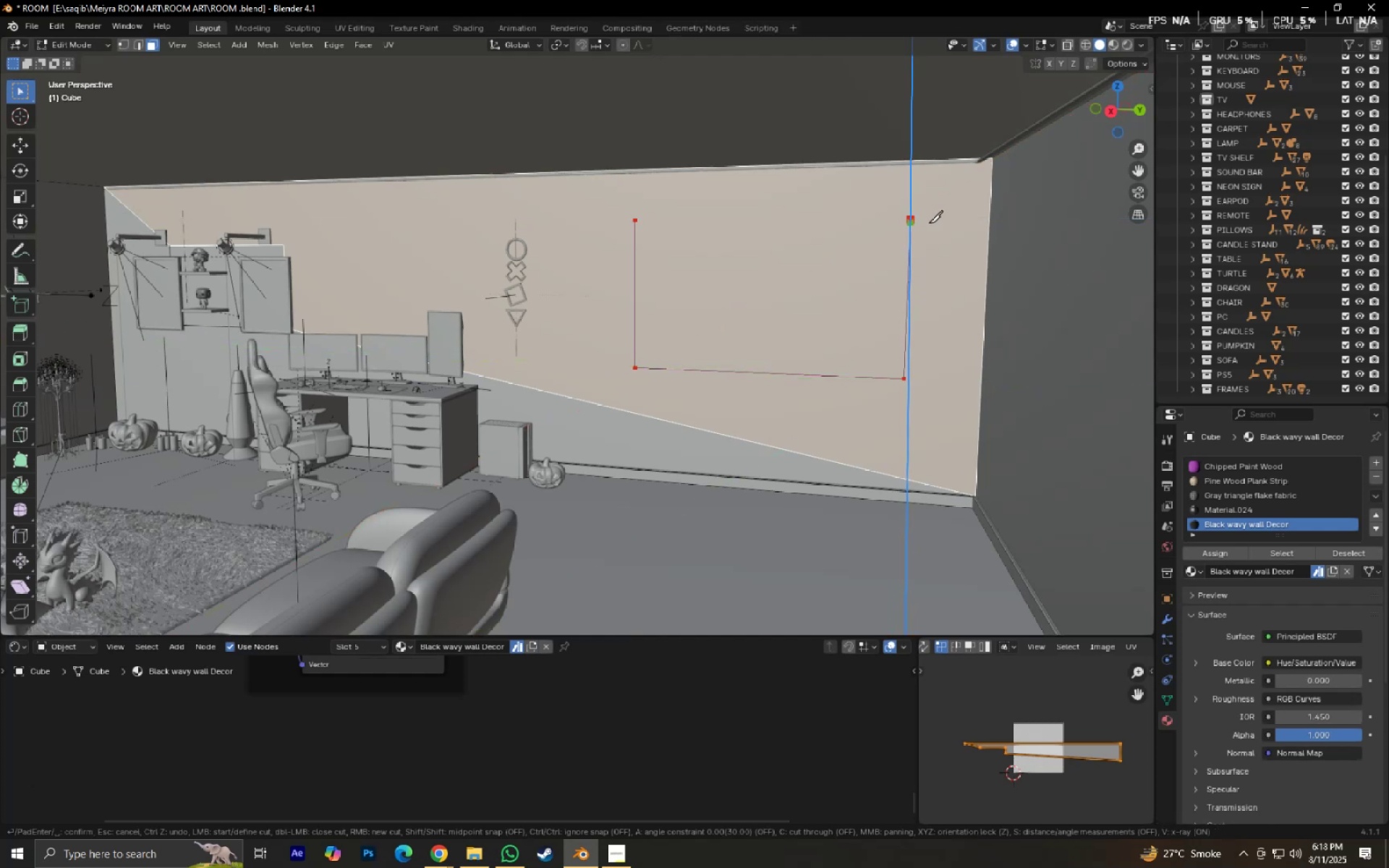 
type(xy)
 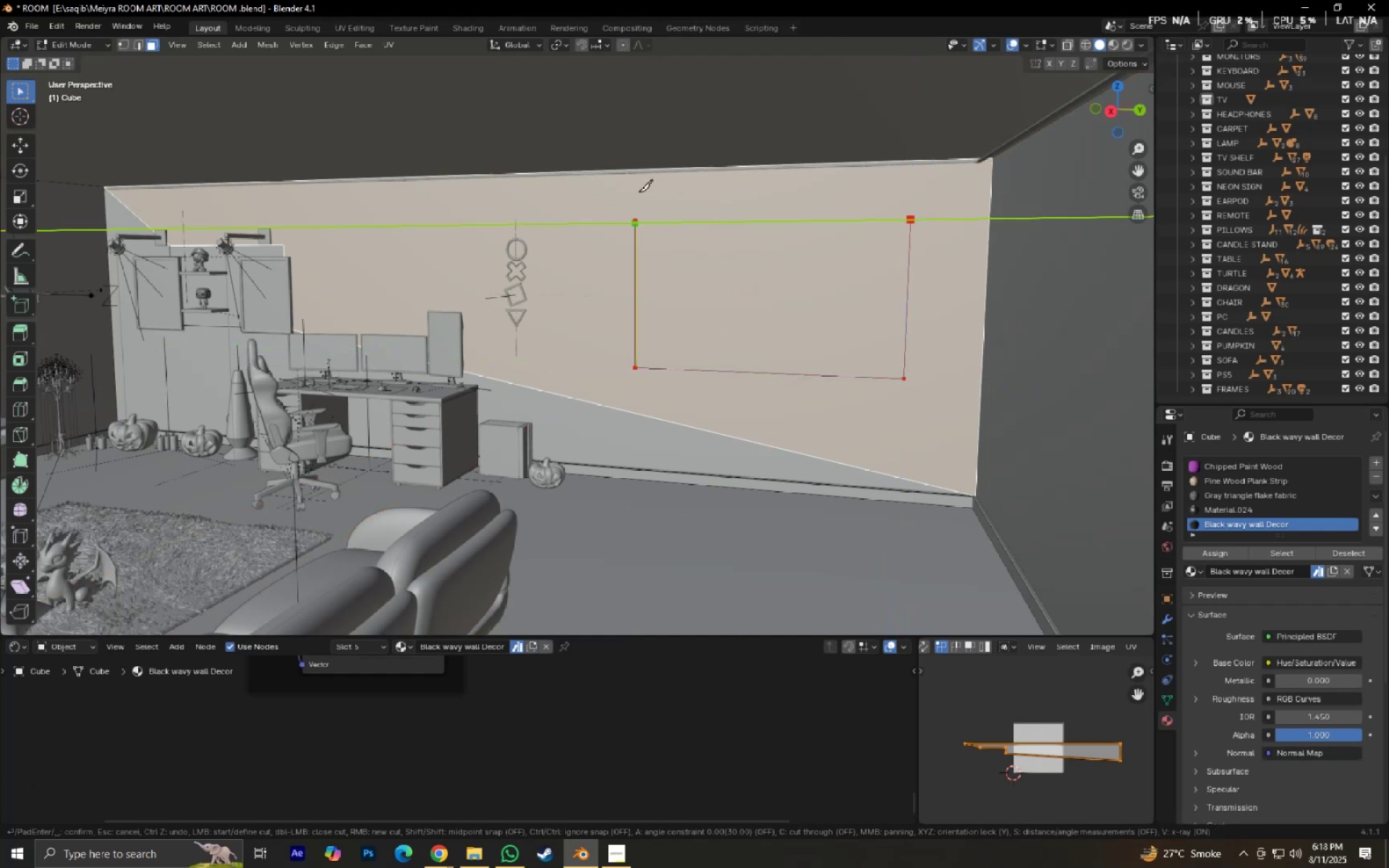 
left_click([638, 192])
 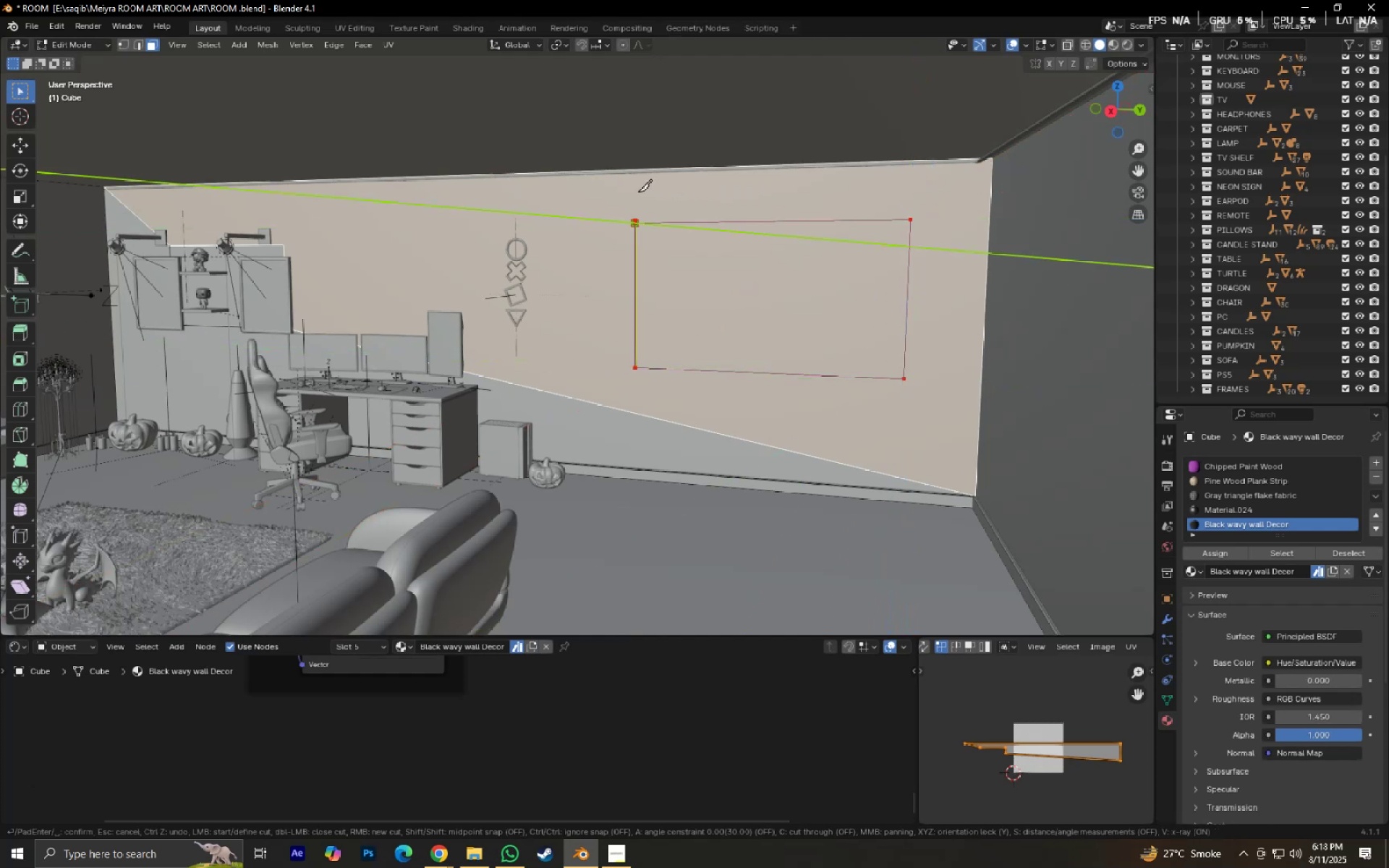 
key(NumpadEnter)
 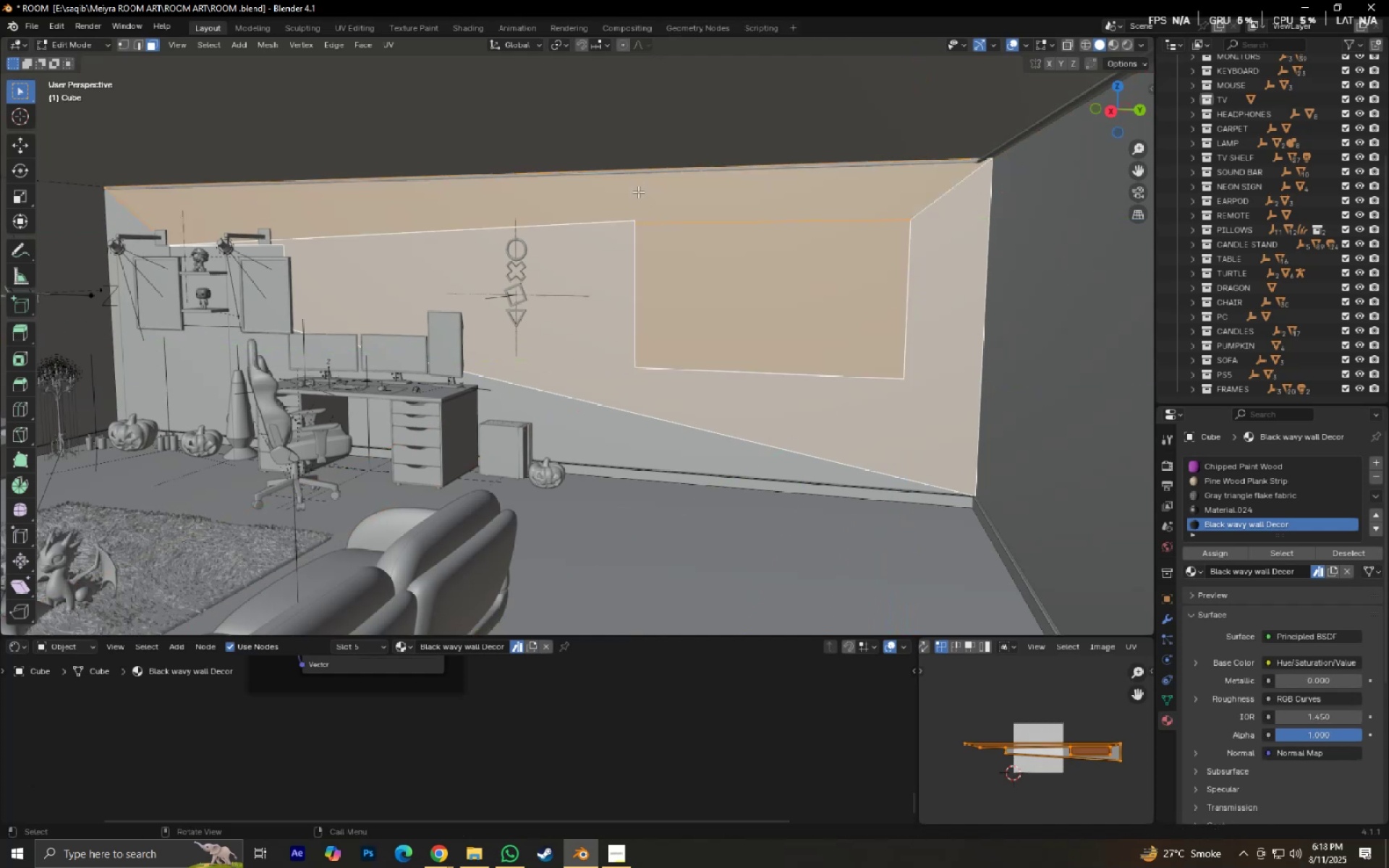 
hold_key(key=ShiftLeft, duration=0.4)
 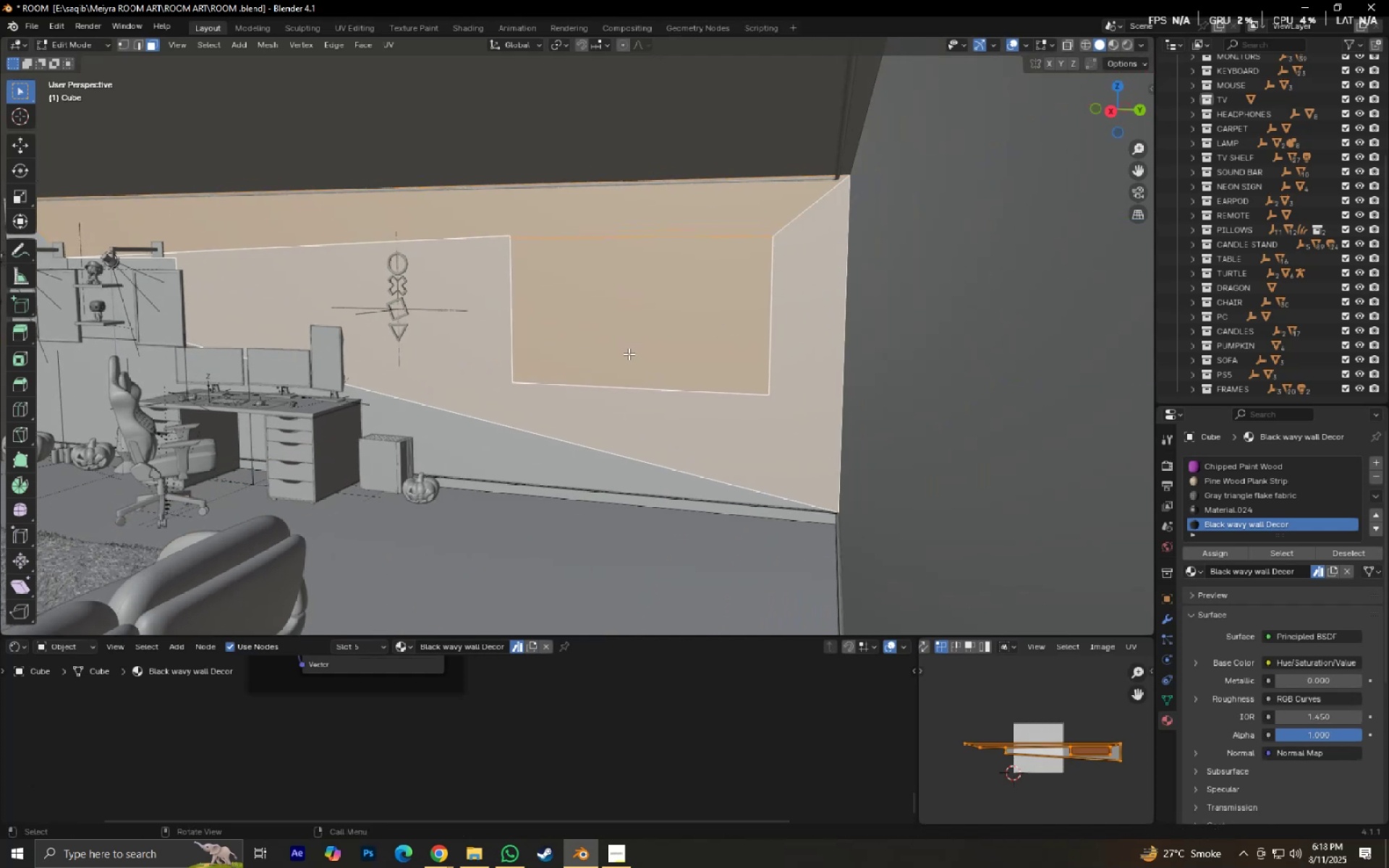 
scroll: coordinate [628, 356], scroll_direction: up, amount: 5.0
 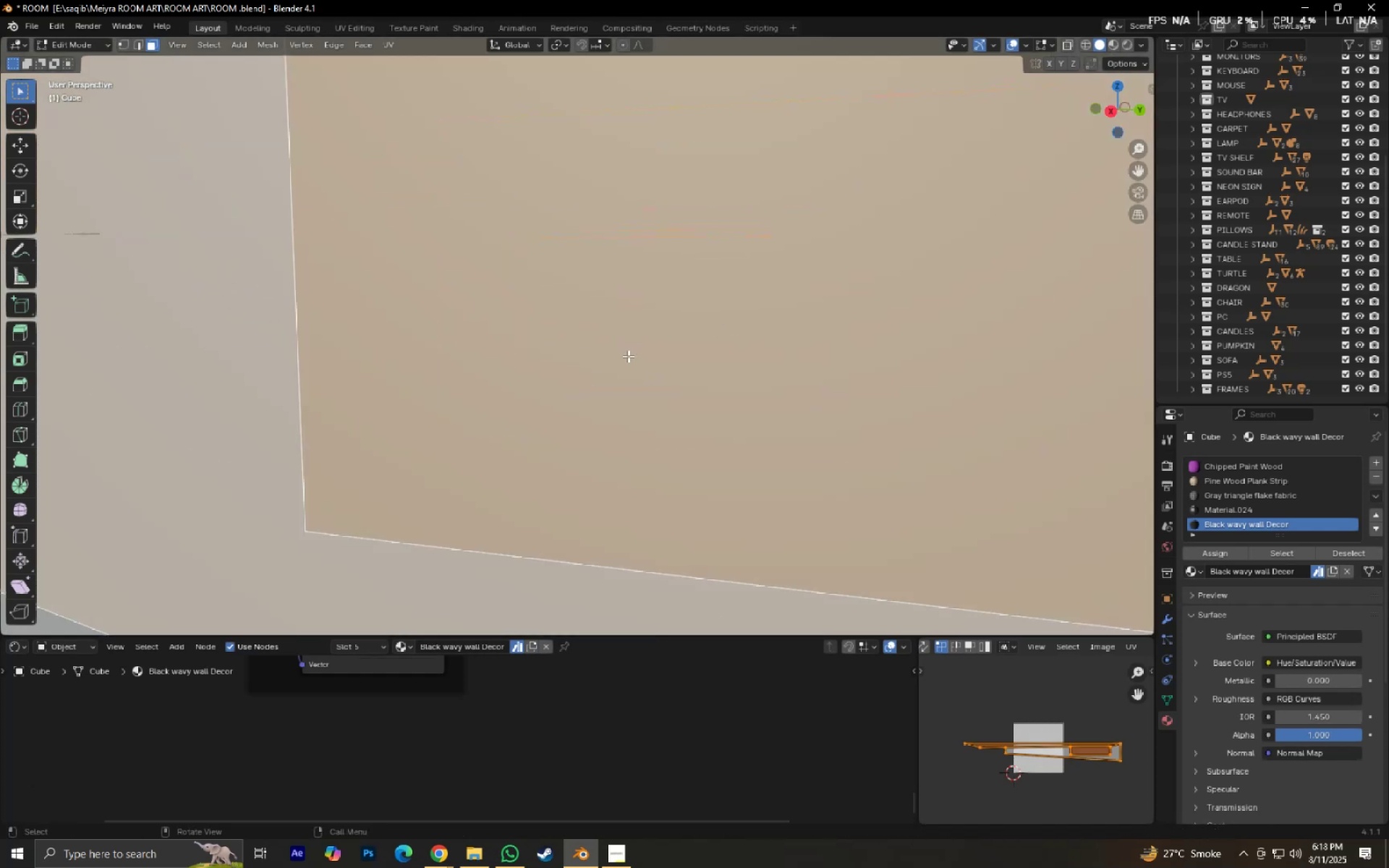 
hold_key(key=ShiftLeft, duration=0.49)
 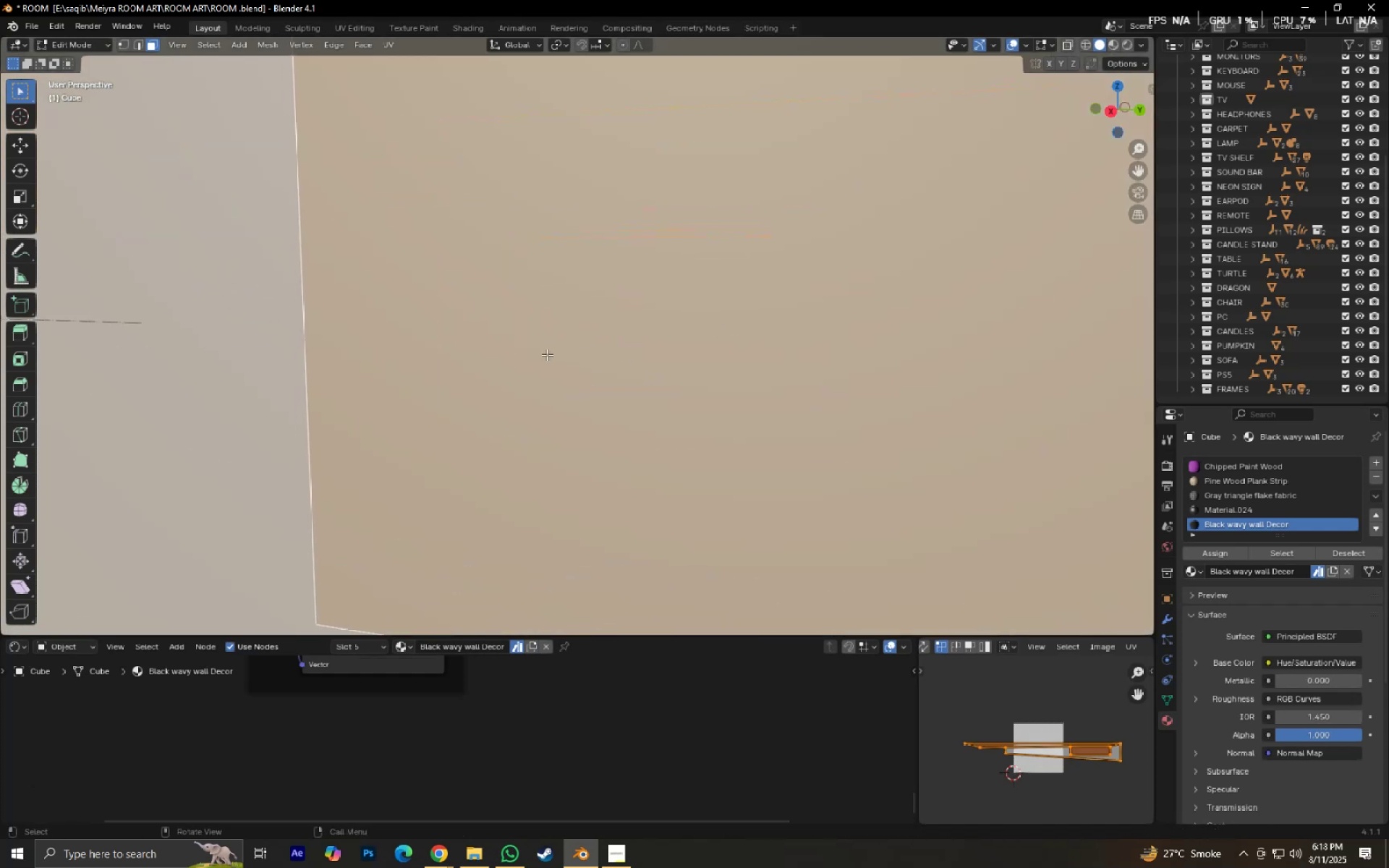 
scroll: coordinate [547, 354], scroll_direction: down, amount: 2.0
 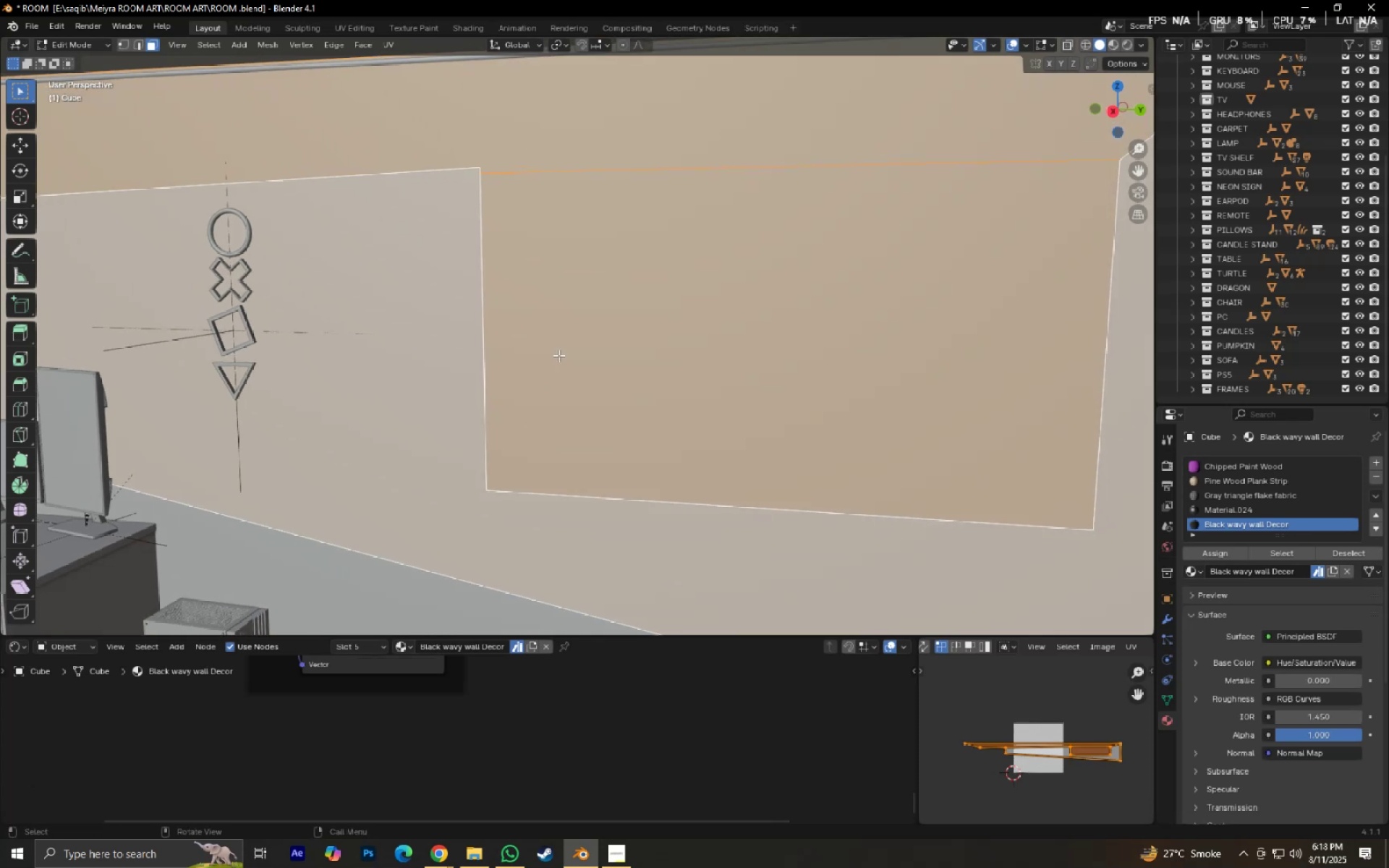 
key(1)
 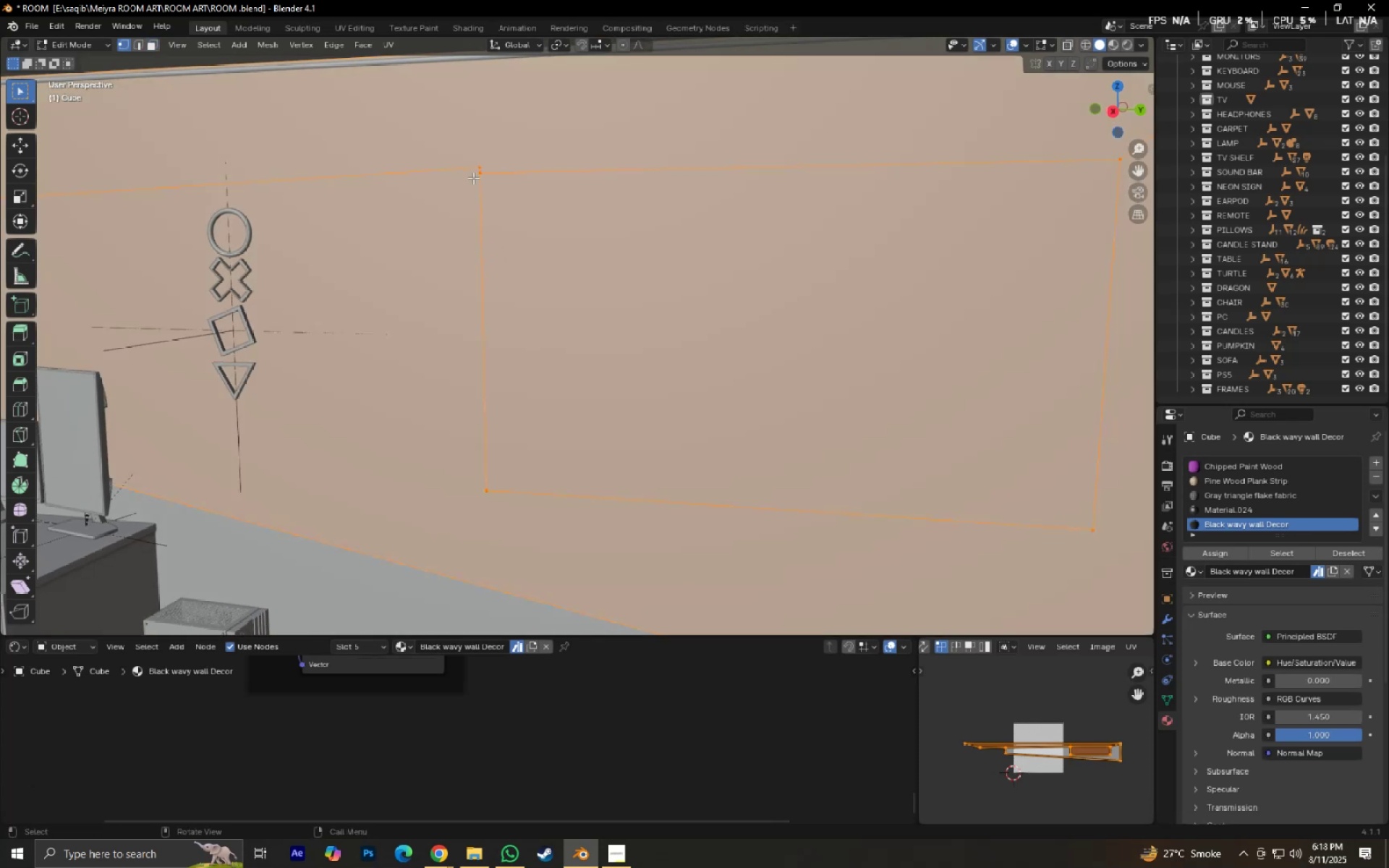 
left_click([475, 169])
 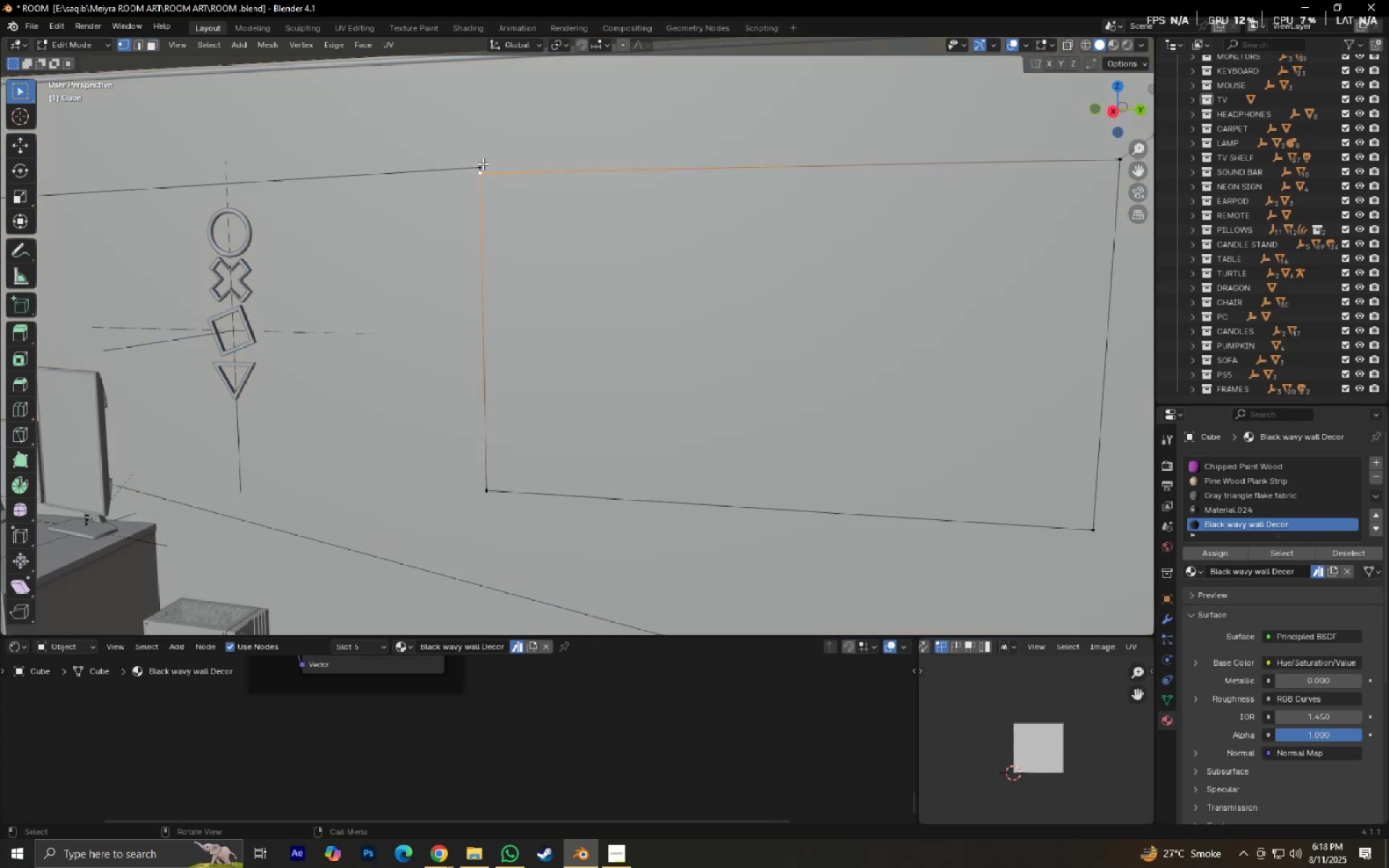 
left_click([483, 163])
 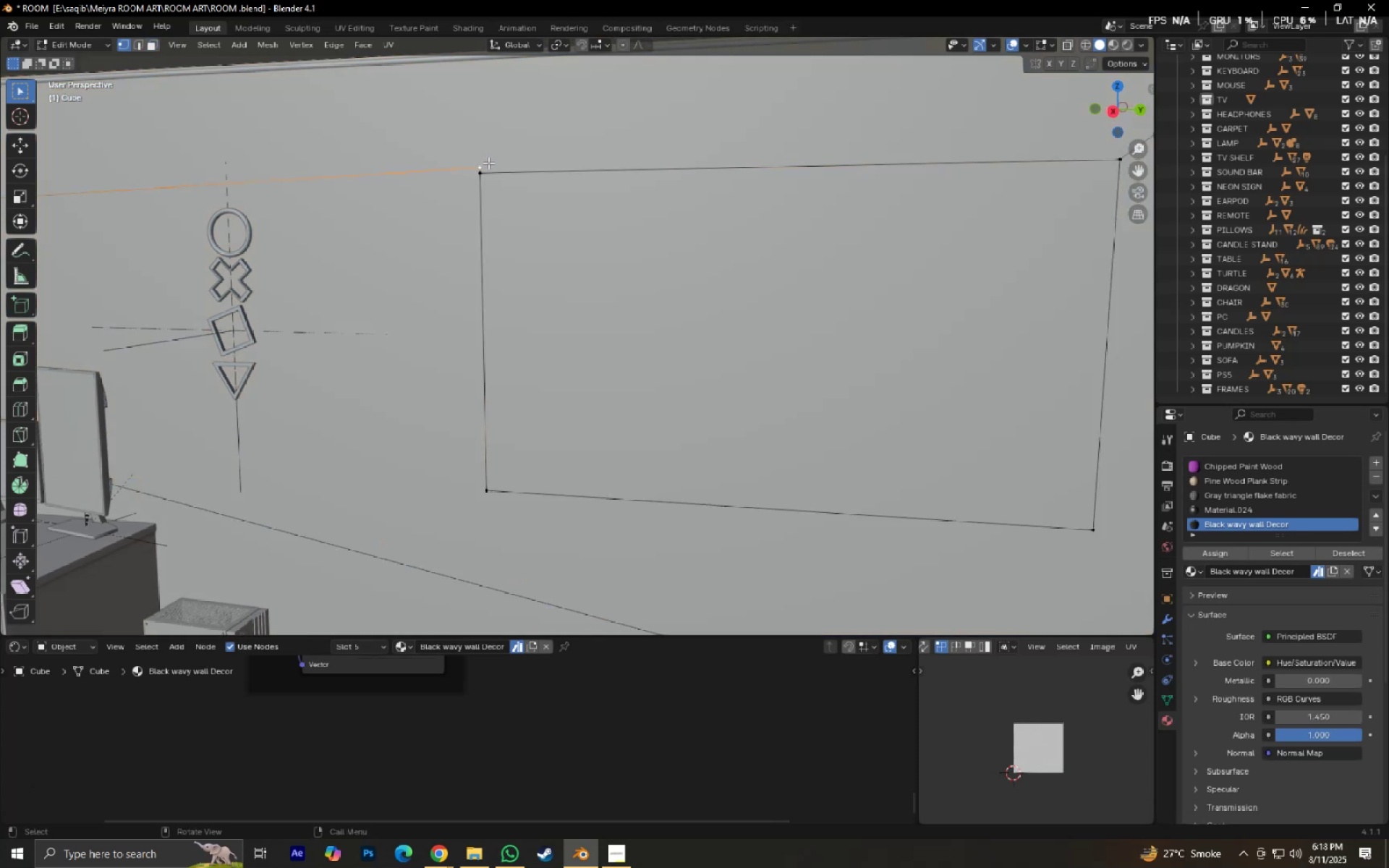 
key(Control+X)
 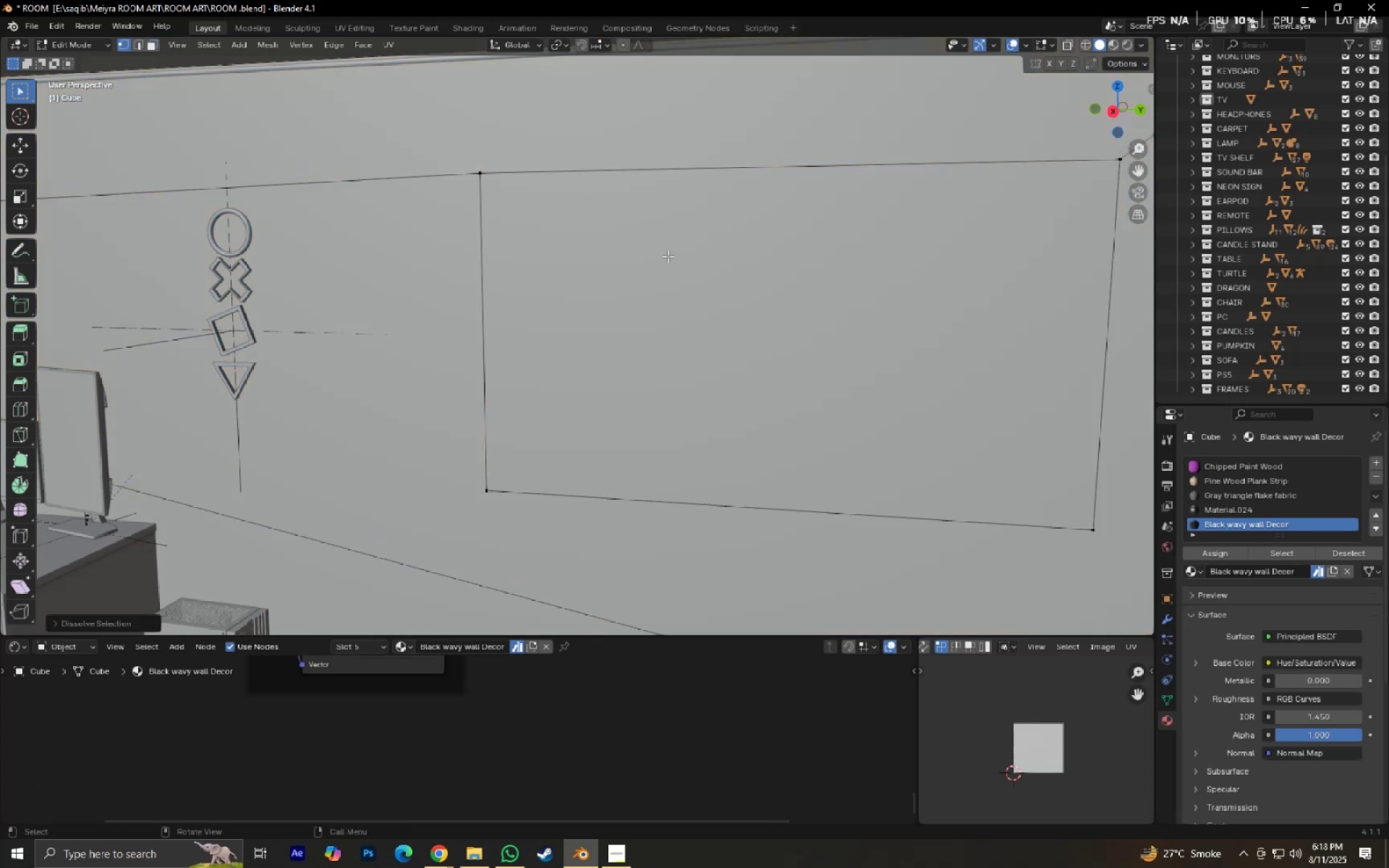 
scroll: coordinate [677, 273], scroll_direction: down, amount: 4.0
 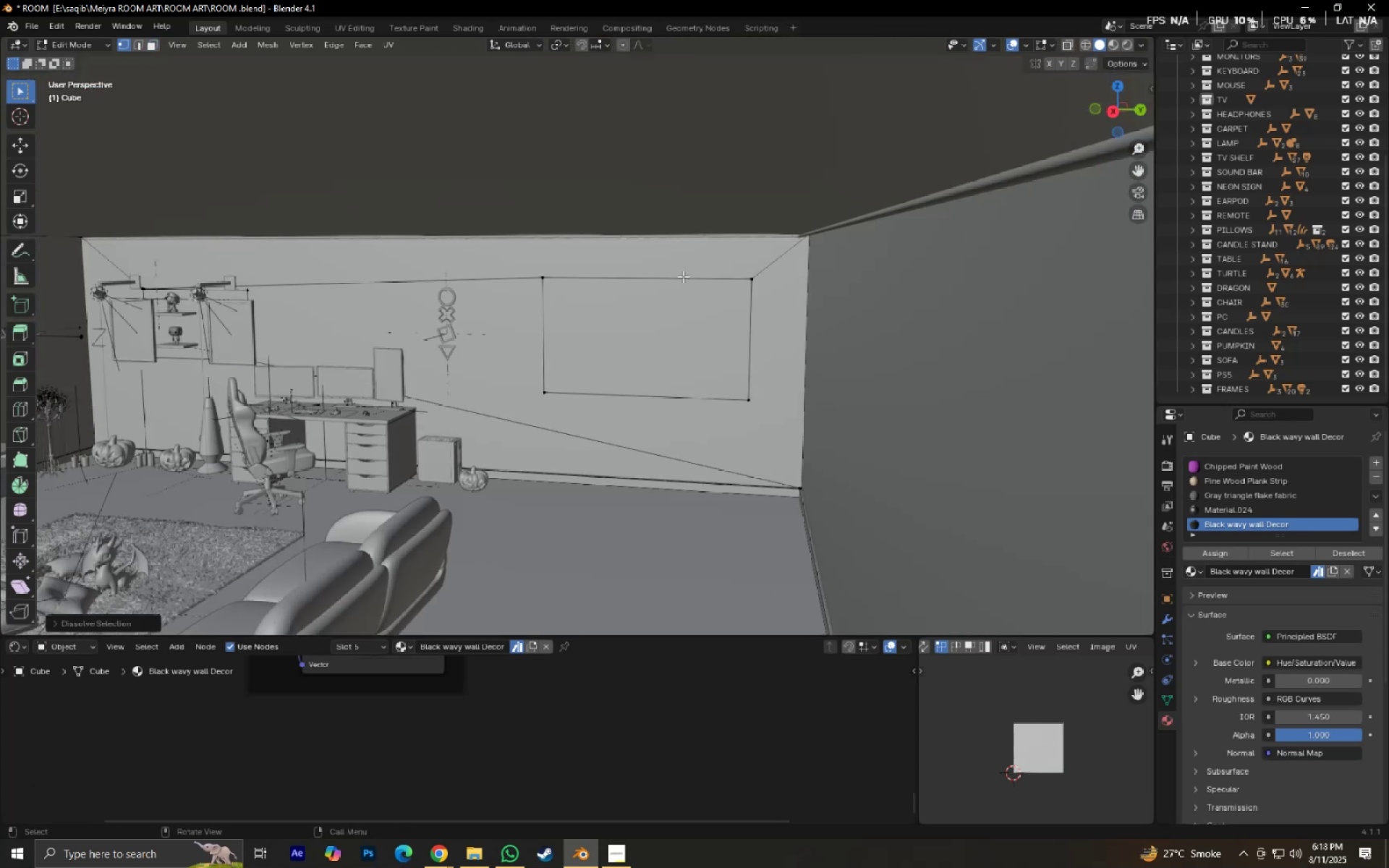 
hold_key(key=ShiftLeft, duration=0.31)
 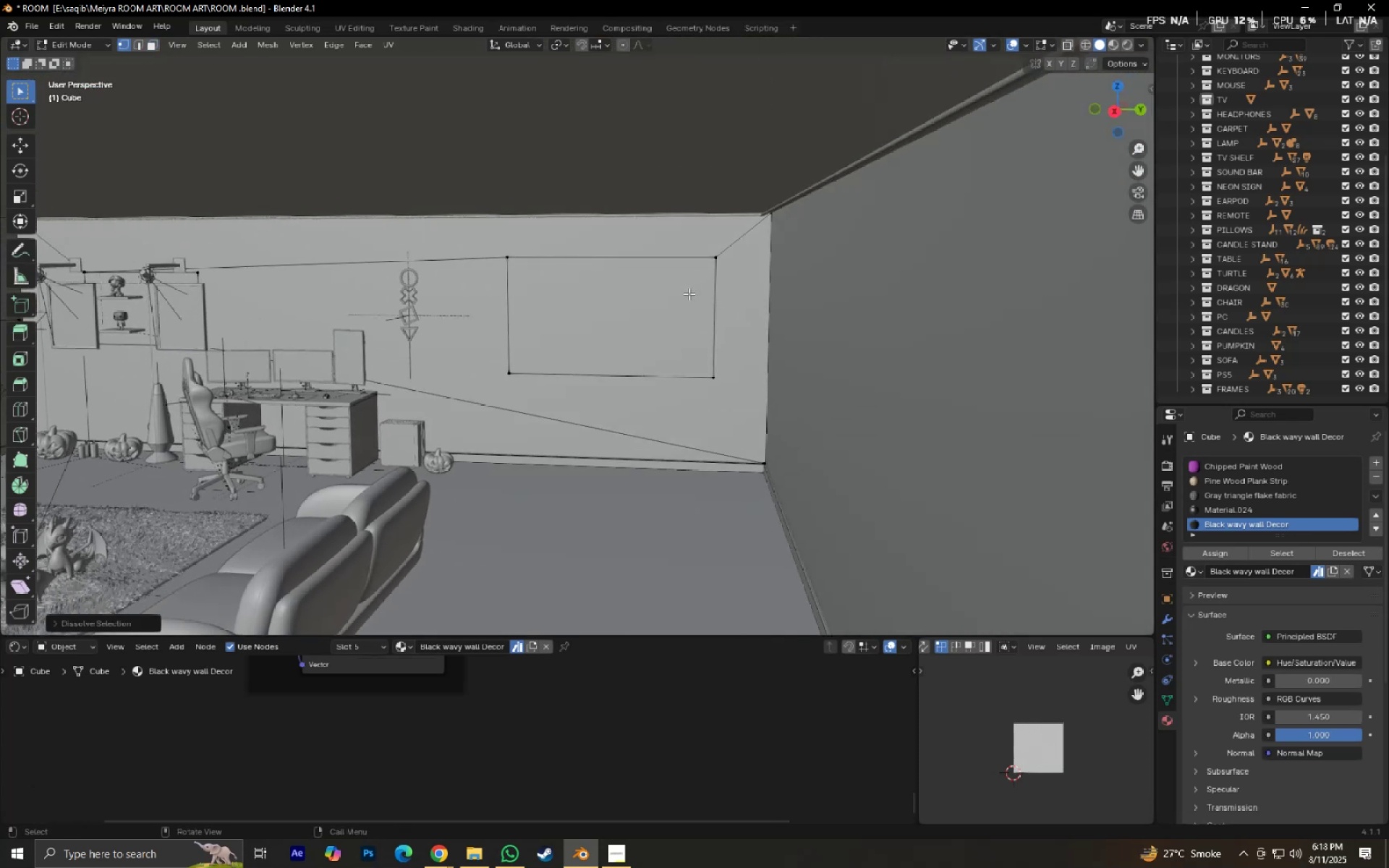 
scroll: coordinate [674, 318], scroll_direction: up, amount: 1.0
 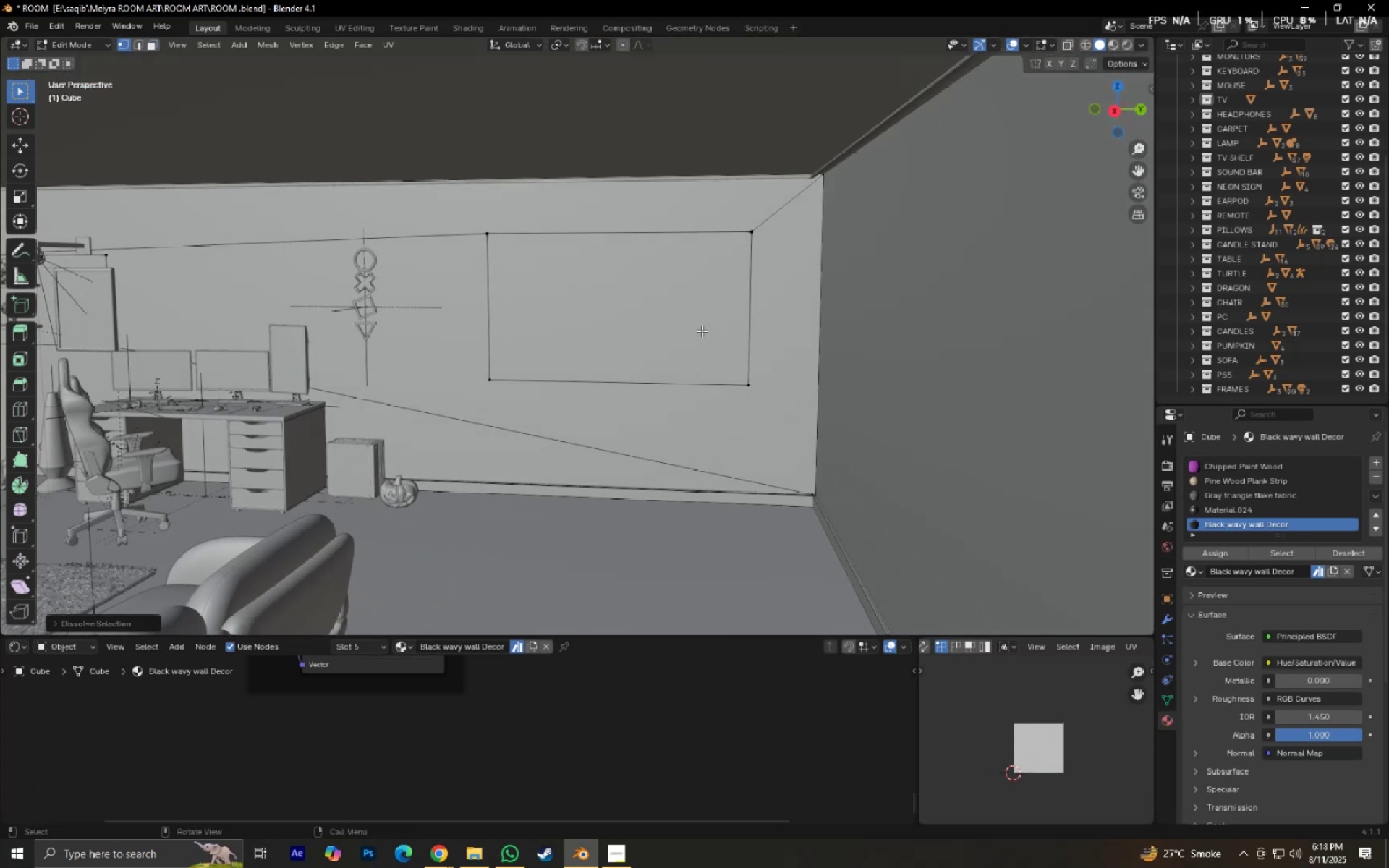 
left_click_drag(start_coordinate=[440, 210], to_coordinate=[791, 251])
 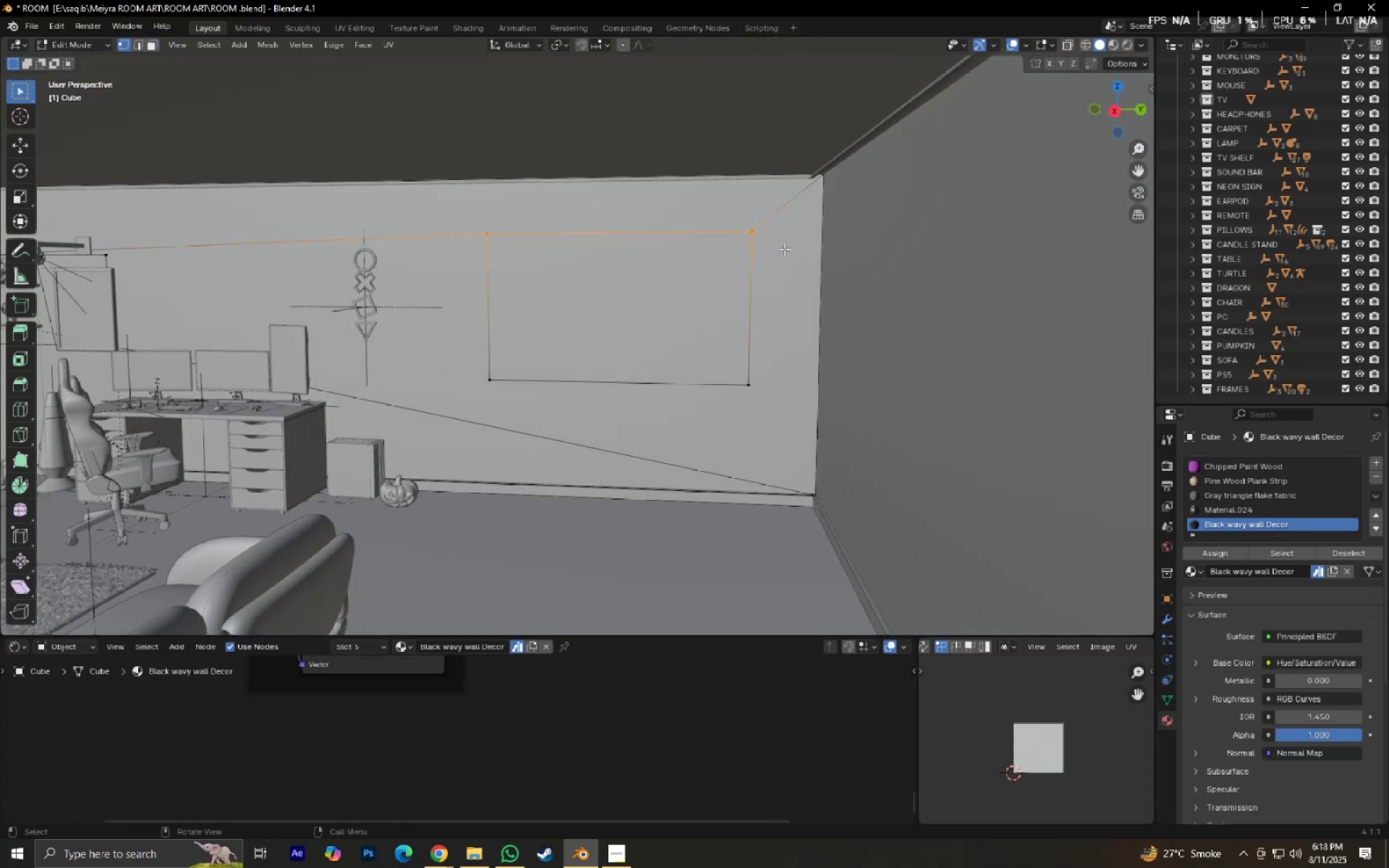 
type(sz0)
key(NumpadEnter)
type(sx00)
key(NumpadEnter)
type(sy0)
key(NumpadEnter)
 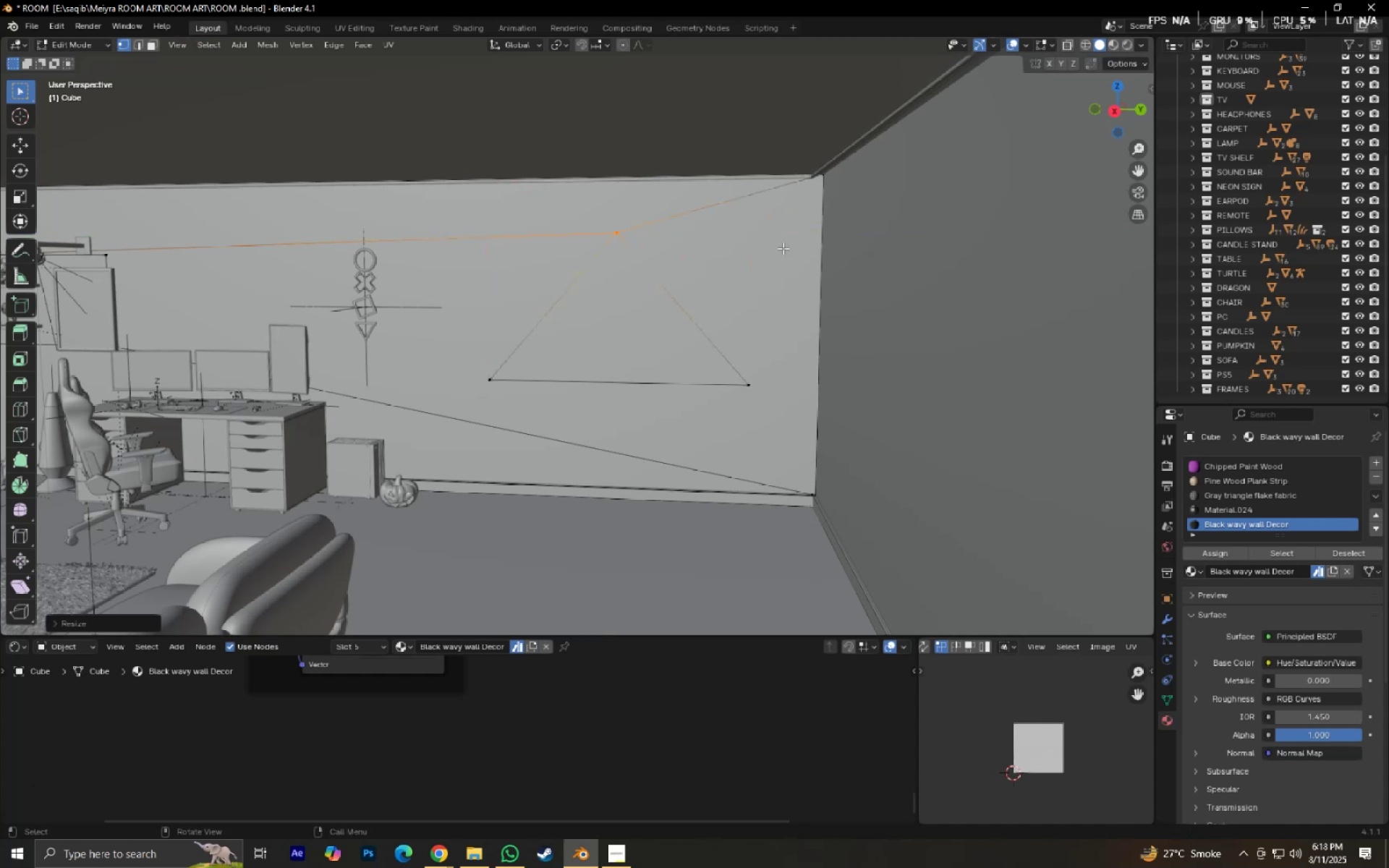 
key(Control+Z)
 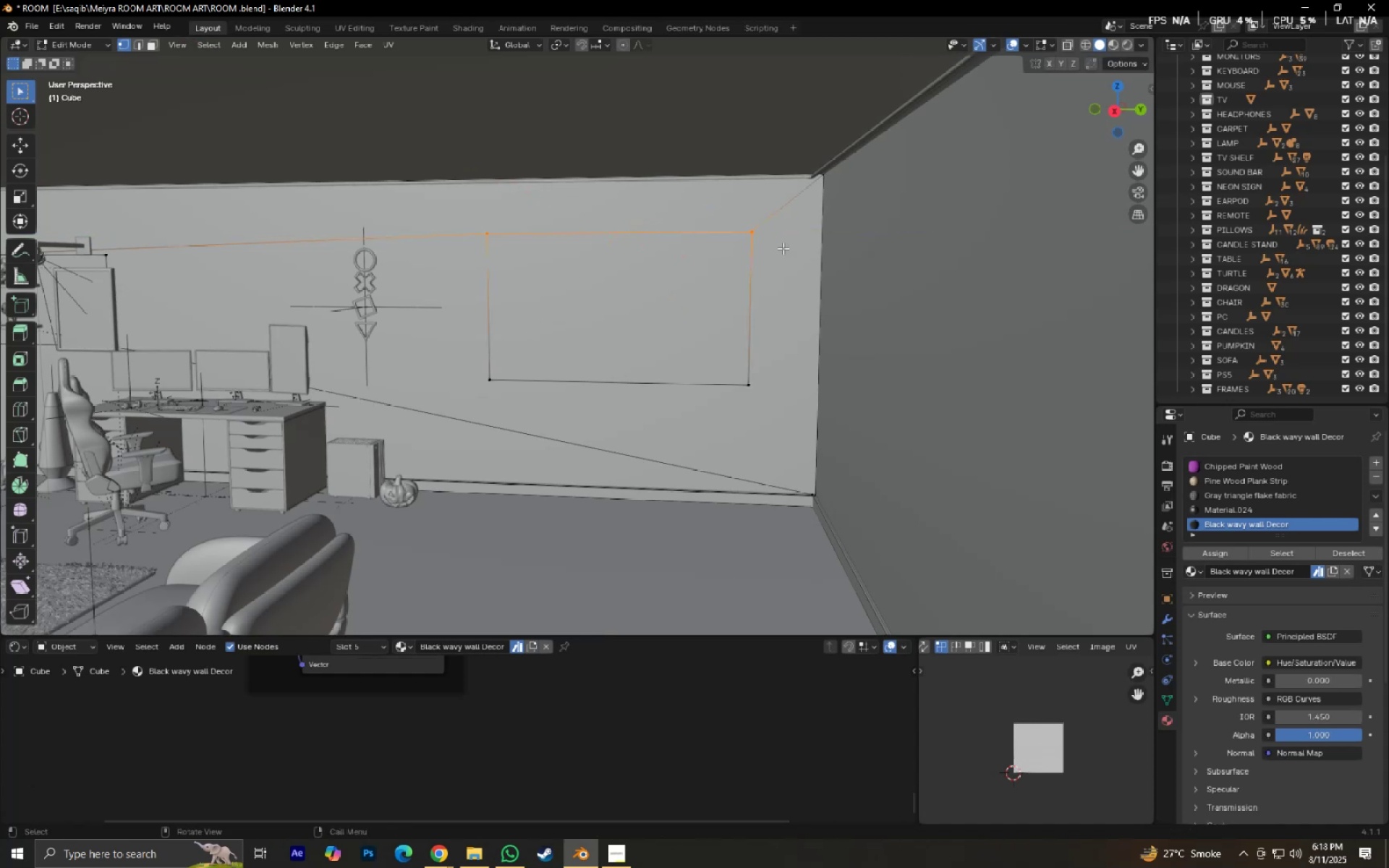 
type(sz0s0)
key(NumpadEnter)
type(sx0)
key(NumpadEnter)
key(Tab)
key(Tab)
type(3)
 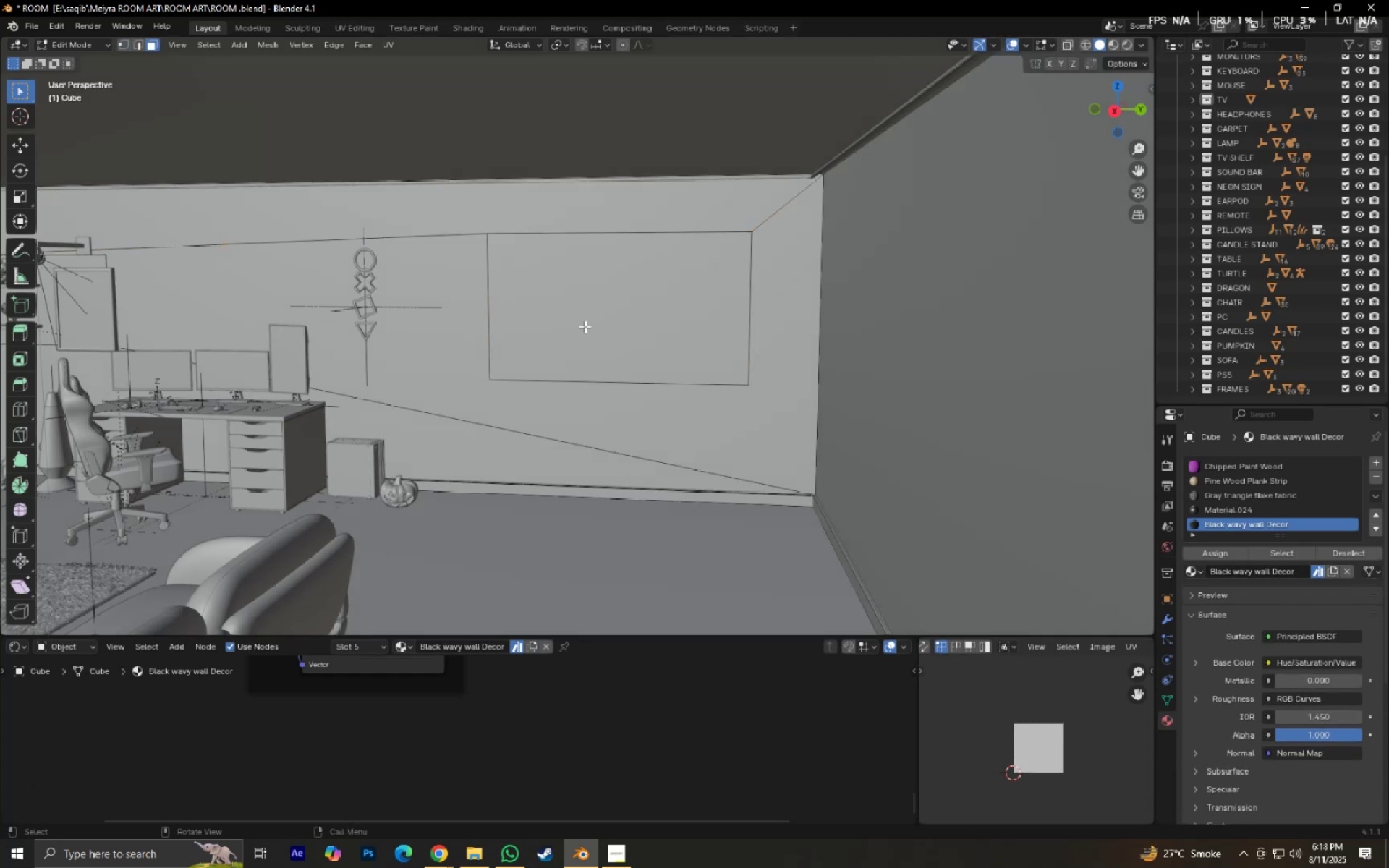 
scroll: coordinate [585, 326], scroll_direction: up, amount: 1.0
 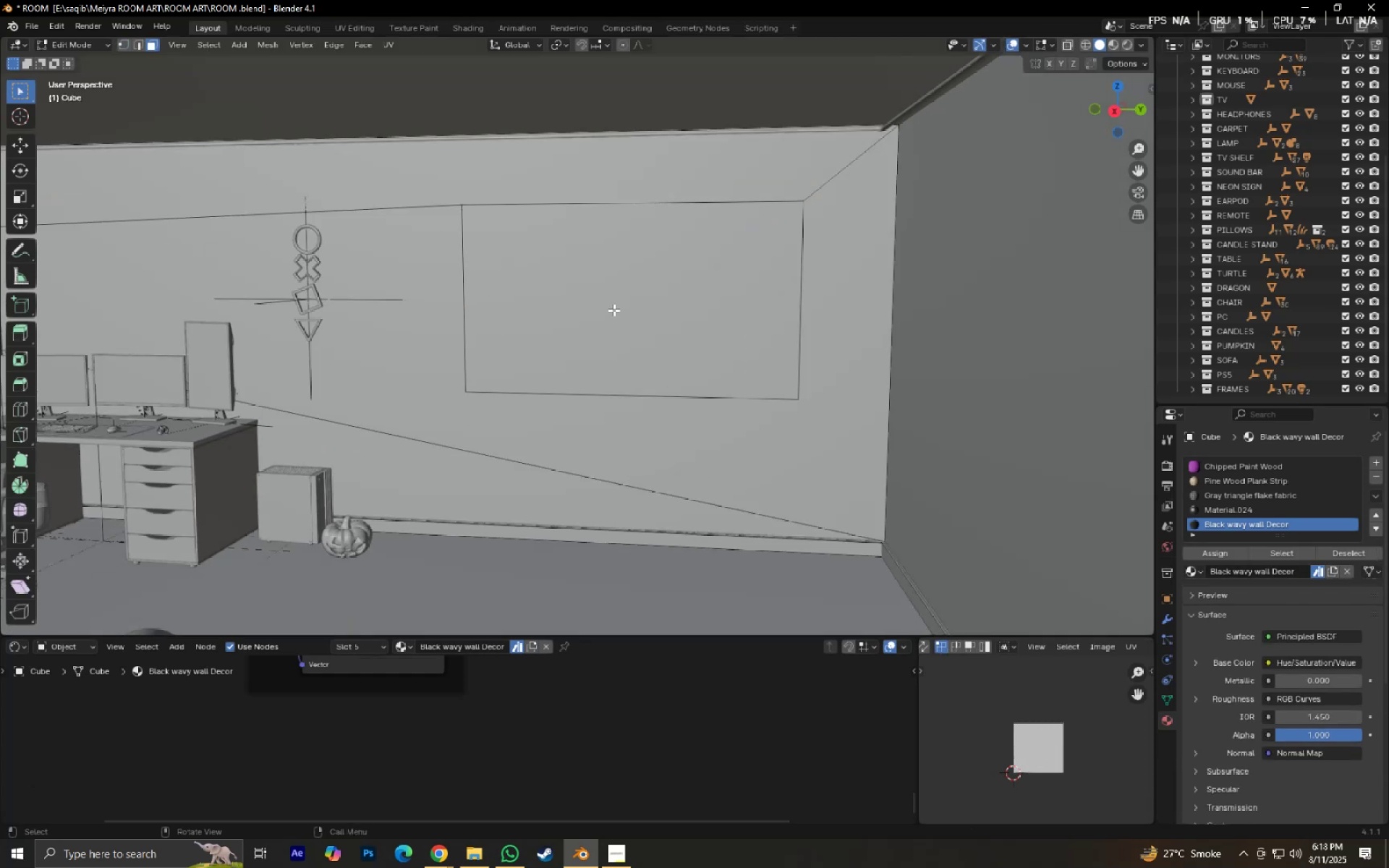 
left_click([613, 310])
 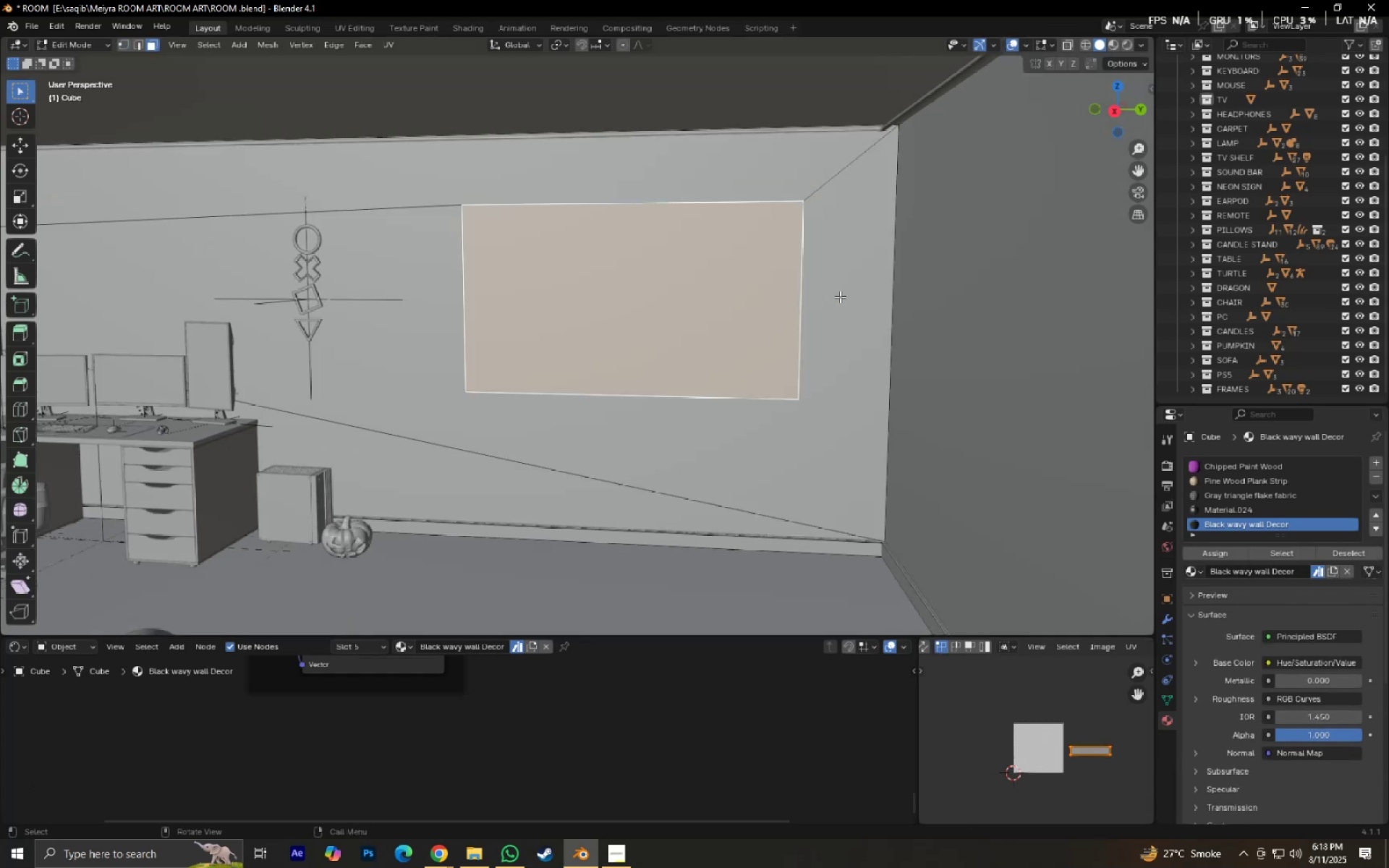 
key(I)
 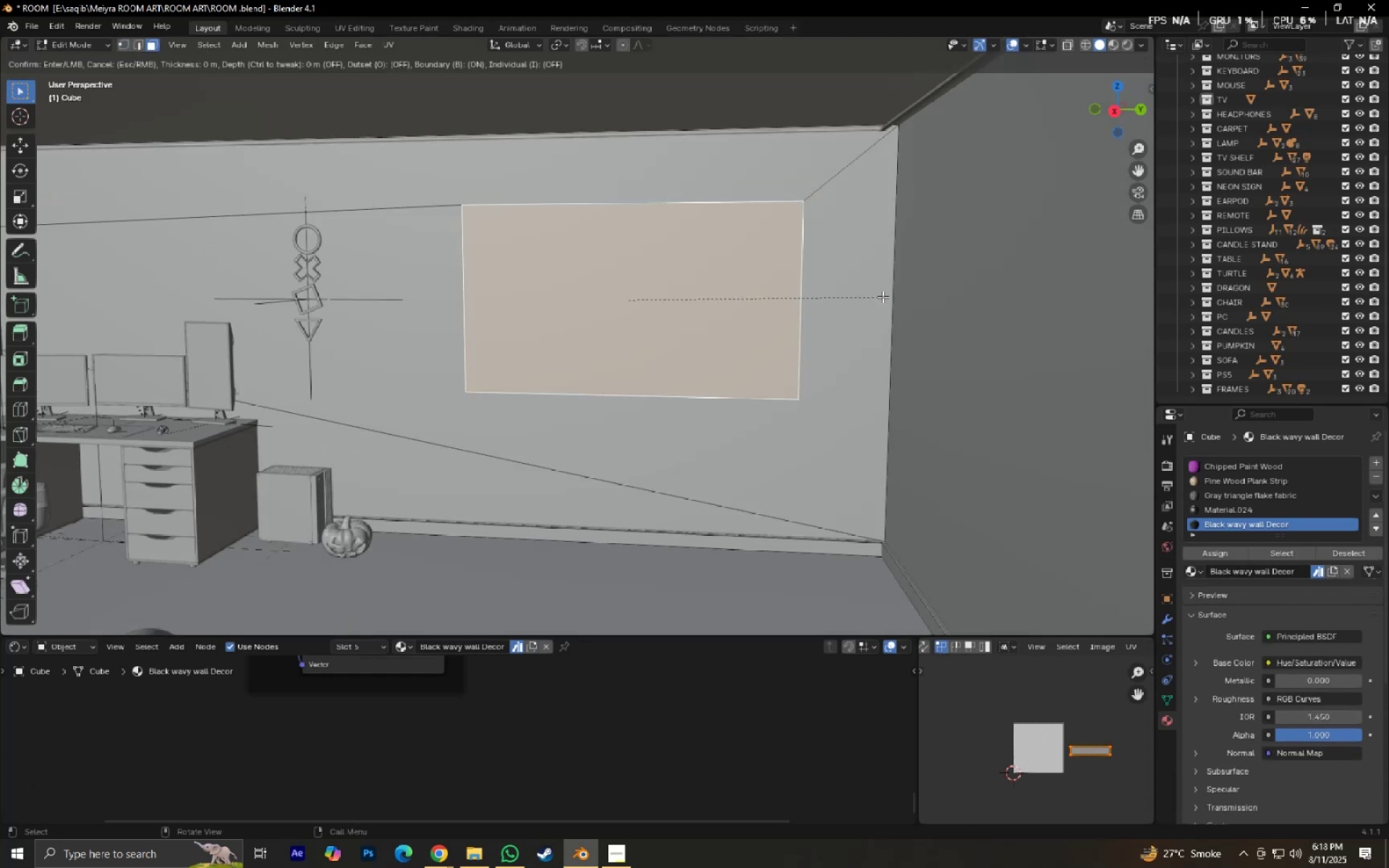 
hold_key(key=ShiftLeft, duration=1.53)
 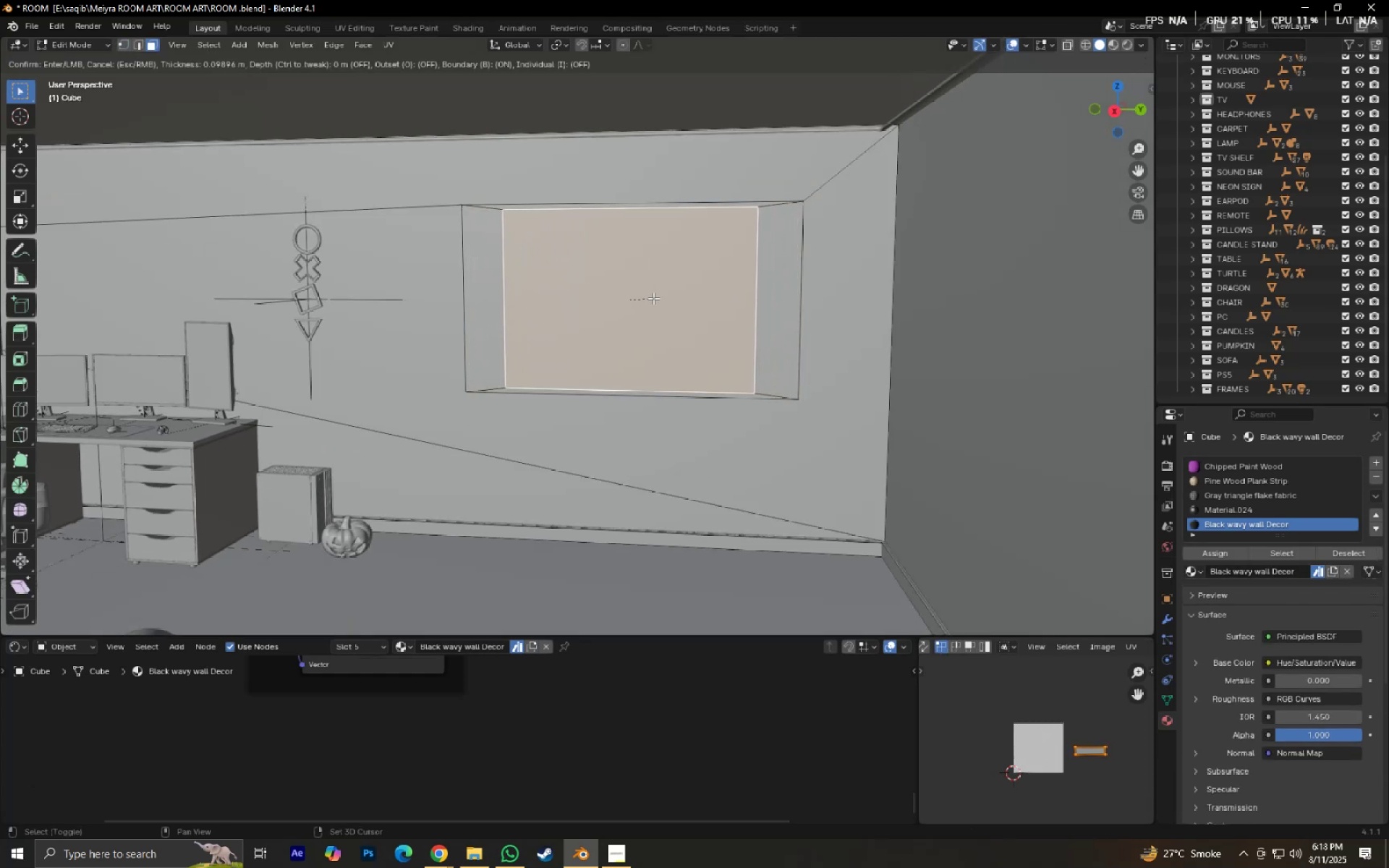 
hold_key(key=ShiftLeft, duration=0.67)
left_click([653, 298])
 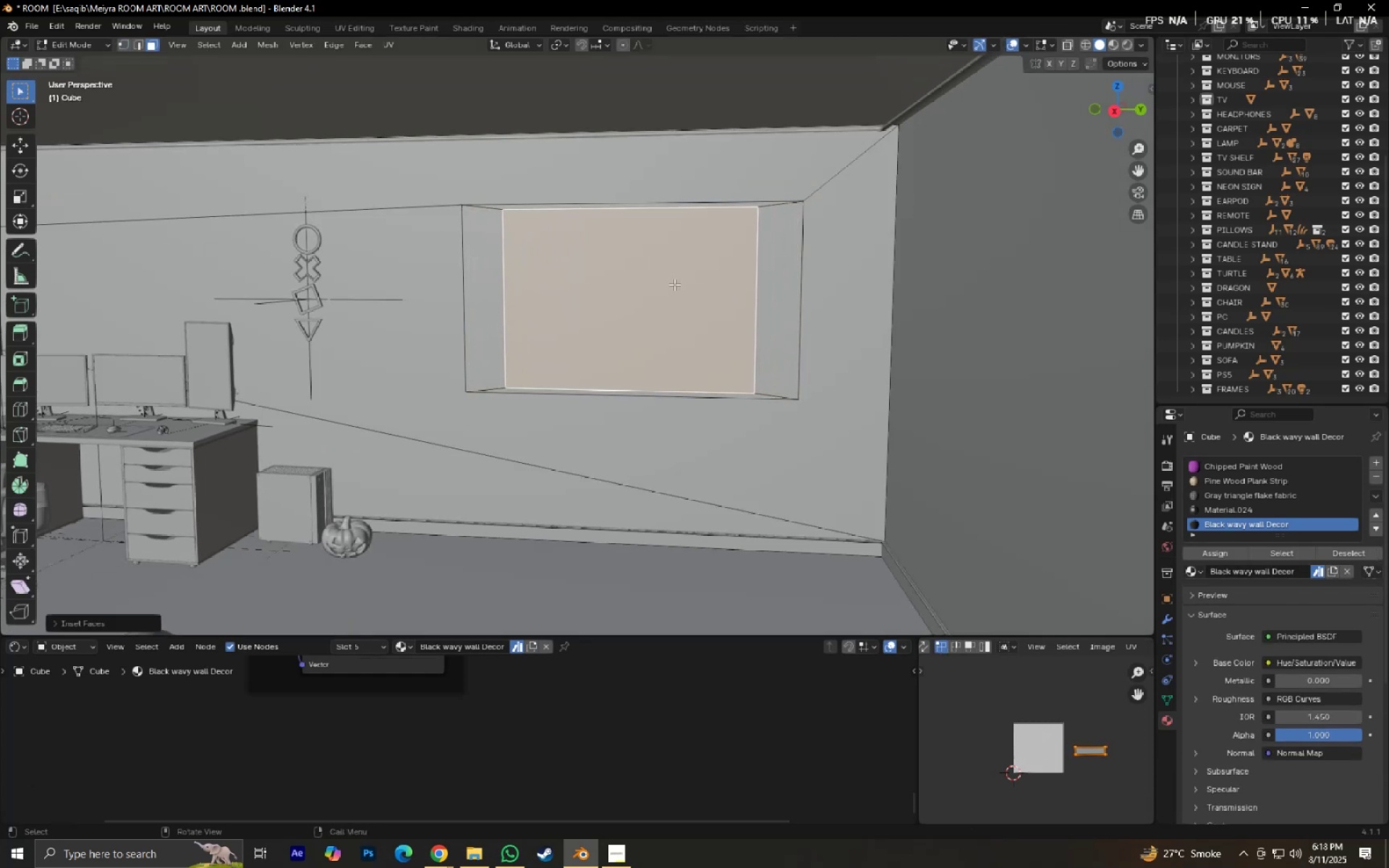 
type(sz)
 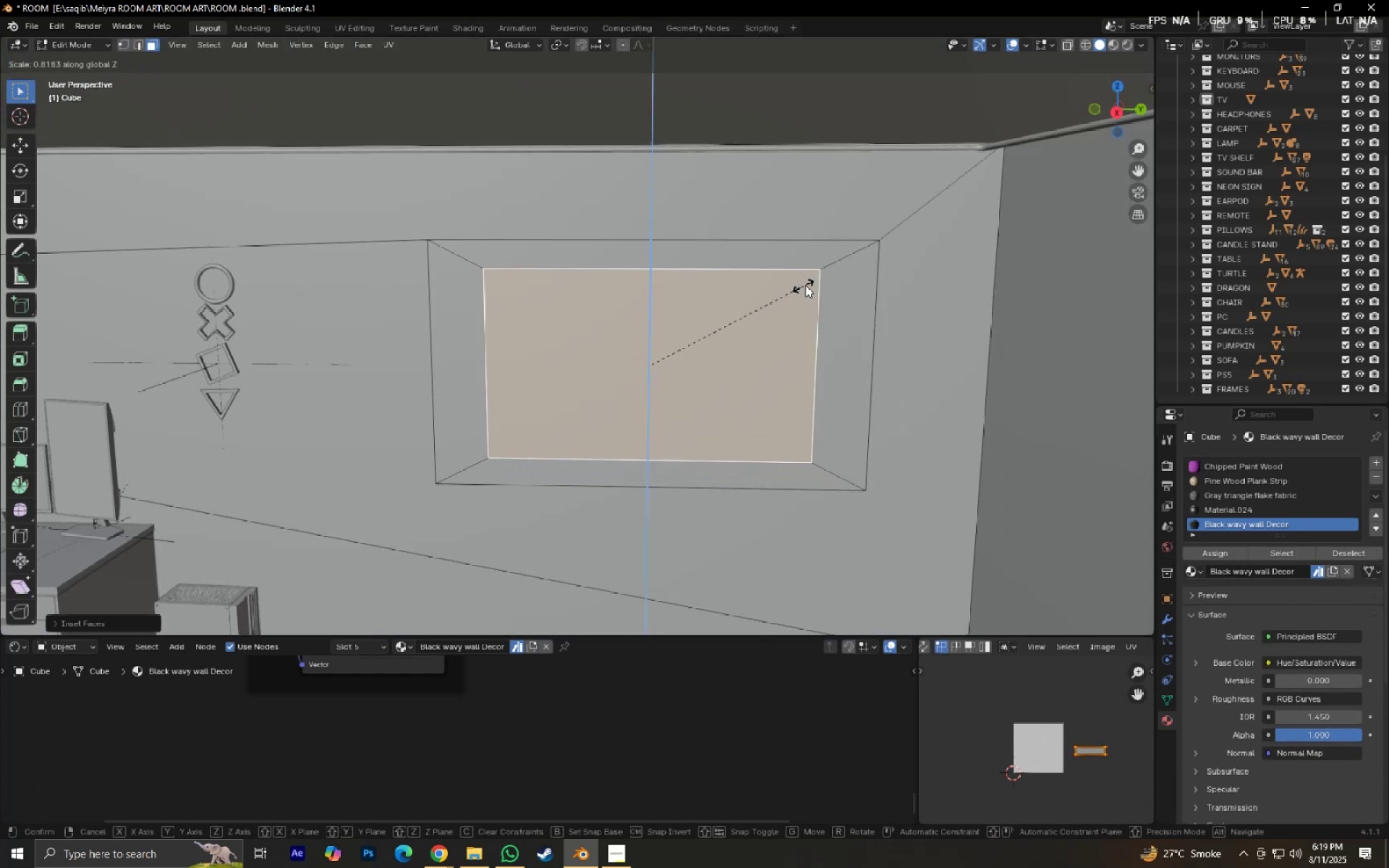 
scroll: coordinate [700, 306], scroll_direction: up, amount: 3.0
 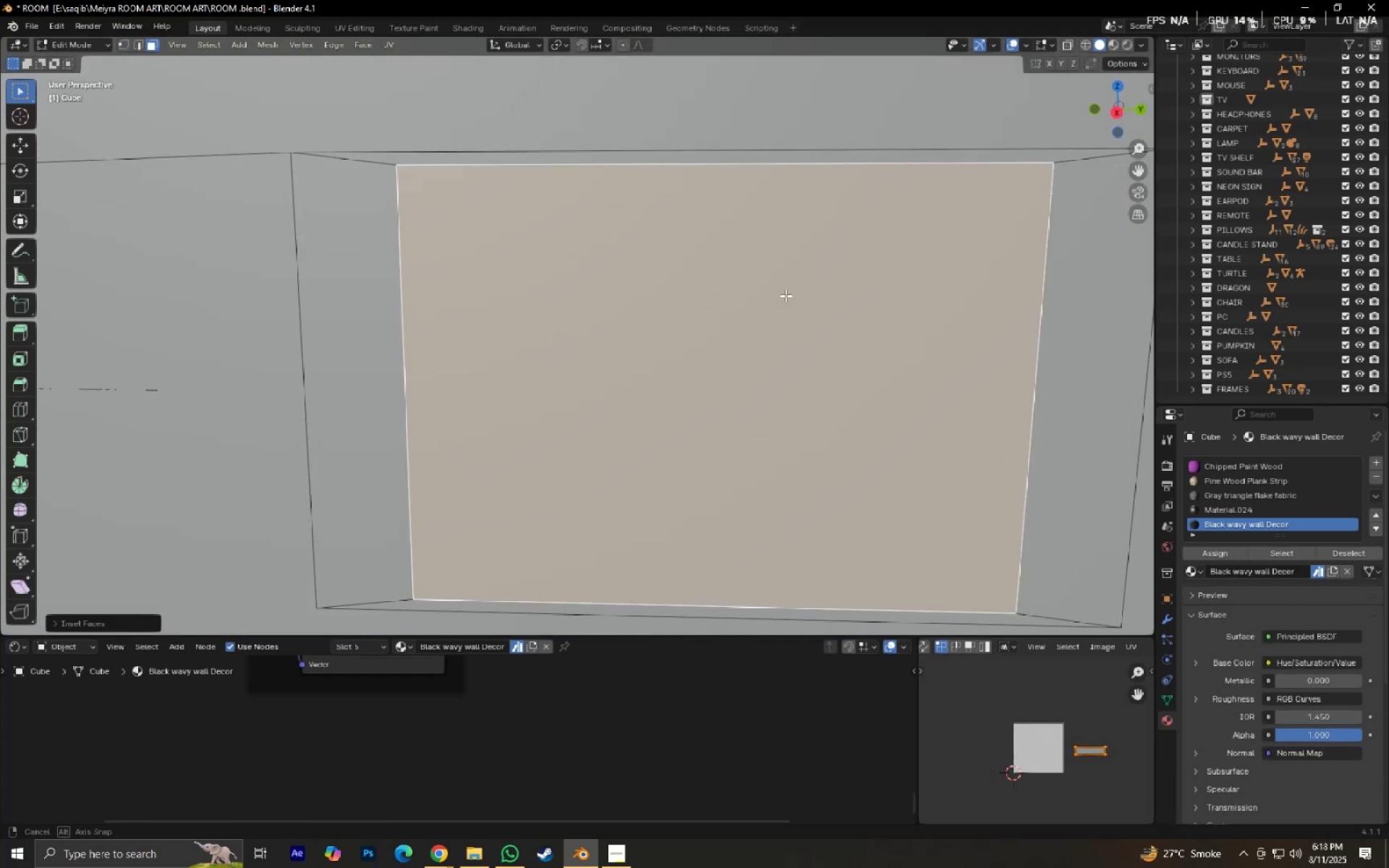 
scroll: coordinate [786, 295], scroll_direction: down, amount: 2.0
 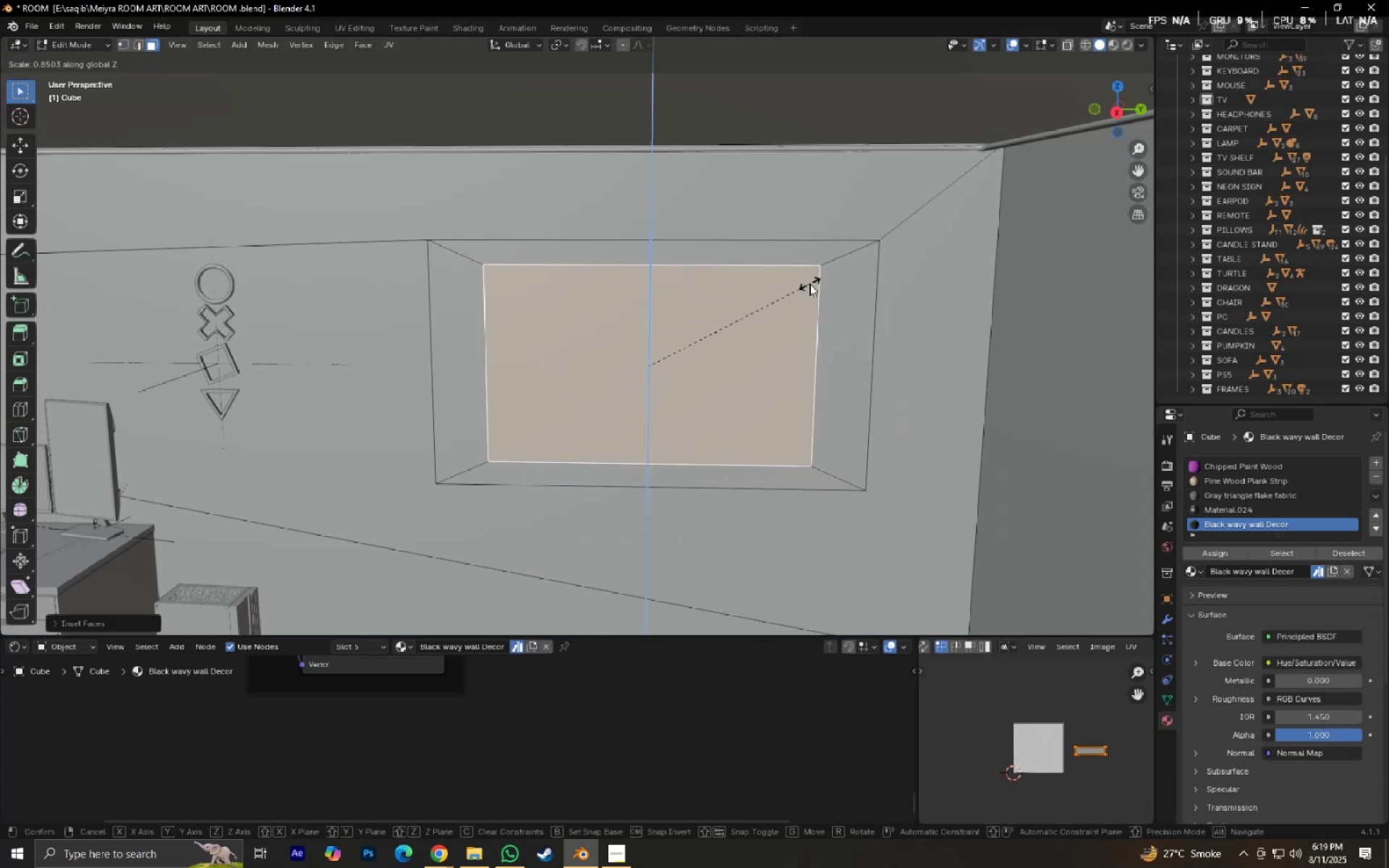 
left_click([810, 284])
 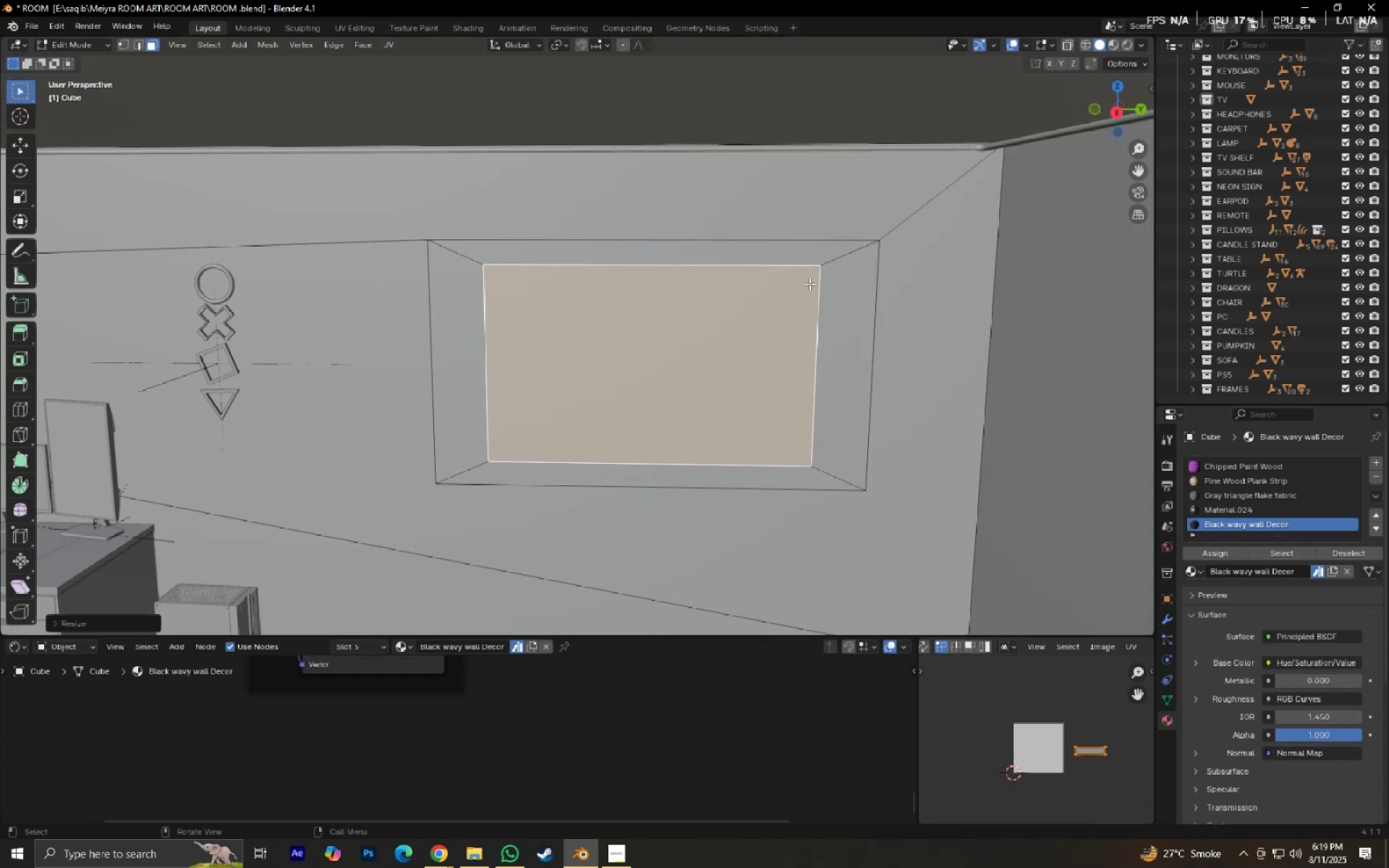 
type(sz)
 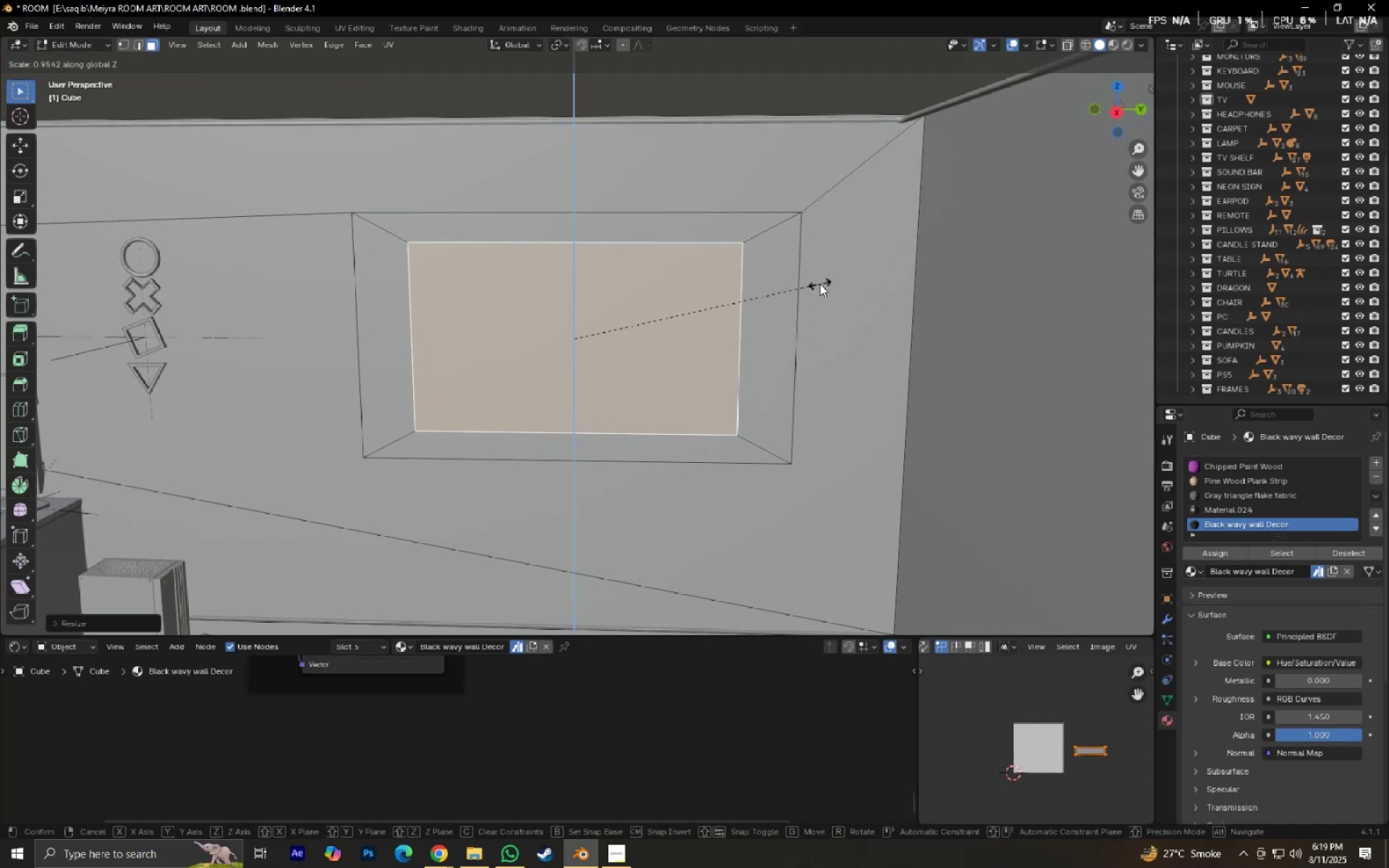 
hold_key(key=ShiftLeft, duration=0.72)
left_click([820, 284])
 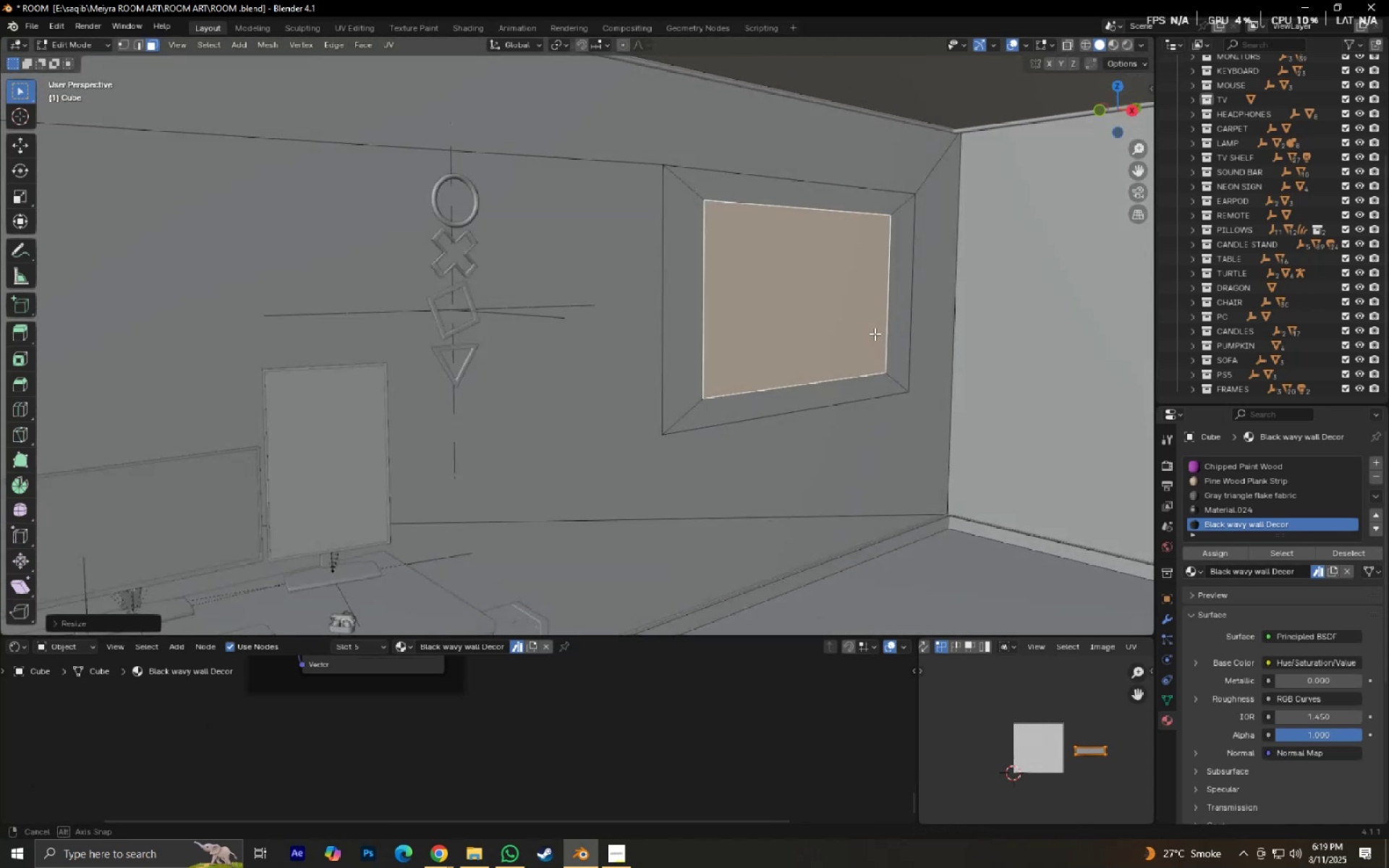 
scroll: coordinate [851, 334], scroll_direction: down, amount: 1.0
 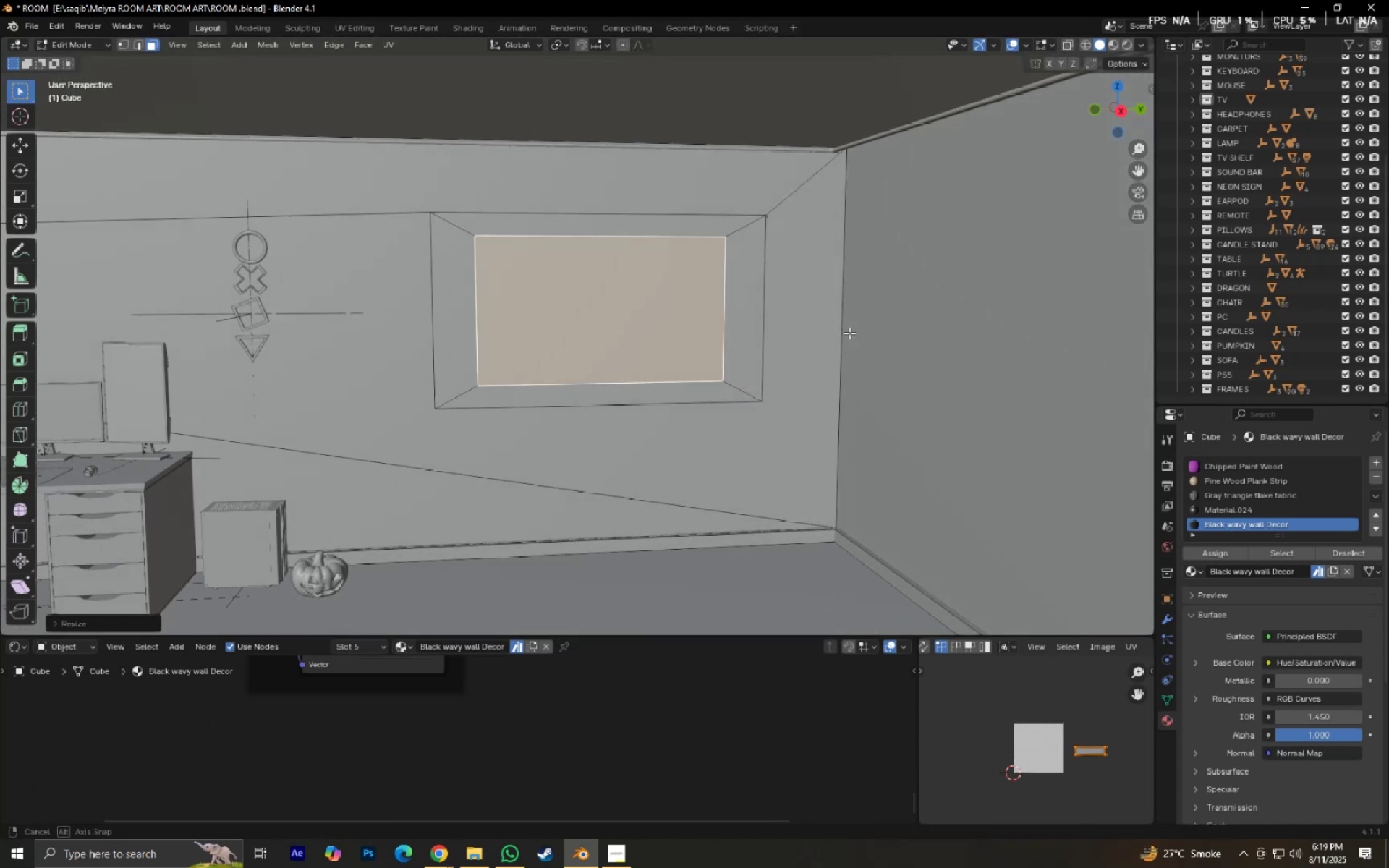 
scroll: coordinate [846, 333], scroll_direction: up, amount: 1.0
 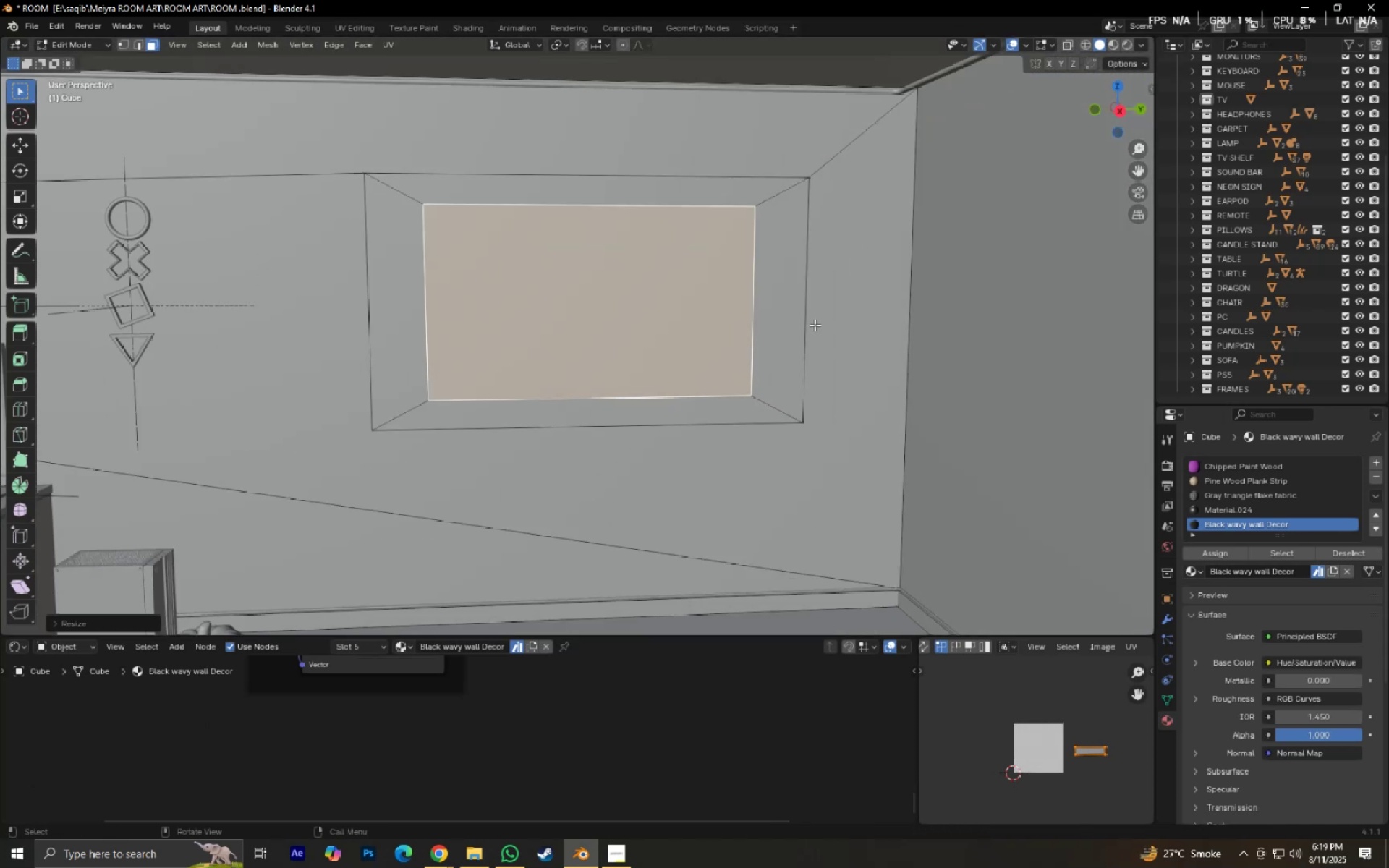 
key(E)
 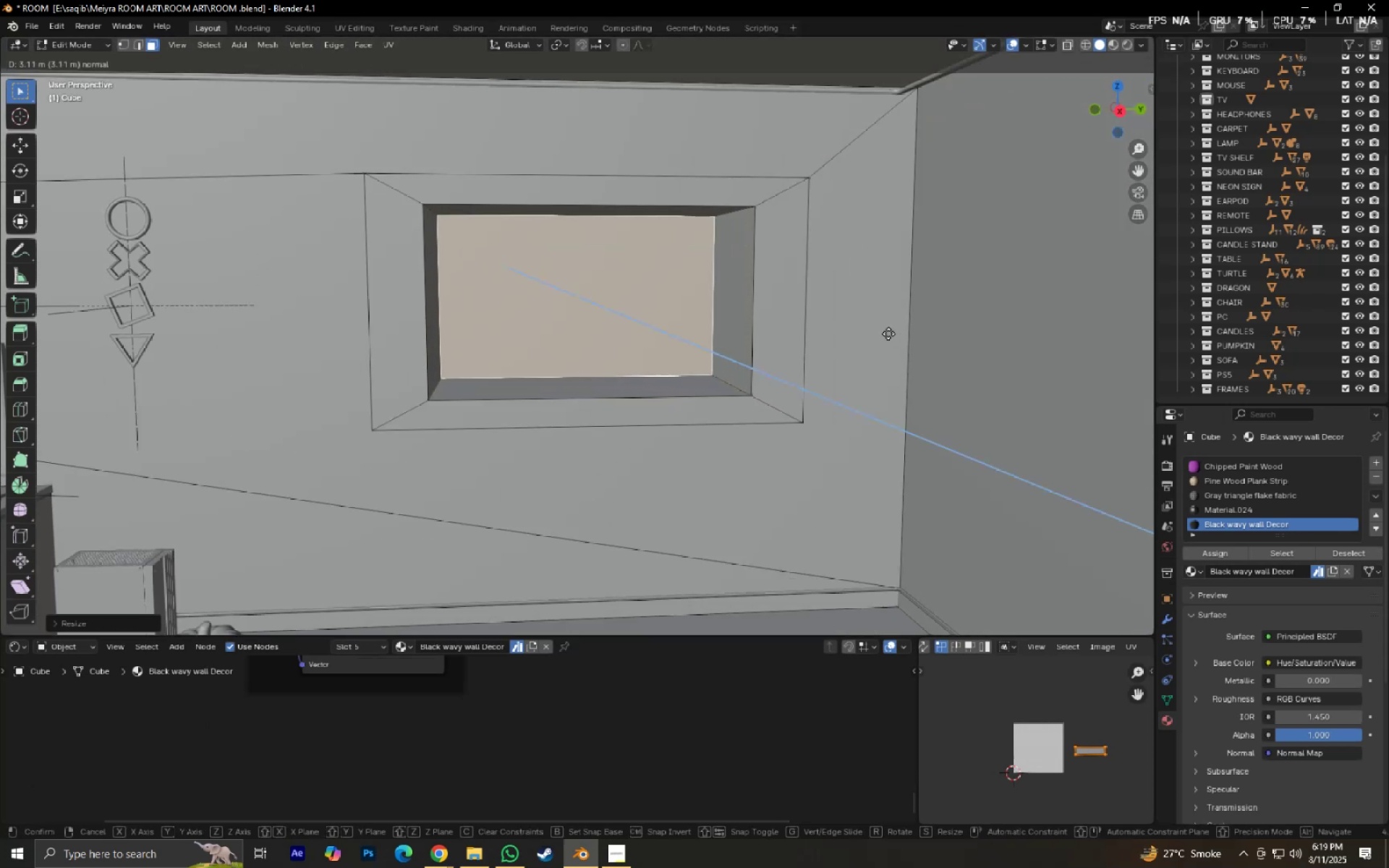 
hold_key(key=ShiftLeft, duration=1.53)
 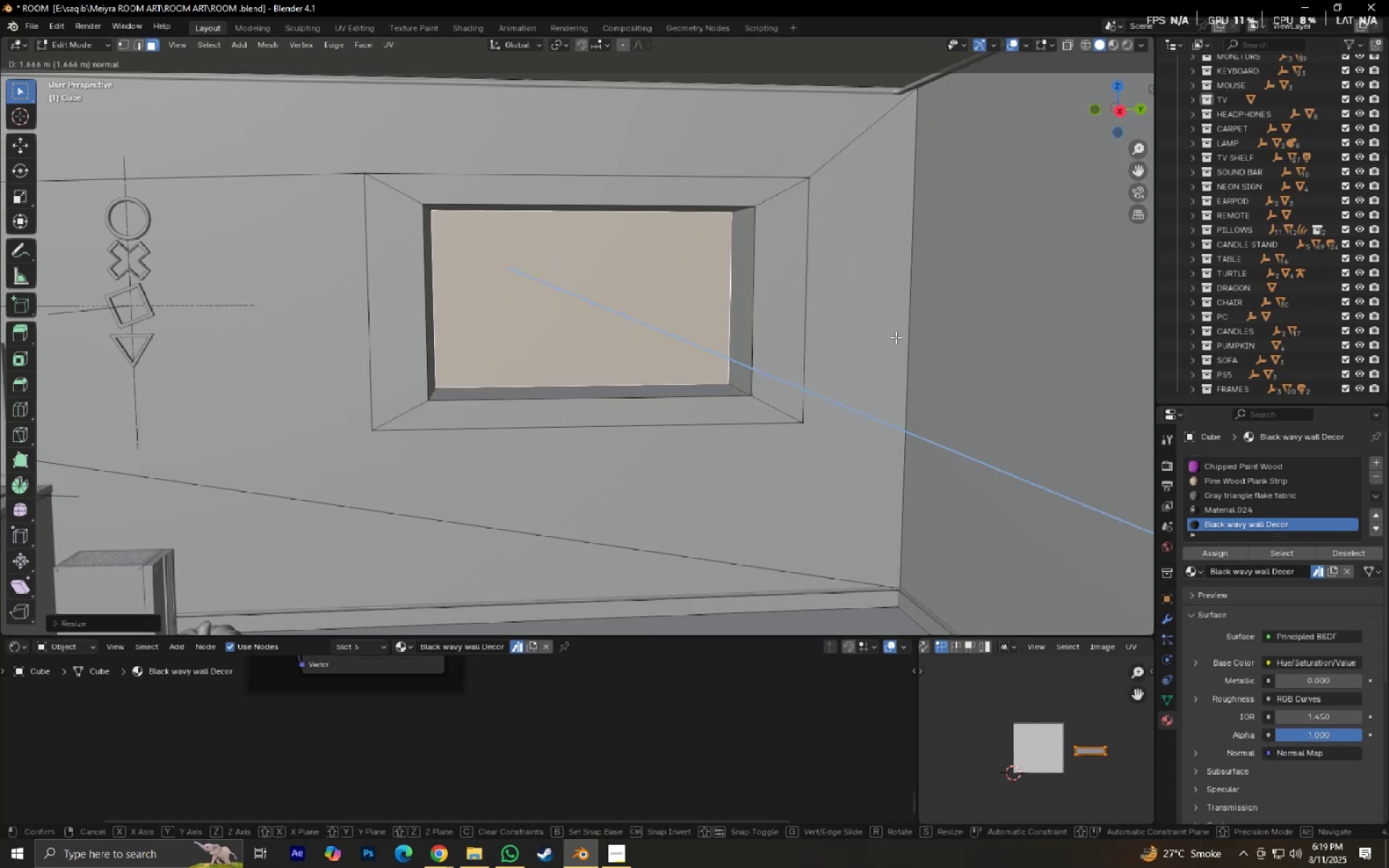 
key(Shift+ShiftLeft)
 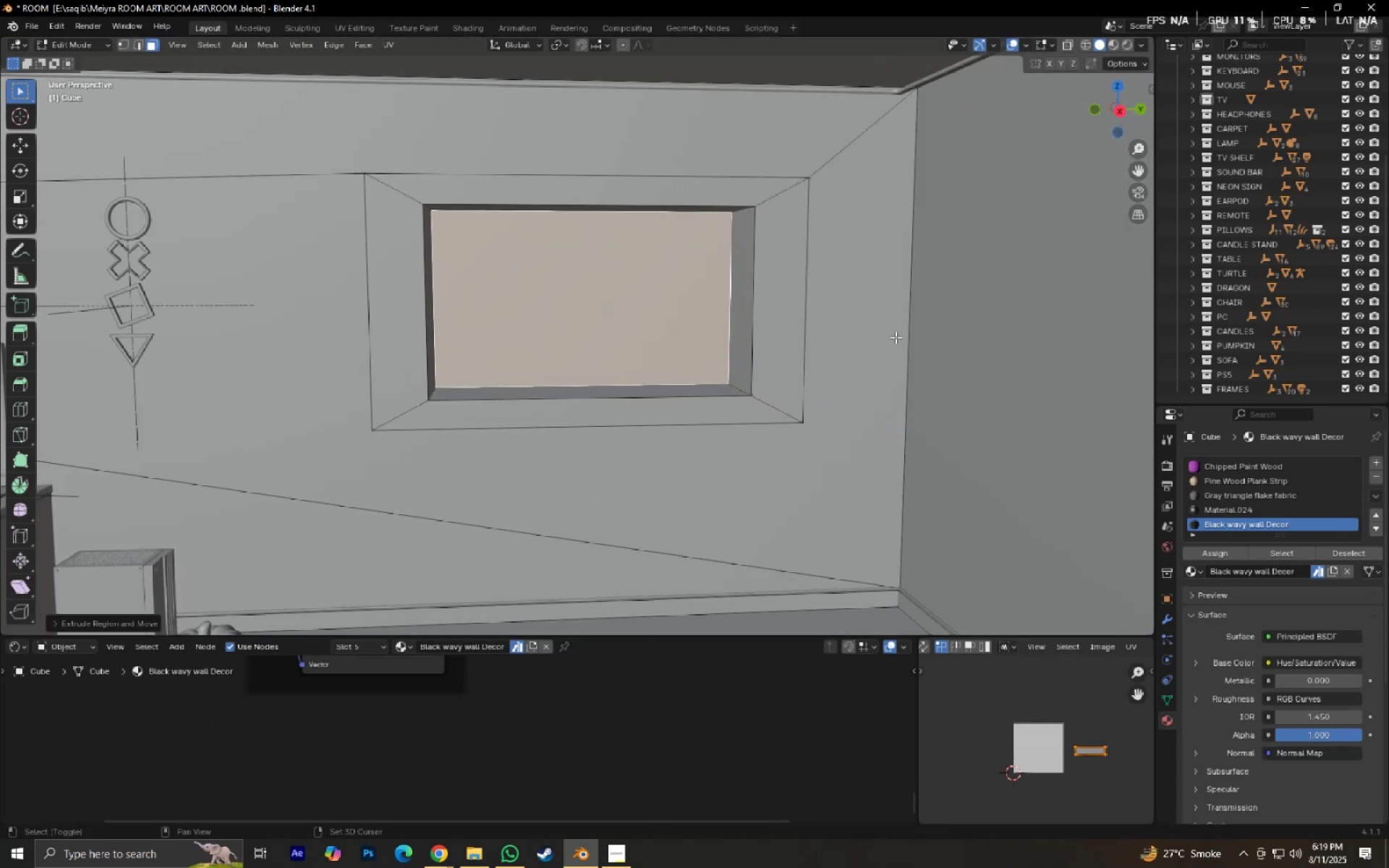 
key(Shift+ShiftLeft)
 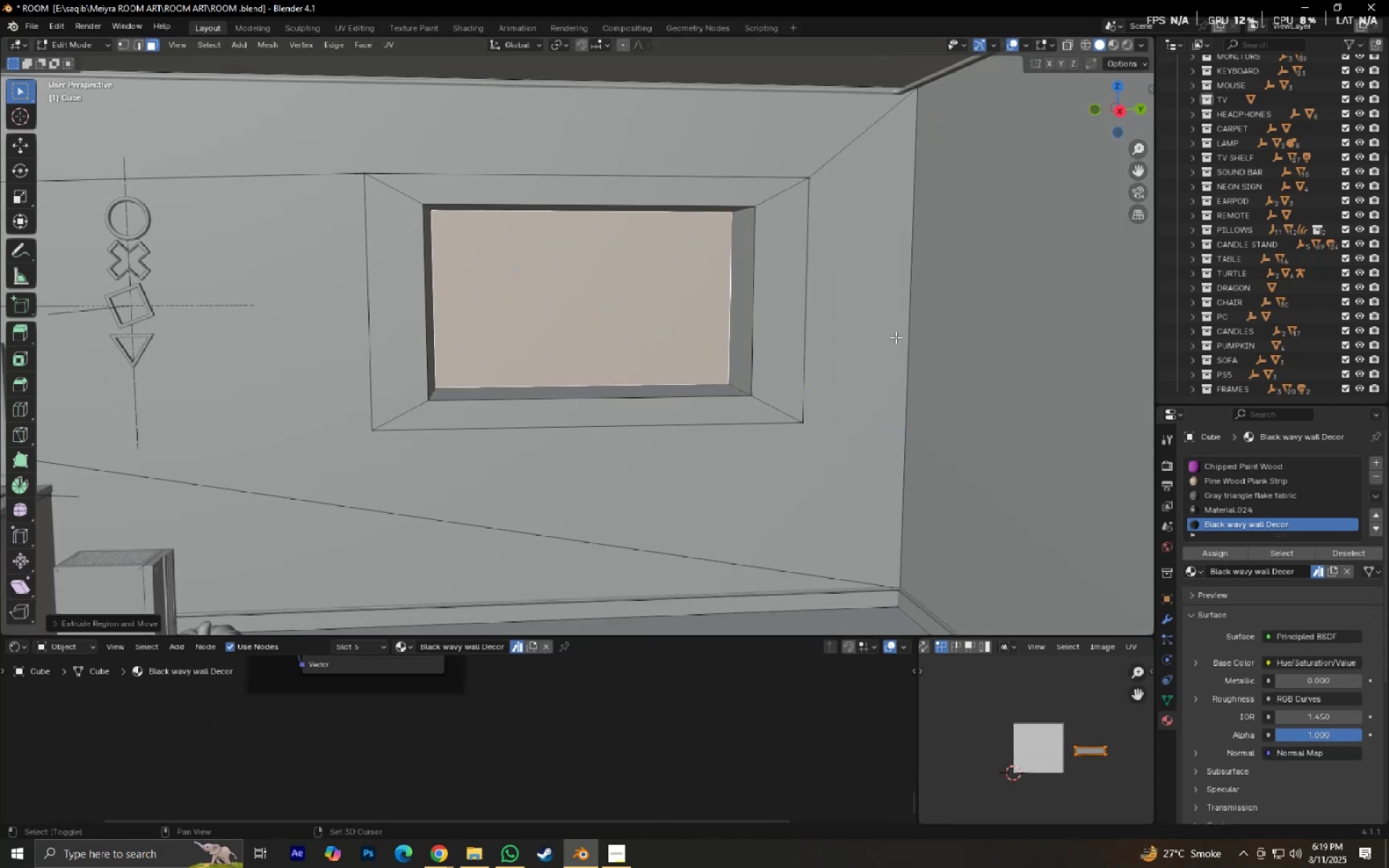 
left_click([896, 337])
 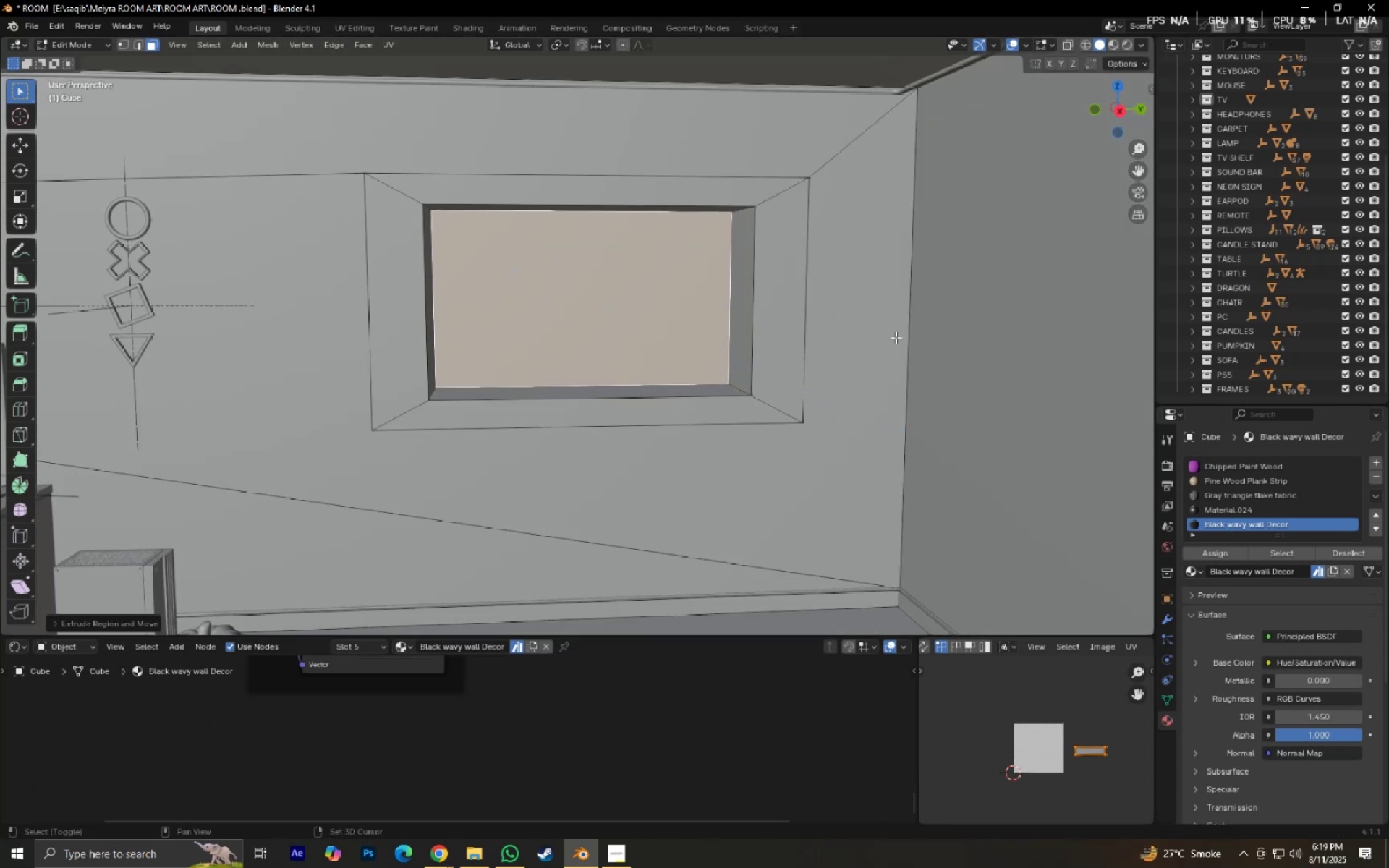 
key(Shift+ShiftLeft)
 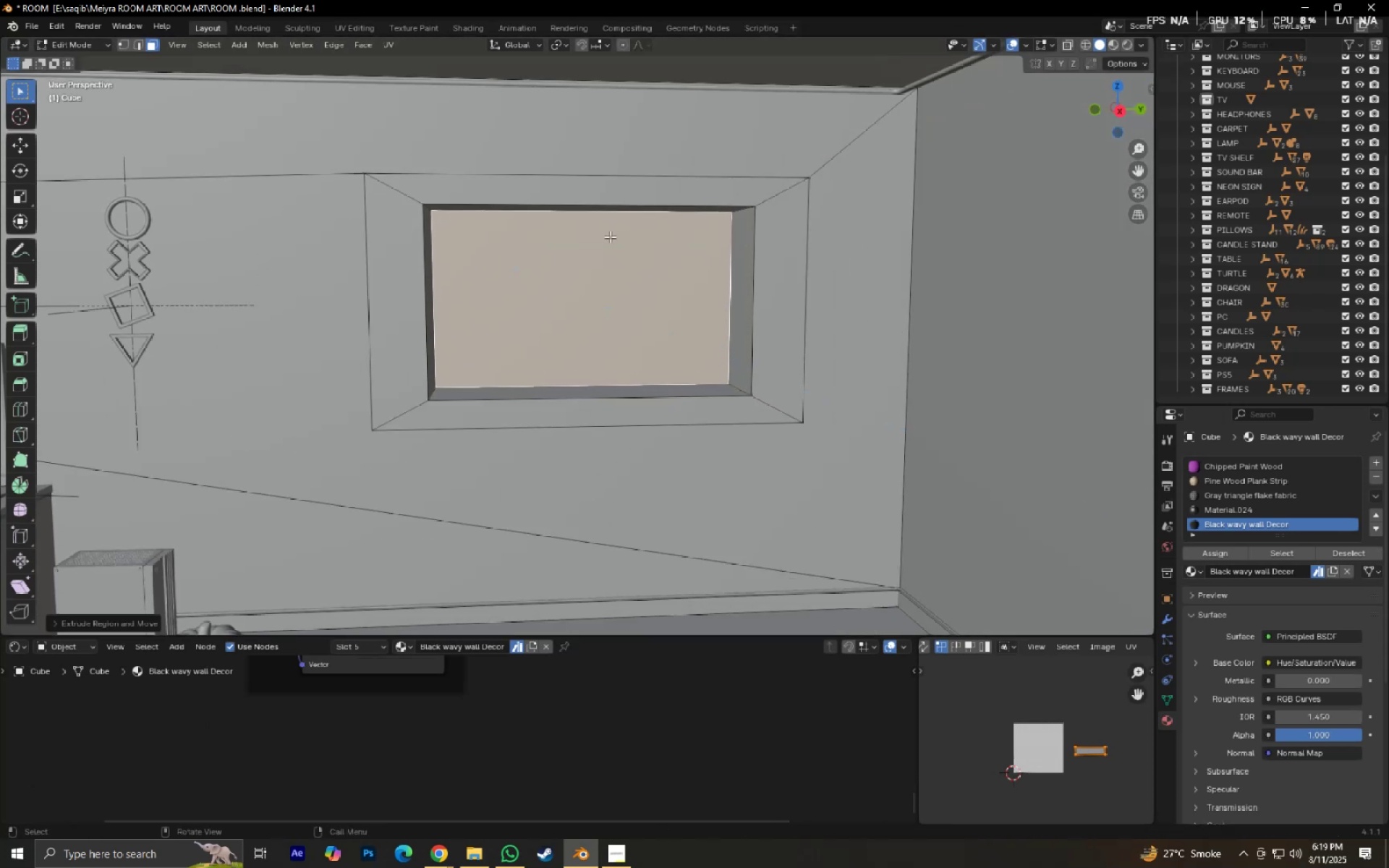 
key(Shift+ShiftLeft)
 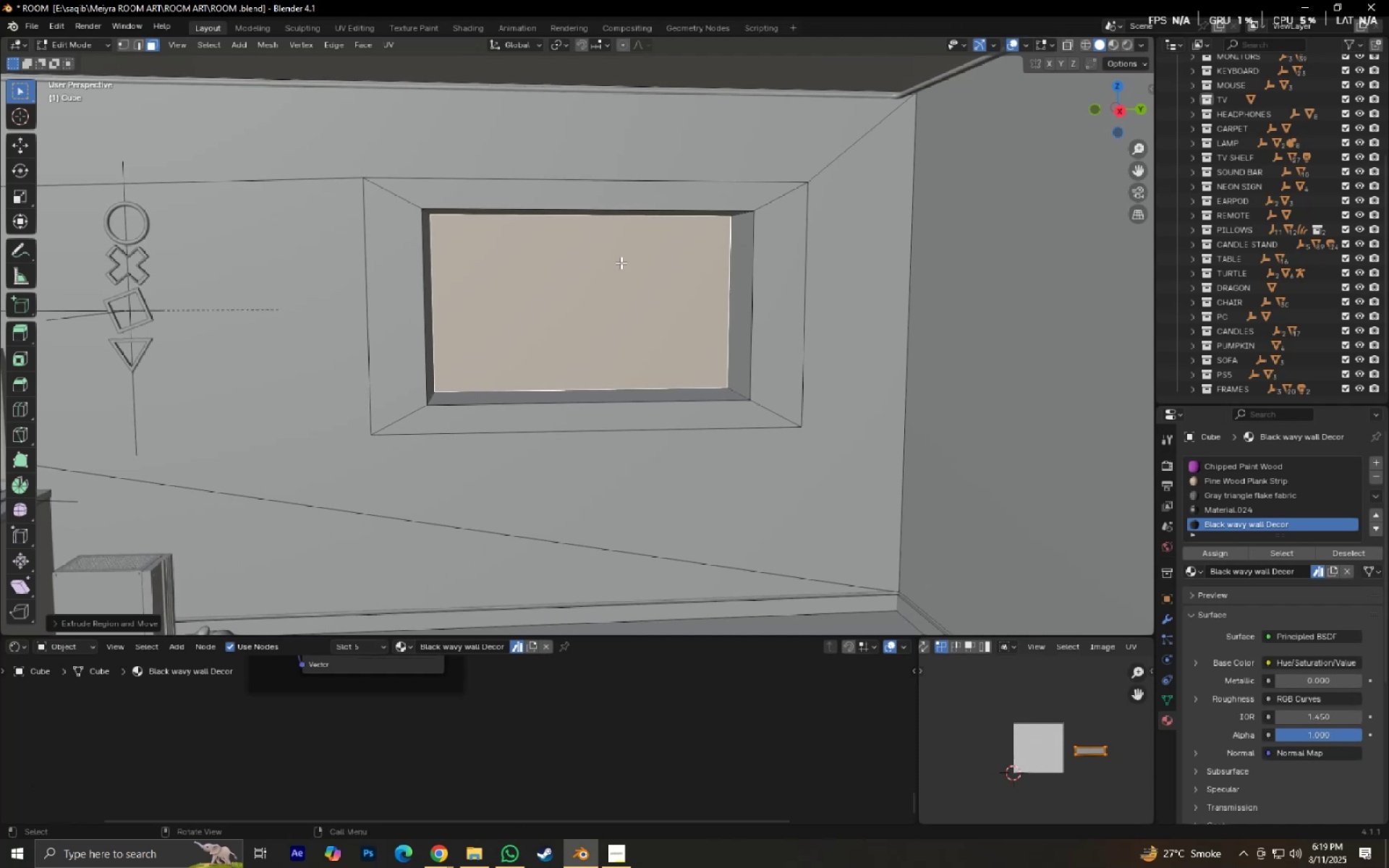 
scroll: coordinate [703, 266], scroll_direction: up, amount: 1.0
 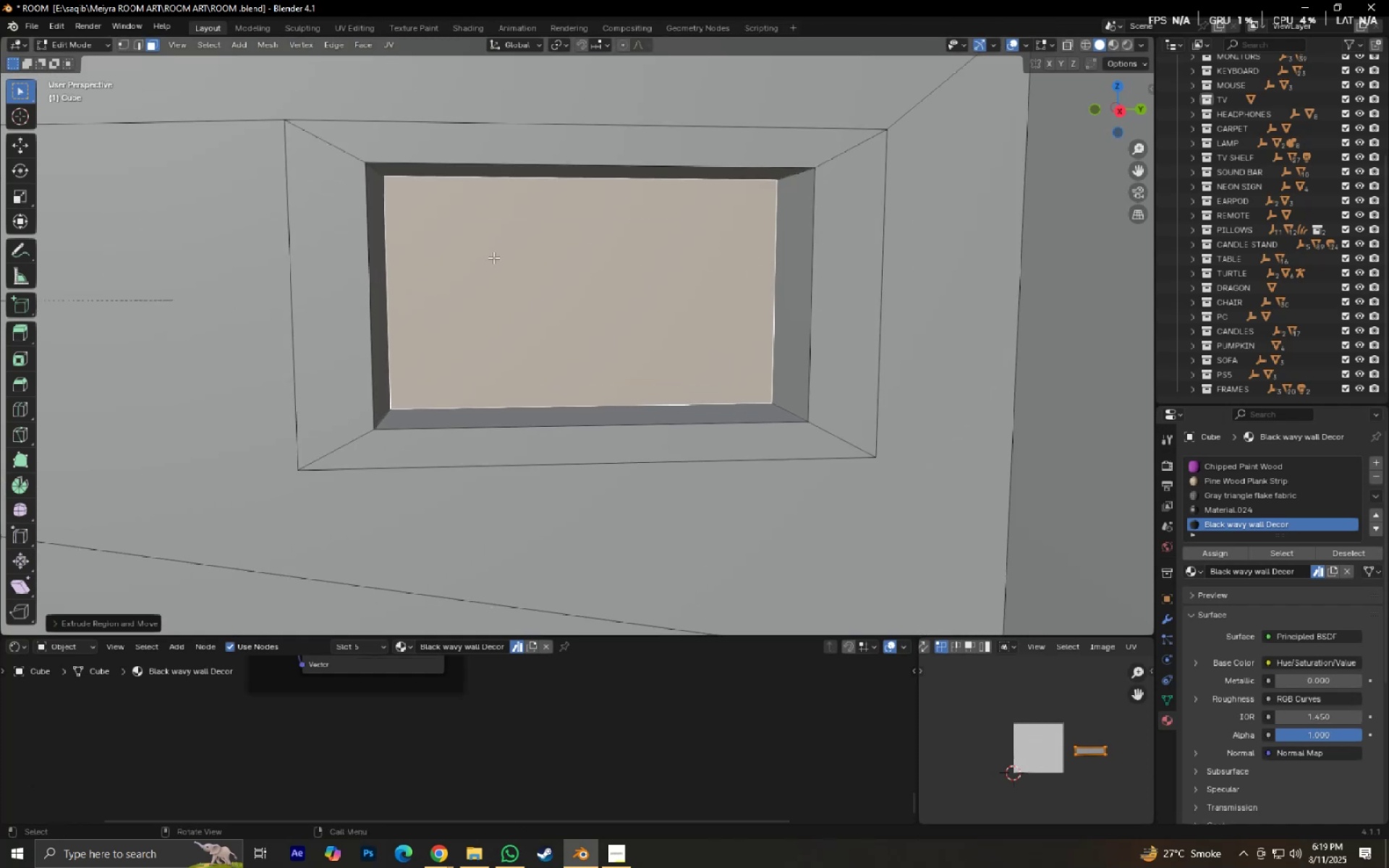 
key(Control+R)
 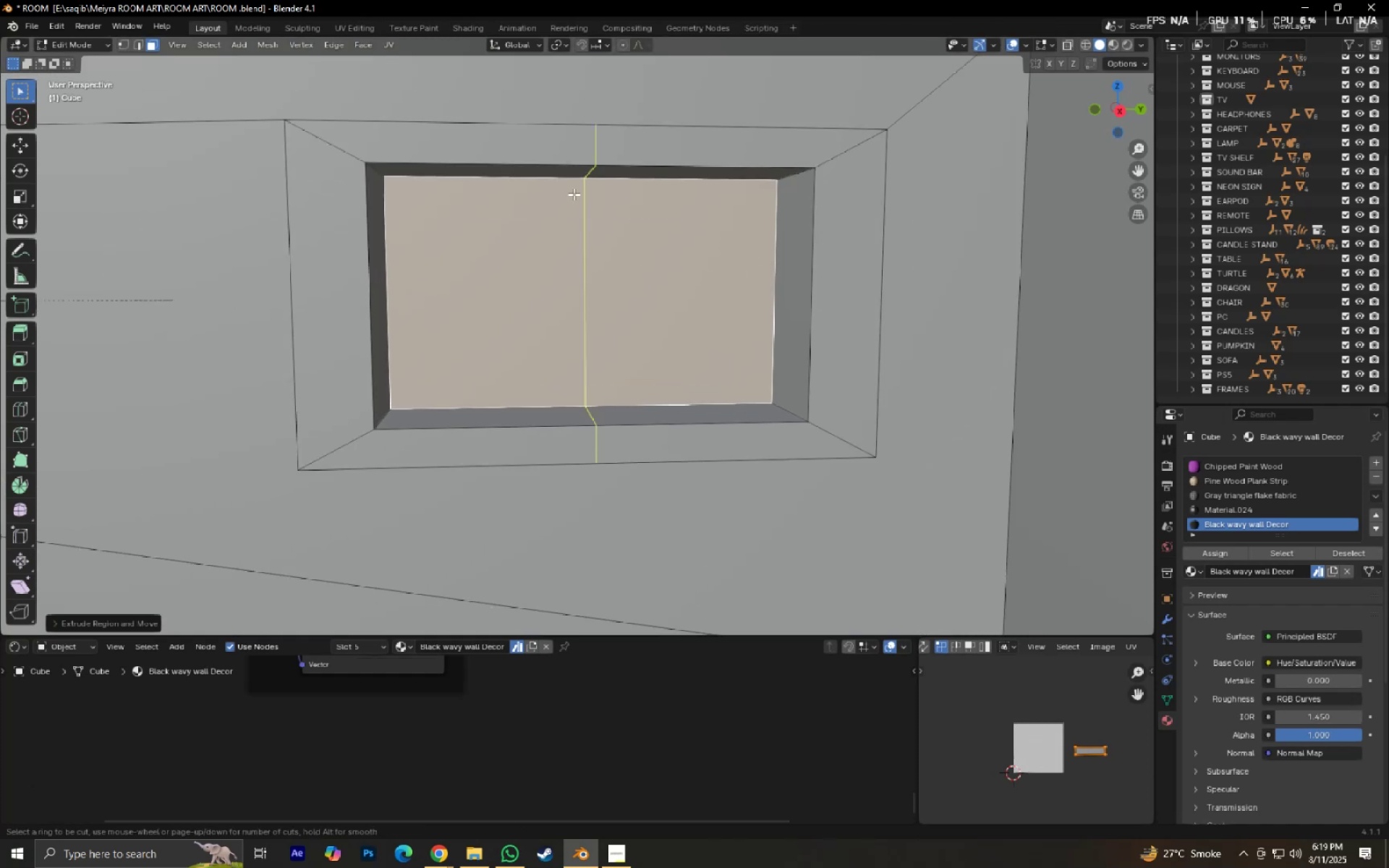 
scroll: coordinate [574, 194], scroll_direction: up, amount: 1.0
 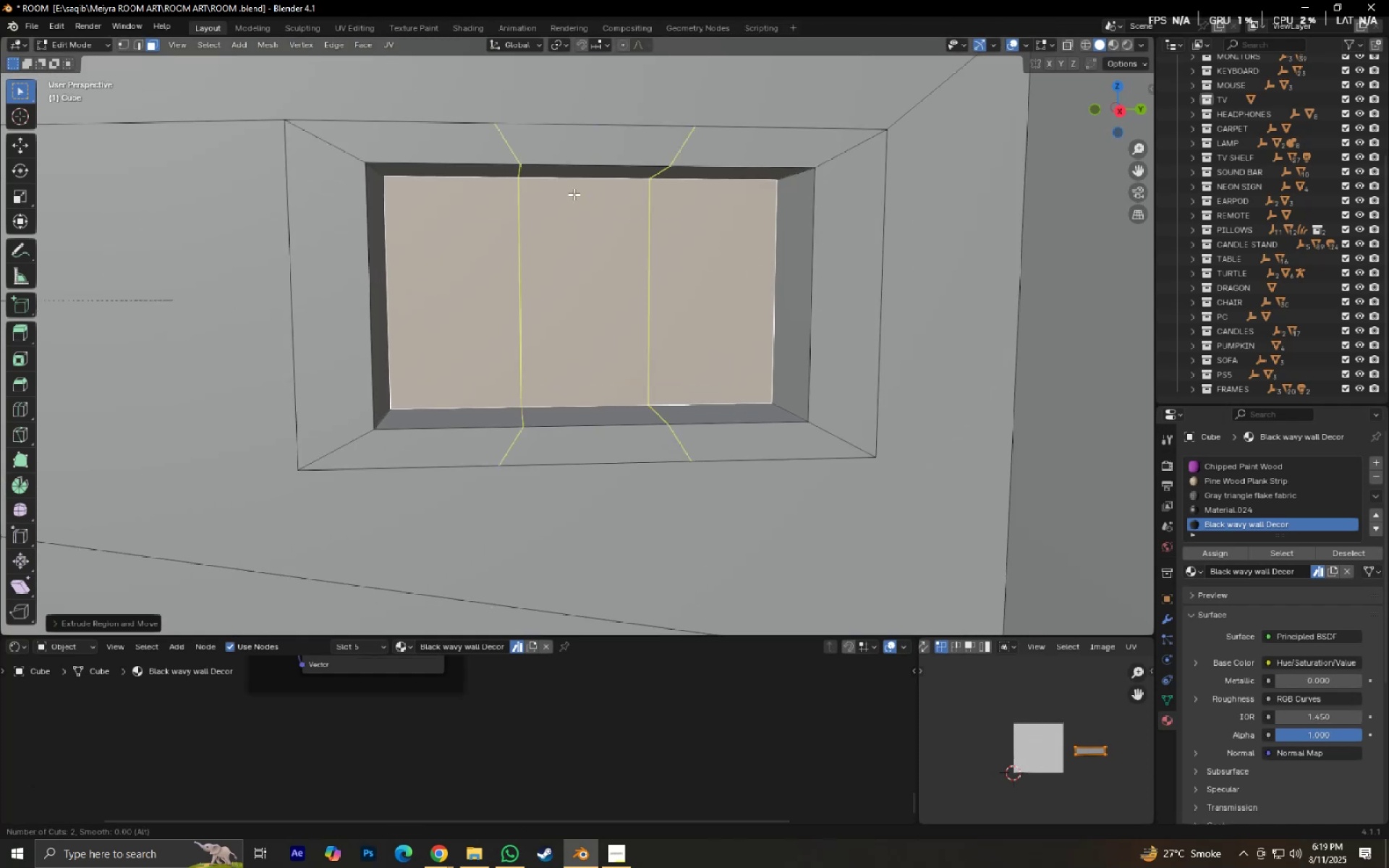 
double_click([574, 194])
 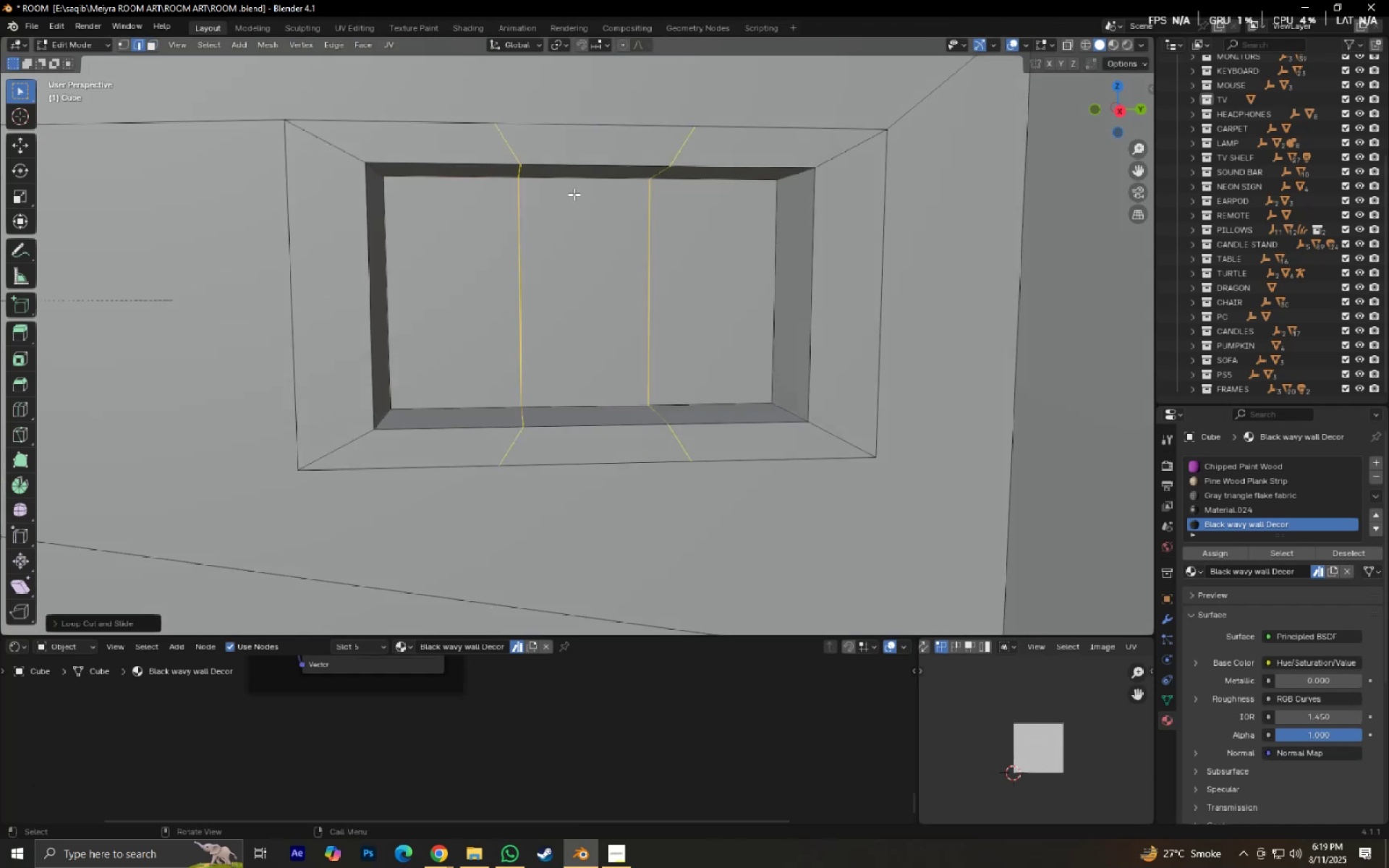 
hold_key(key=ShiftLeft, duration=0.36)
 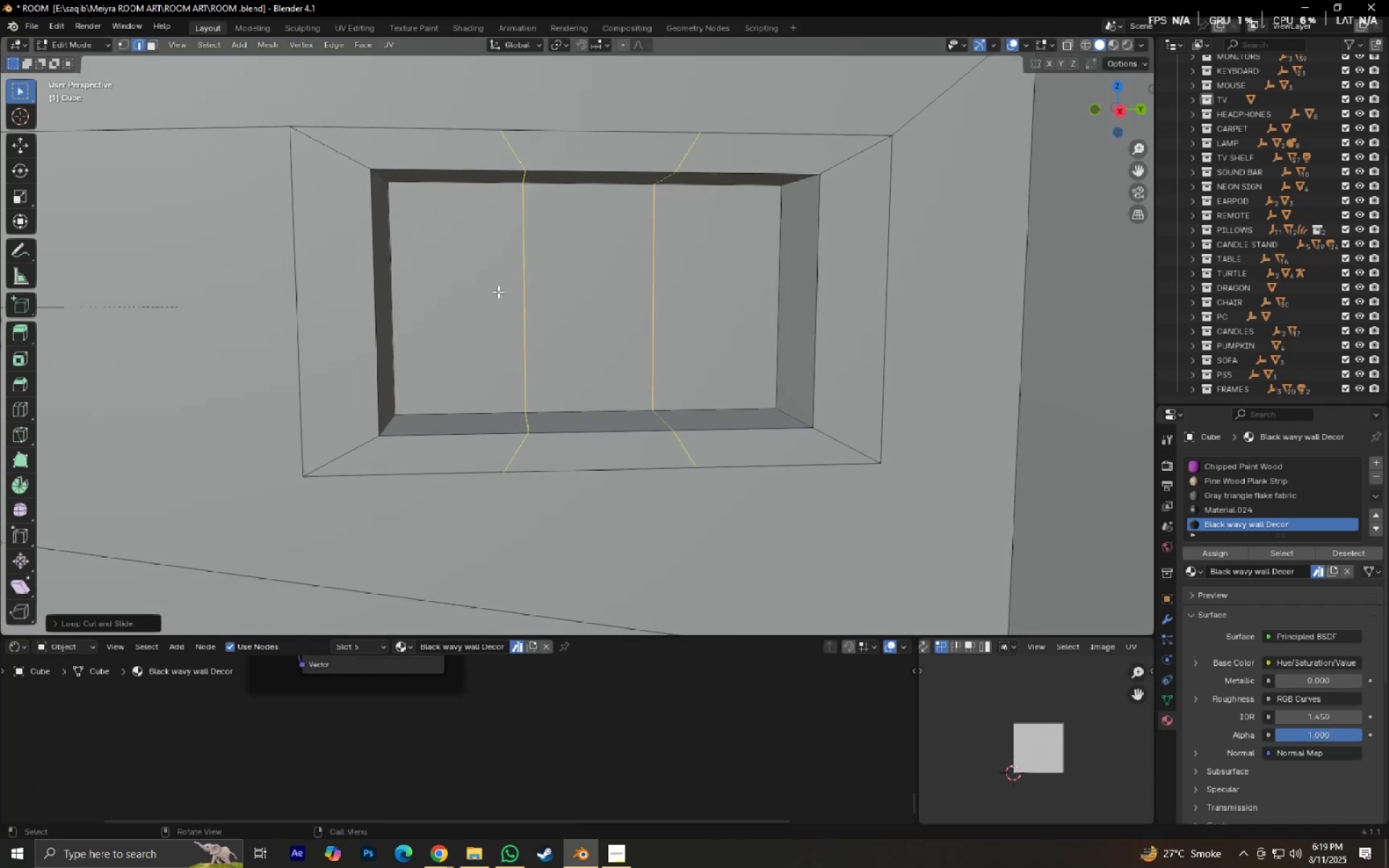 
key(Control+R)
 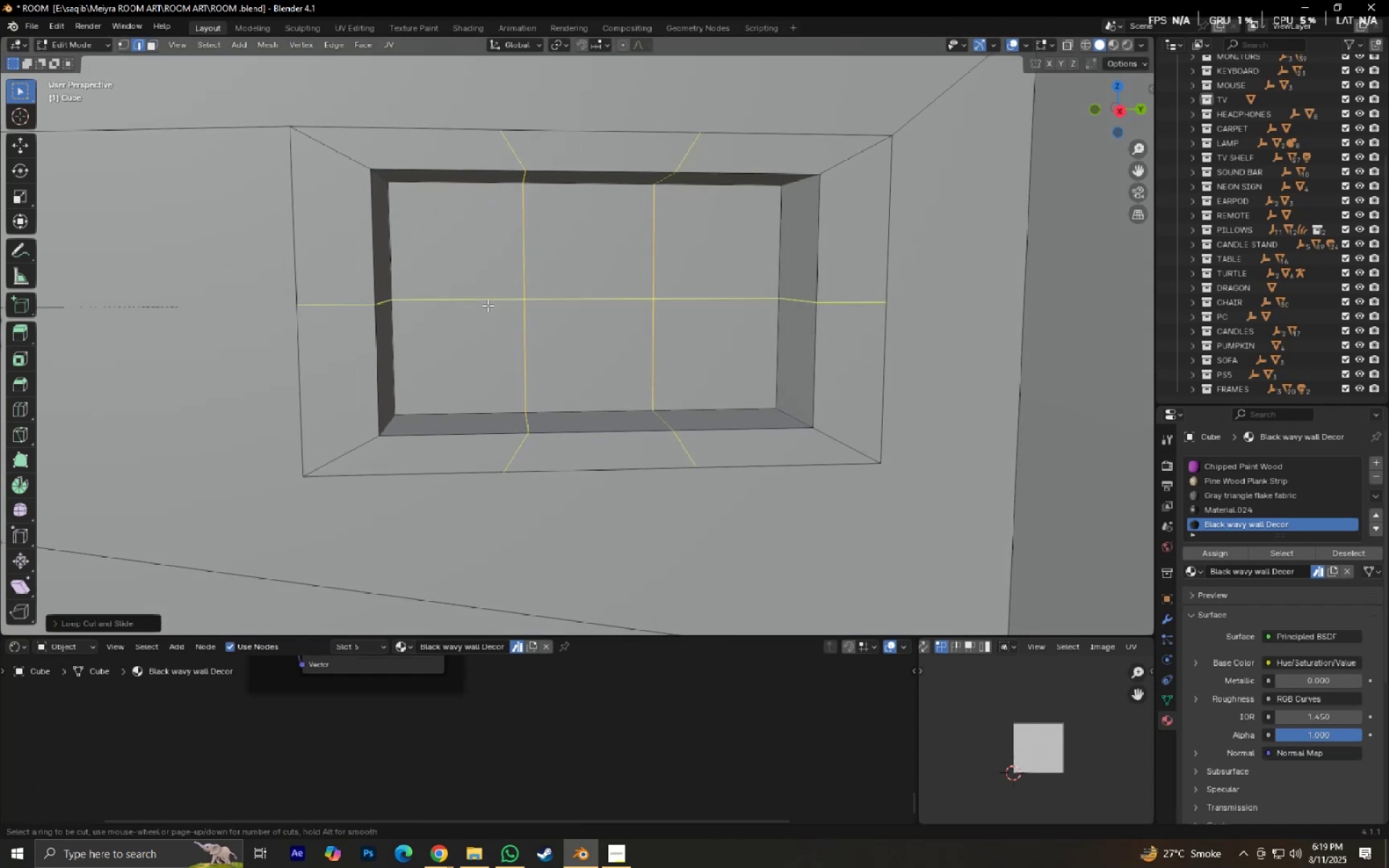 
scroll: coordinate [488, 305], scroll_direction: up, amount: 3.0
 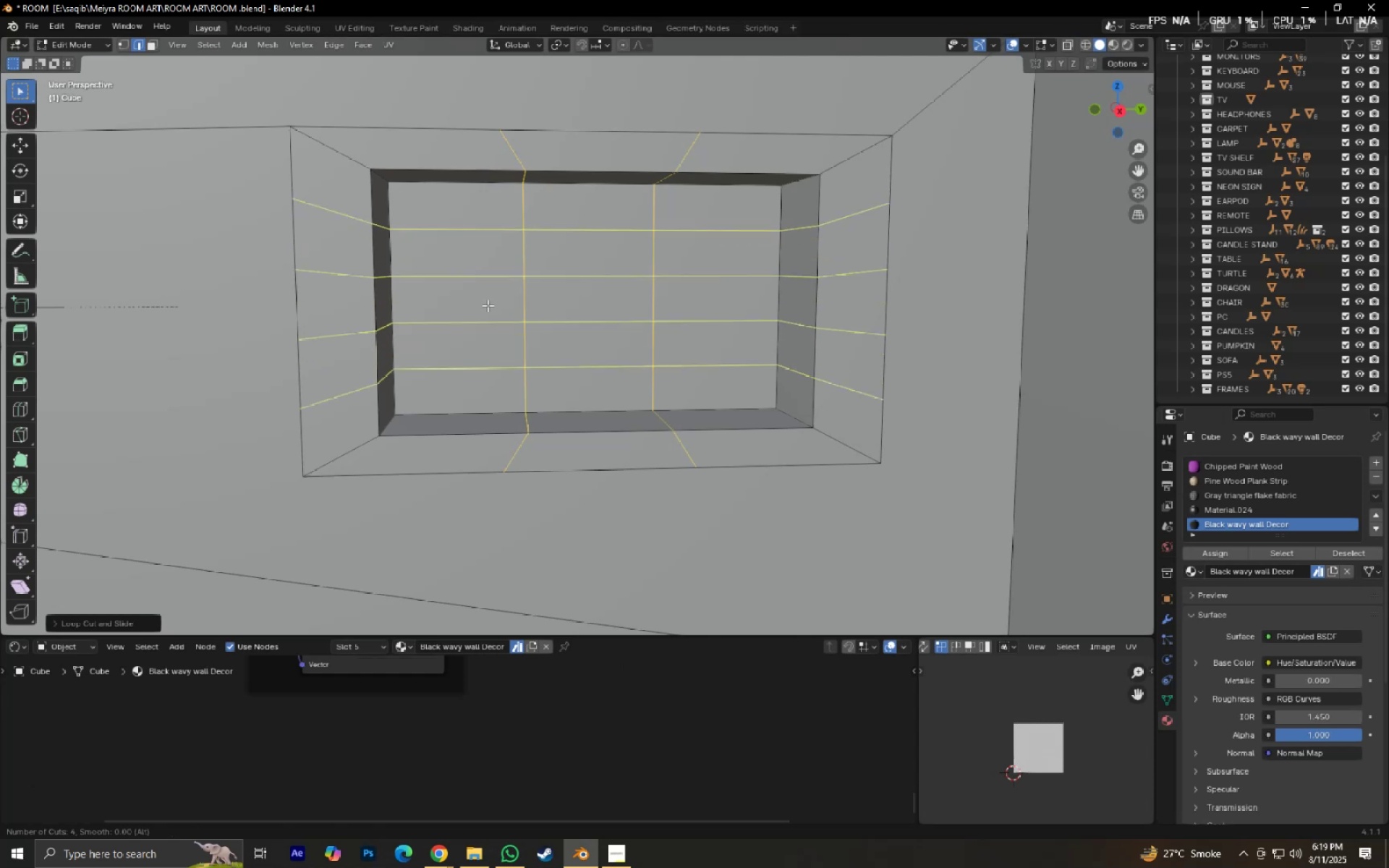 
right_click([488, 305])
 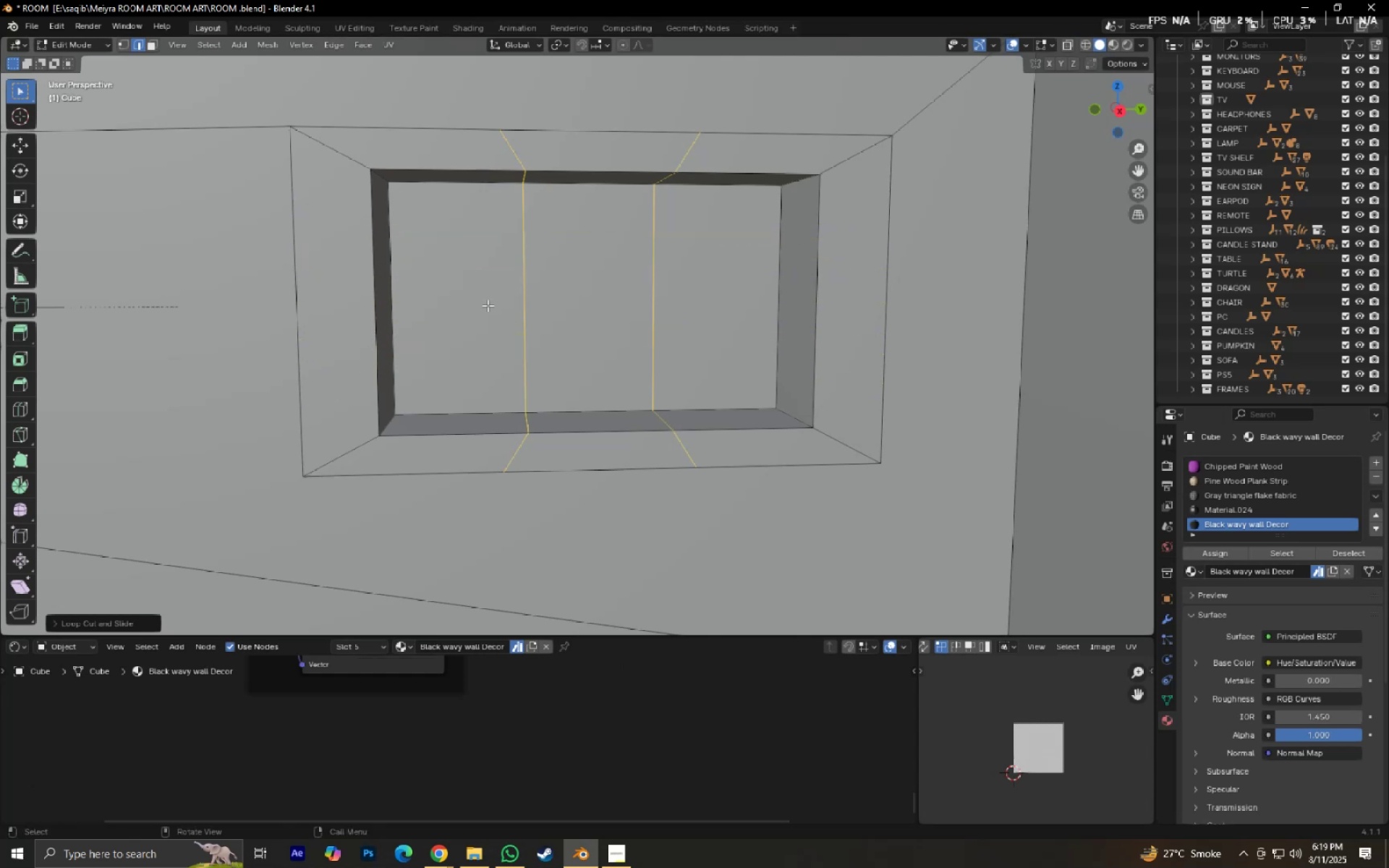 
key(Control+R)
 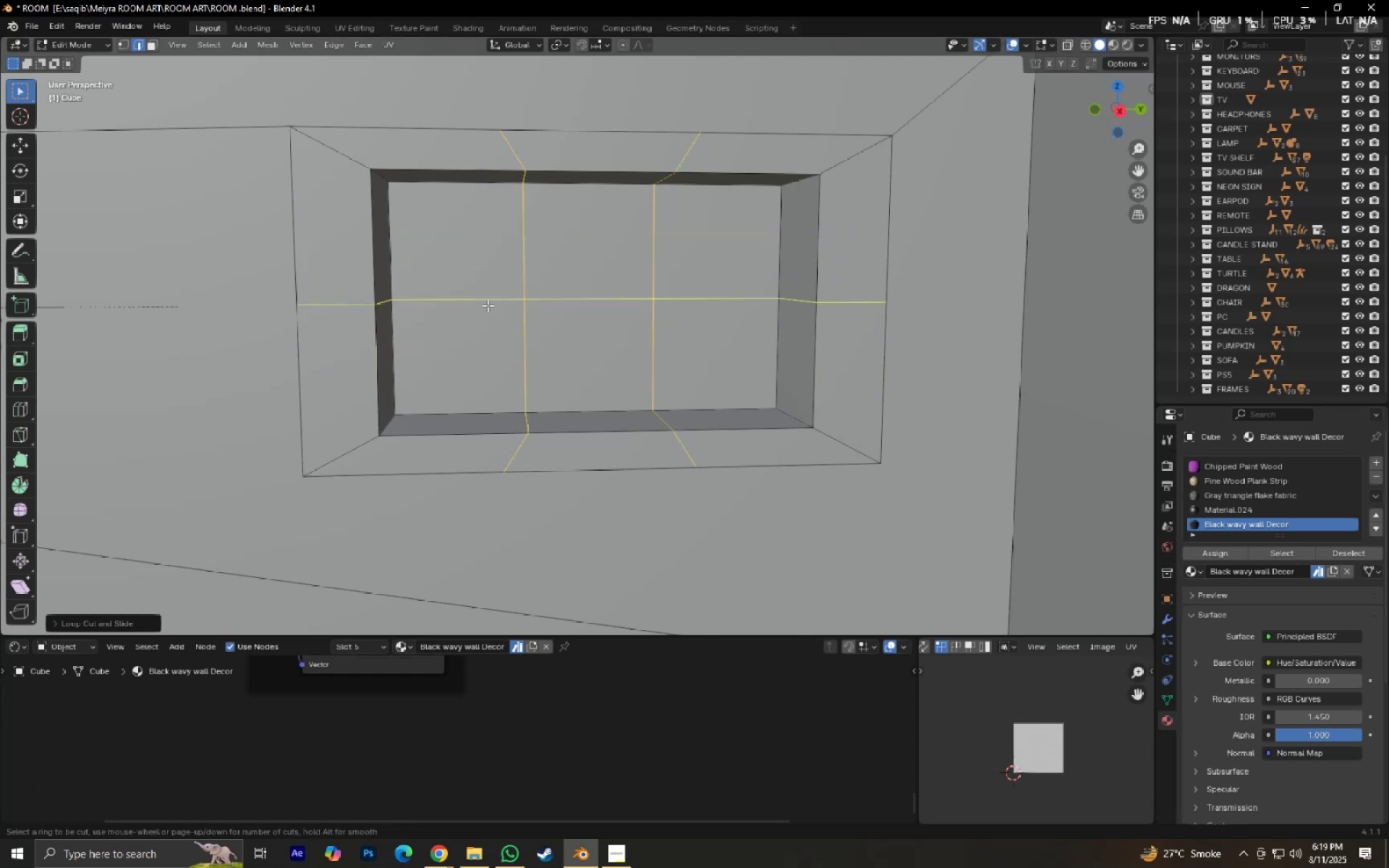 
scroll: coordinate [488, 305], scroll_direction: up, amount: 1.0
 